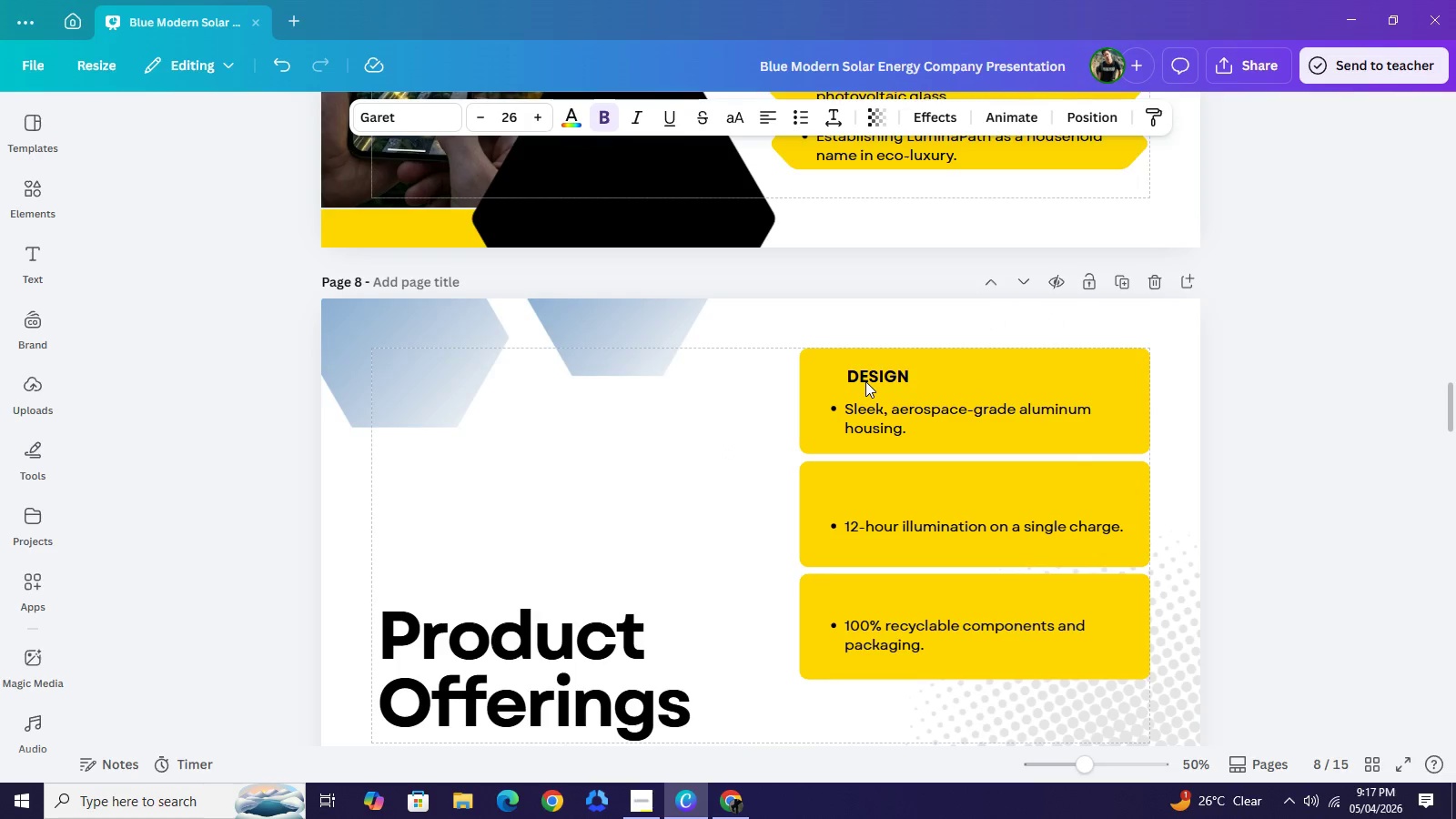 
key(ArrowLeft)
 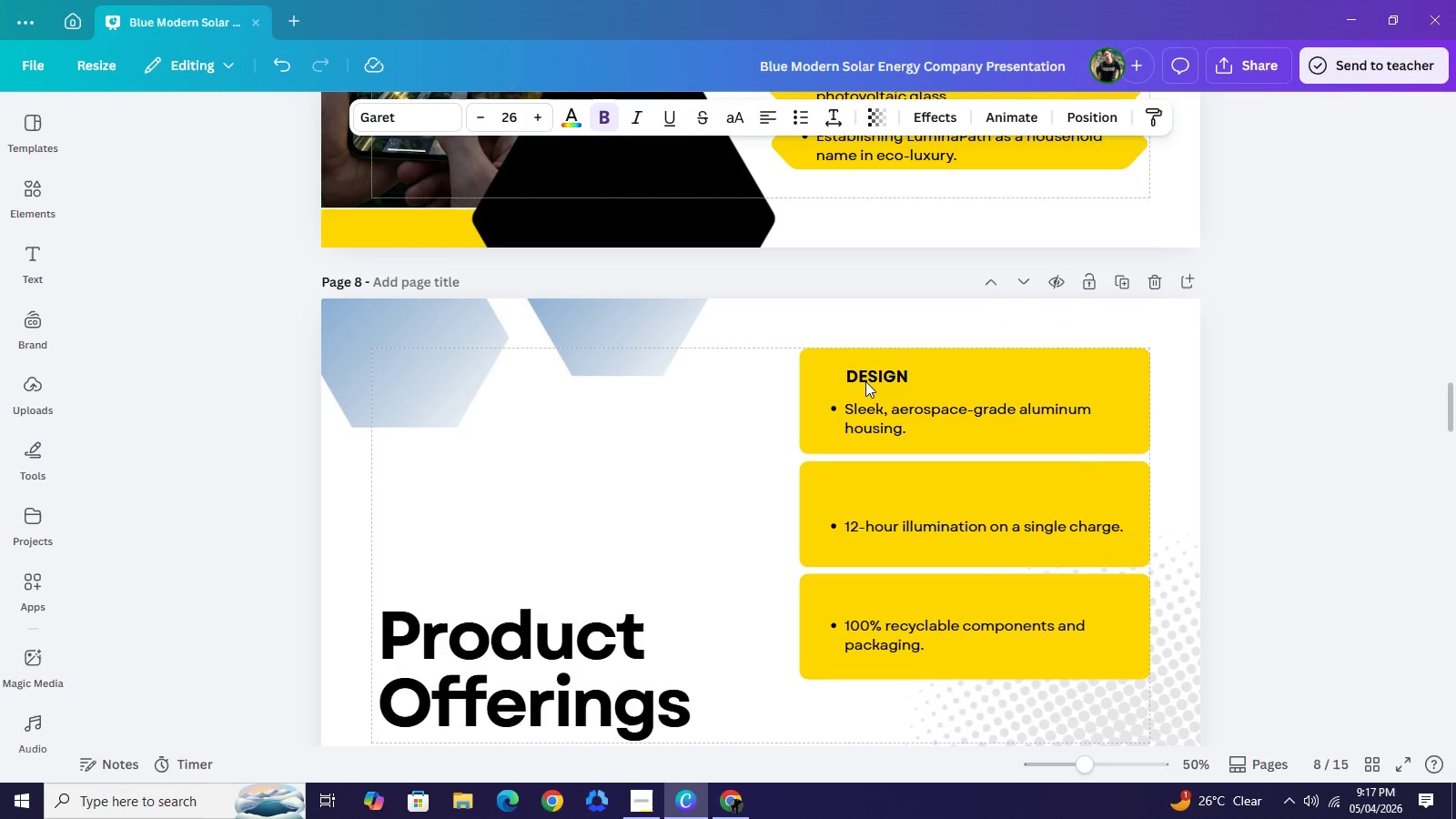 
key(ArrowLeft)
 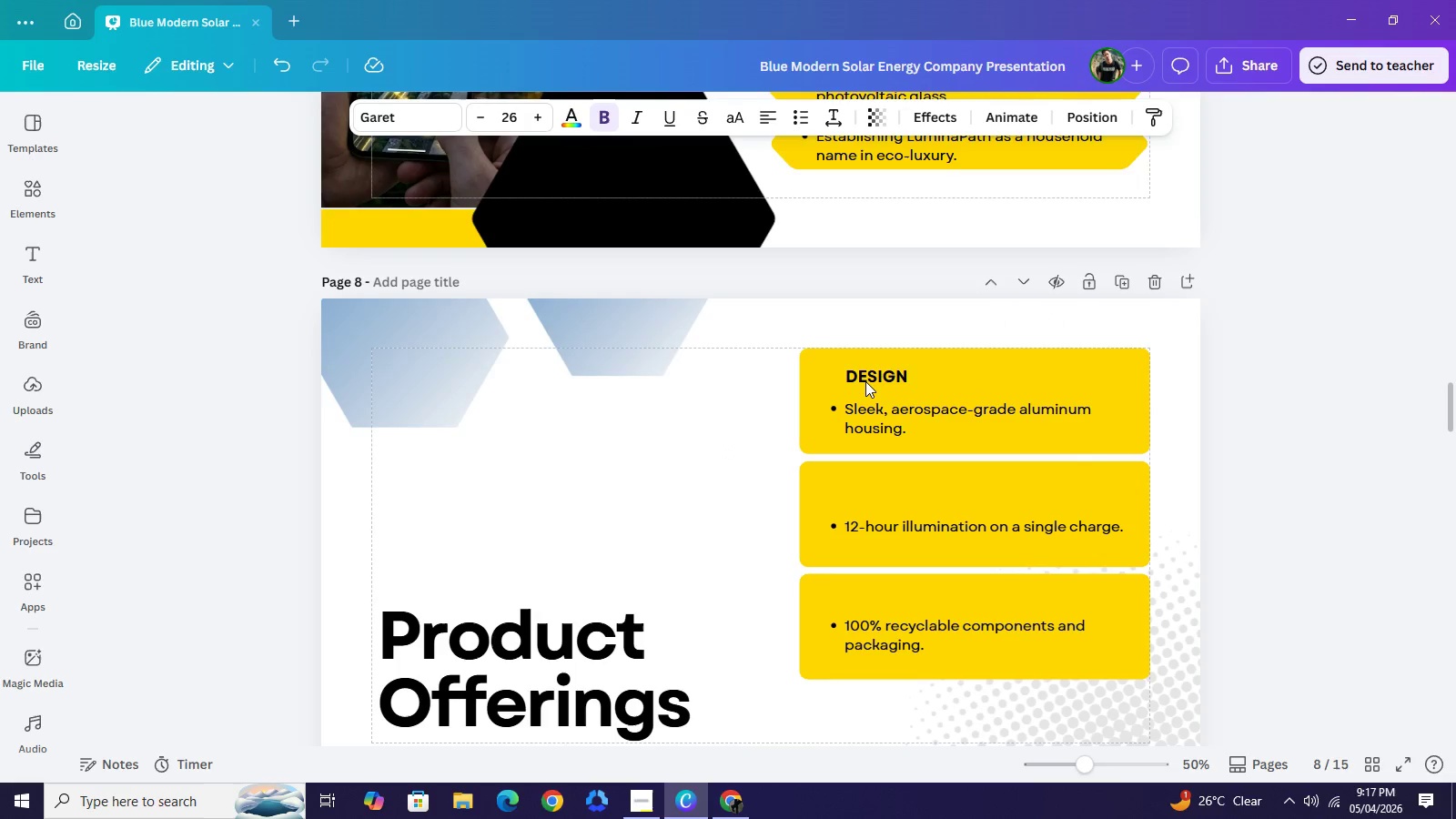 
key(ArrowLeft)
 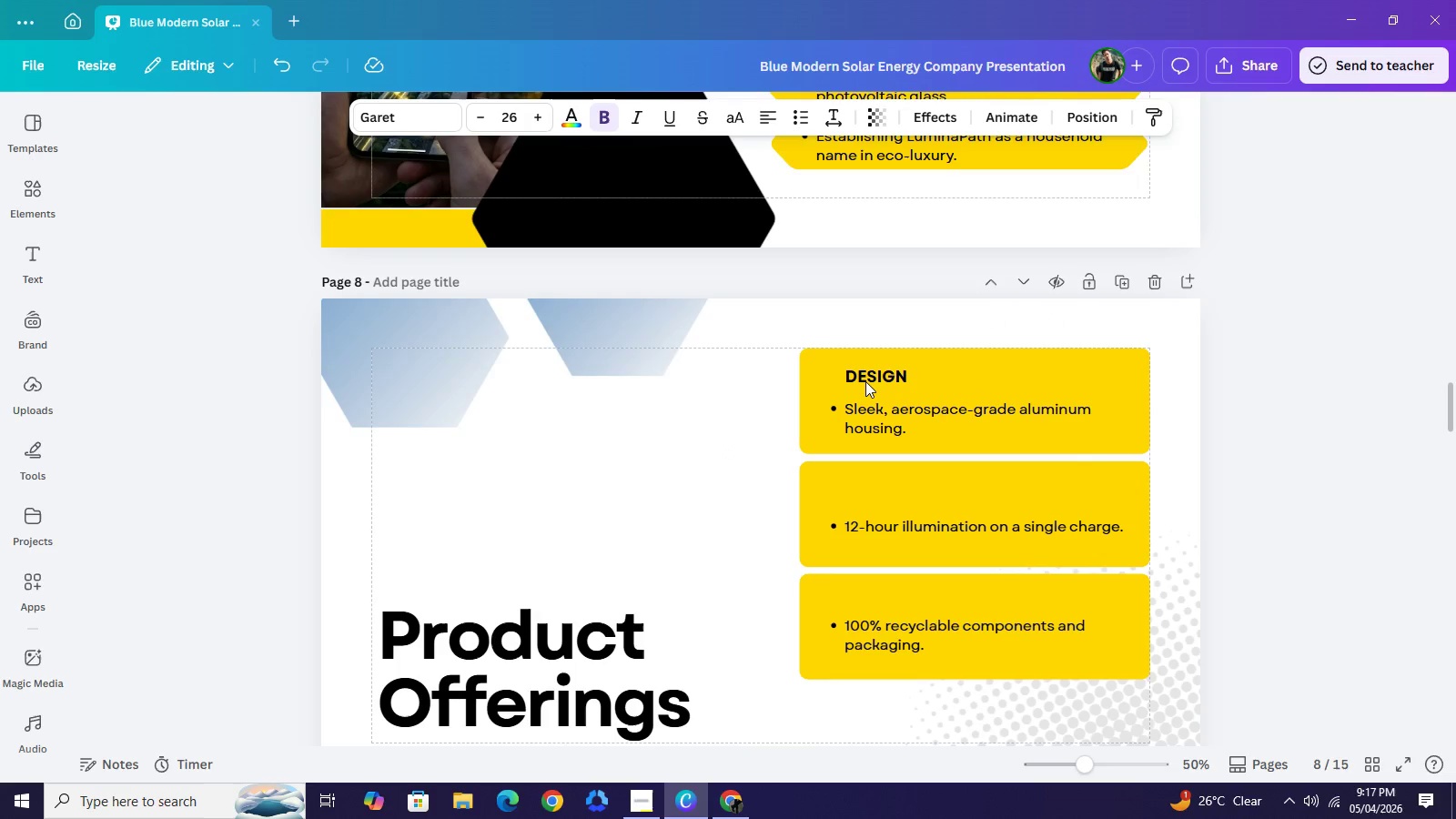 
key(ArrowLeft)
 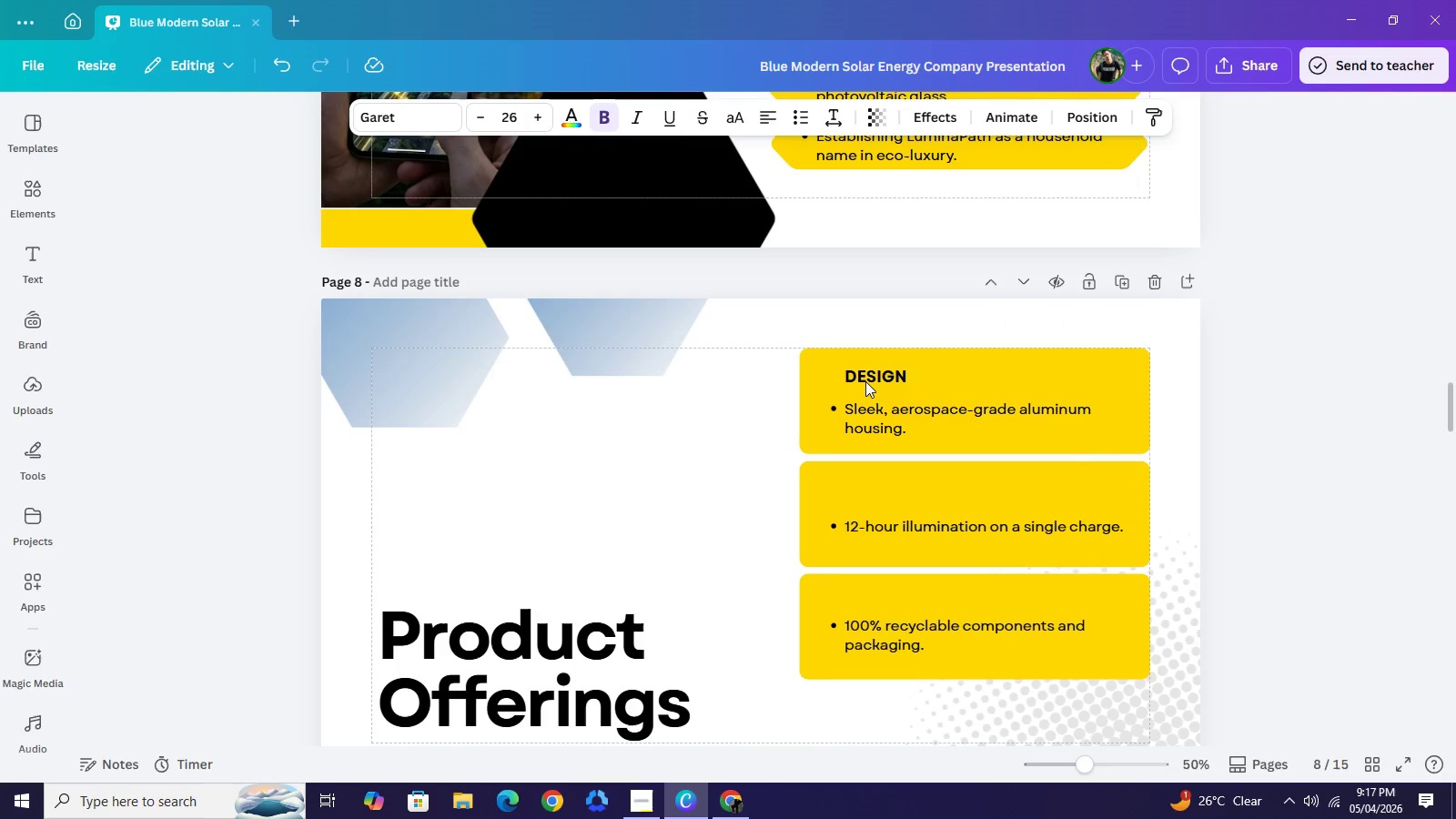 
key(ArrowLeft)
 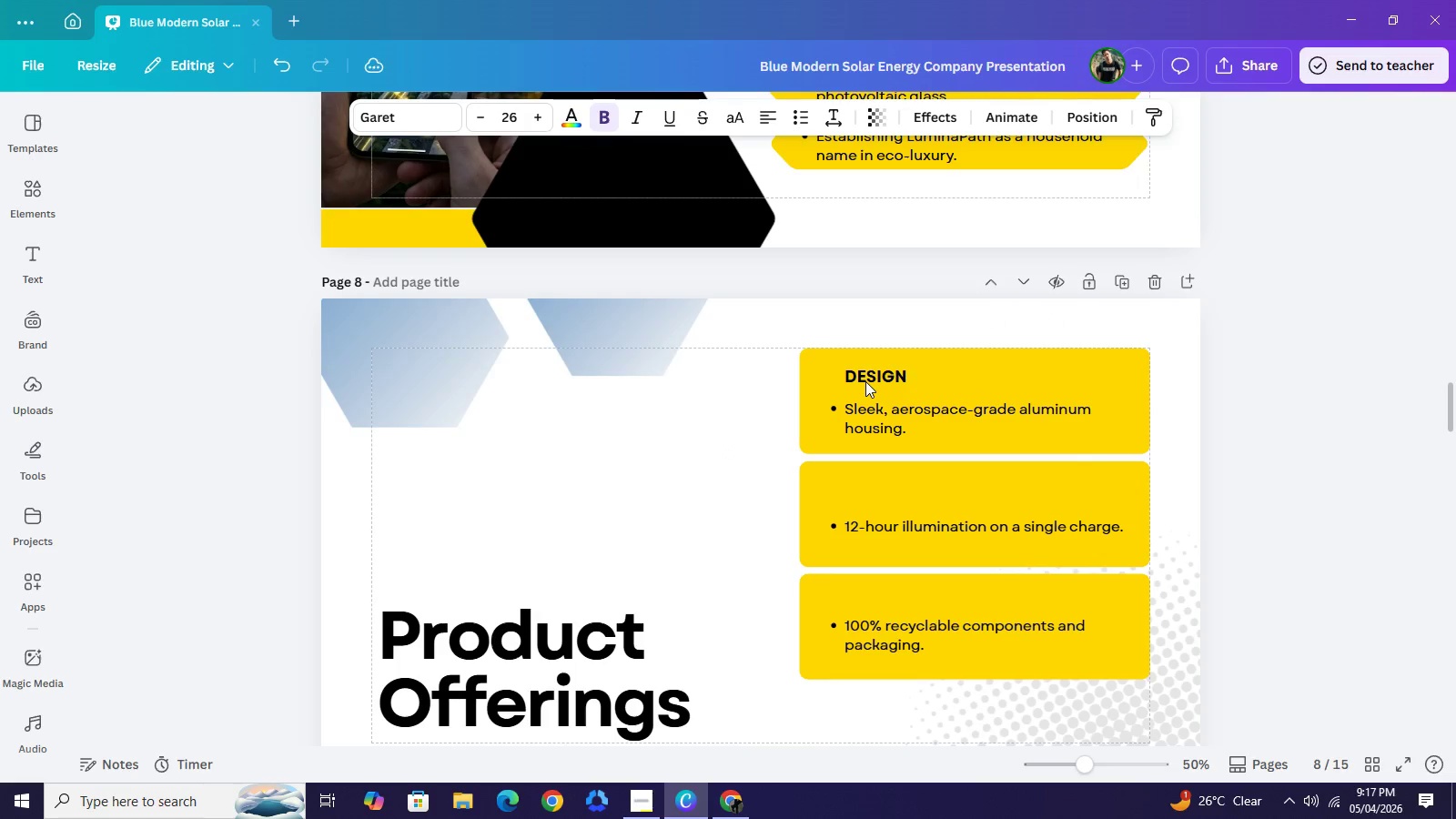 
key(ArrowLeft)
 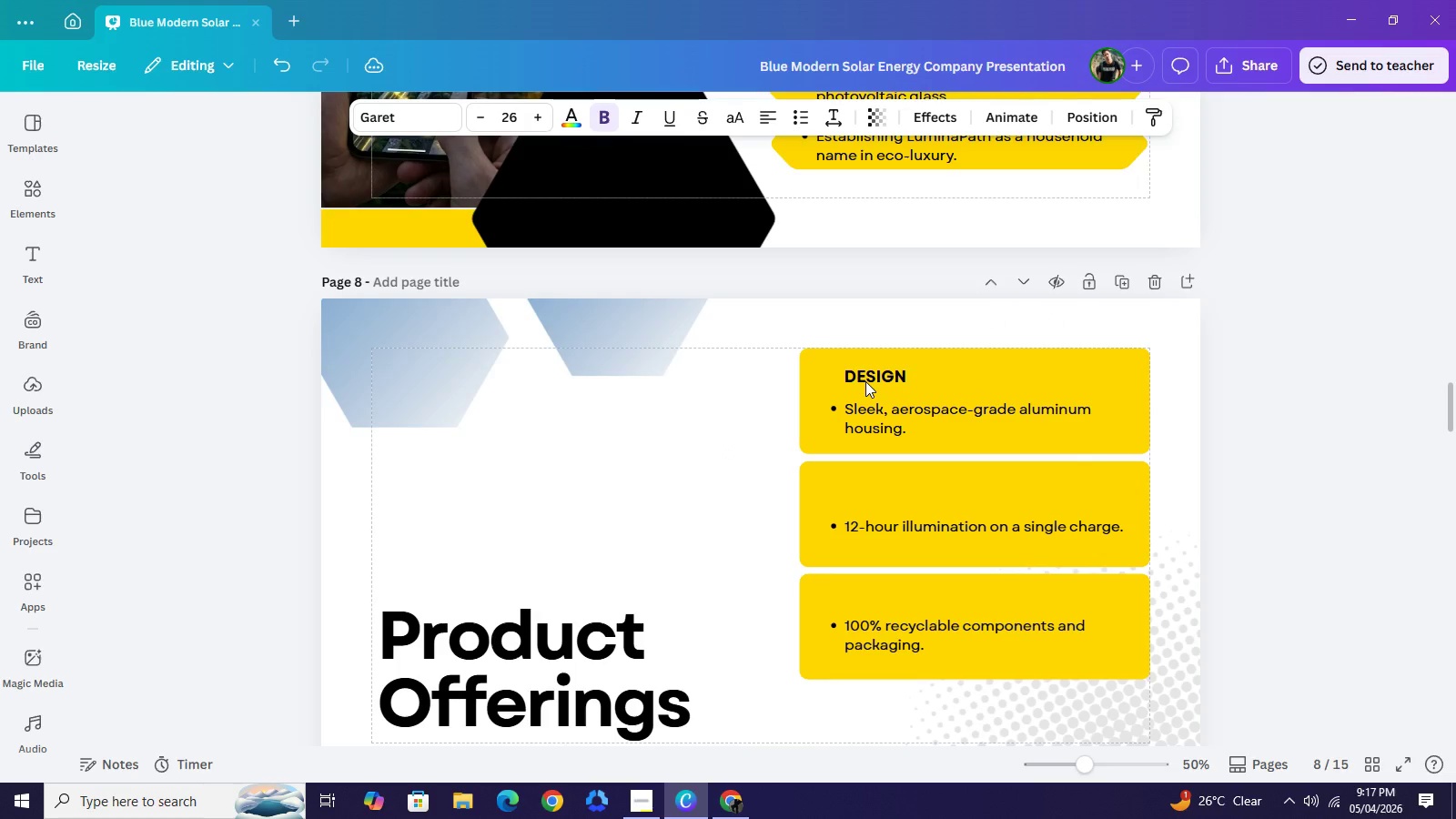 
key(ArrowLeft)
 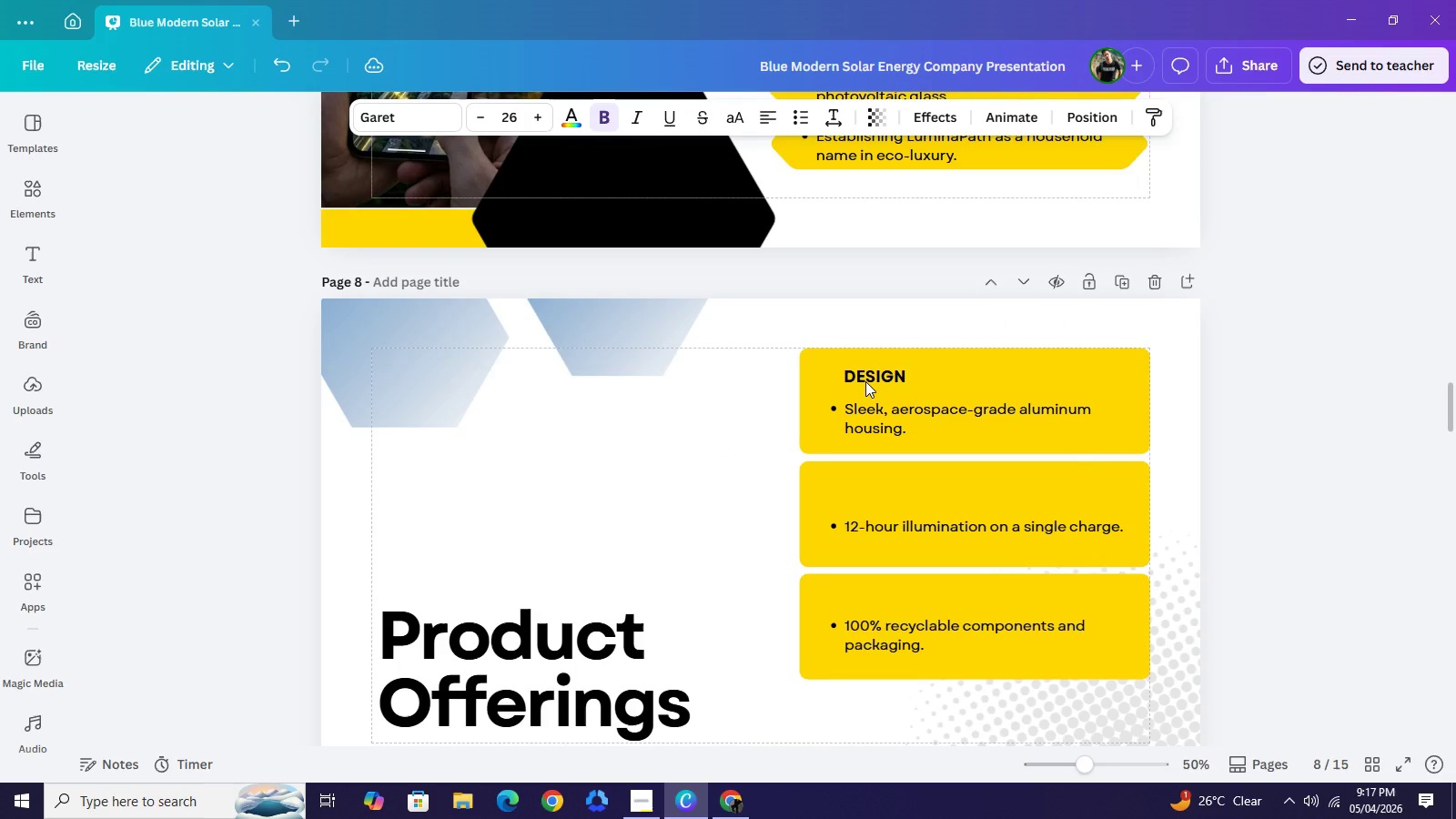 
key(ArrowLeft)
 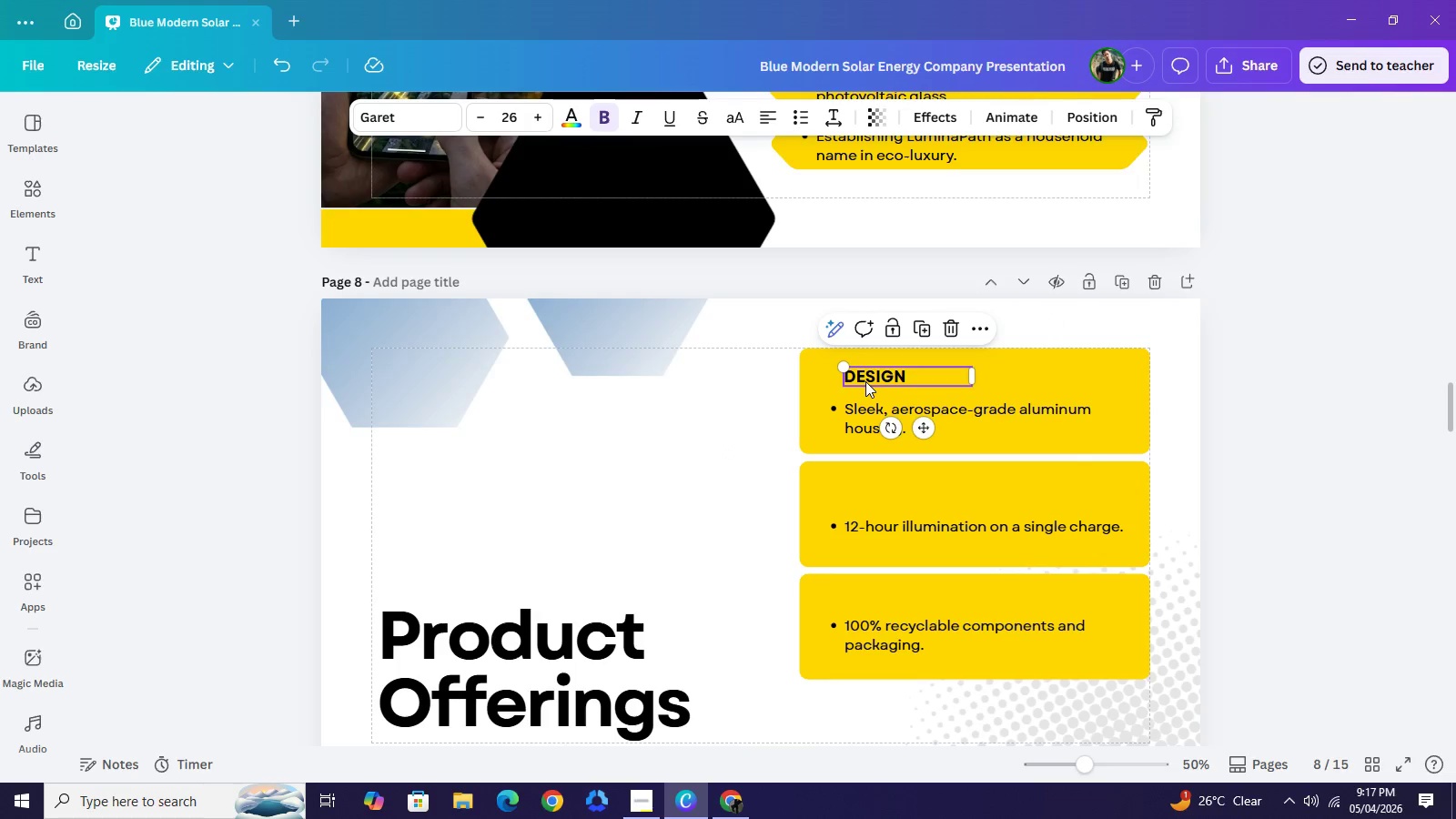 
hold_key(key=ControlLeft, duration=0.38)
 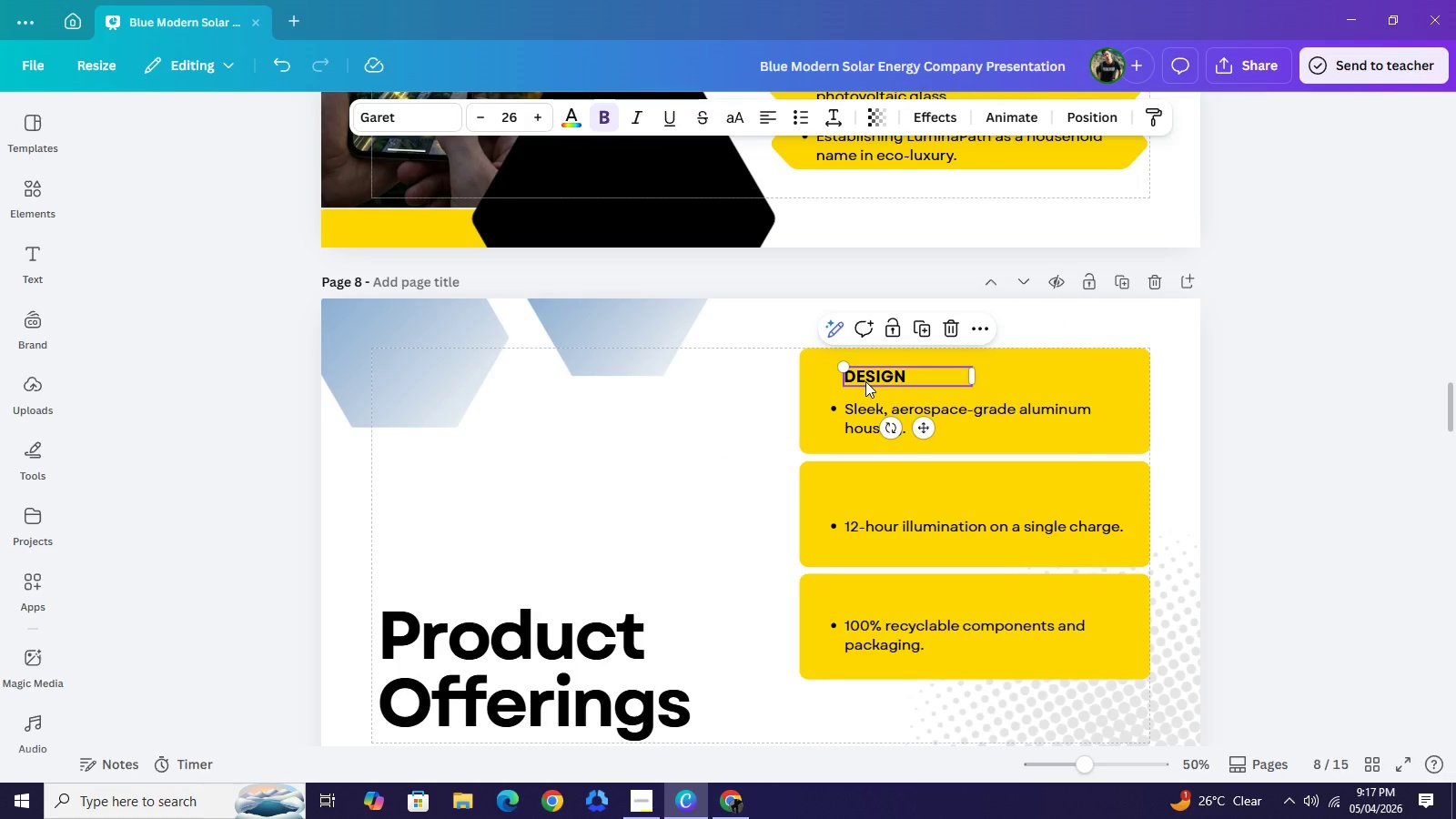 
key(Control+C)
 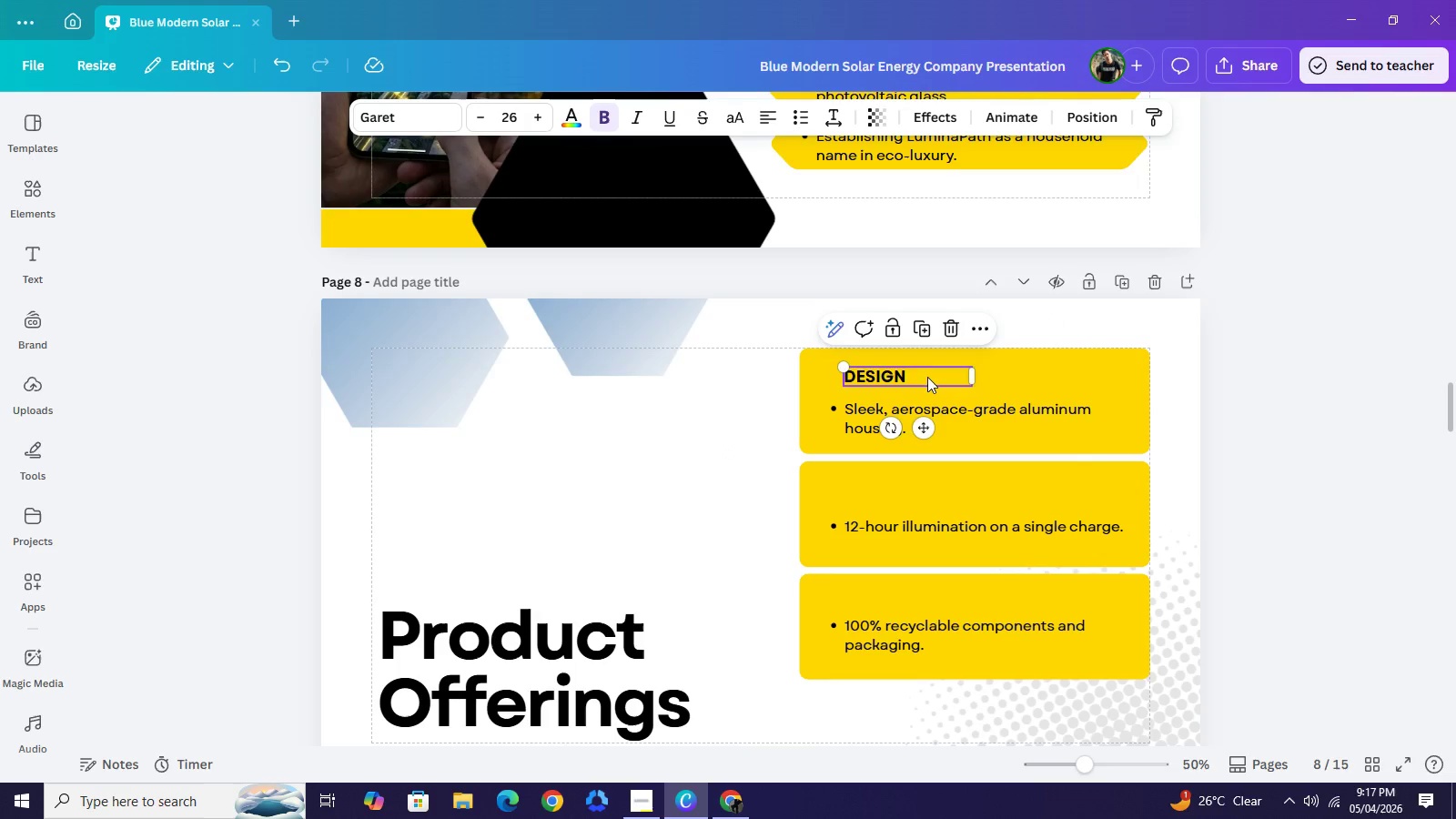 
key(Control+V)
 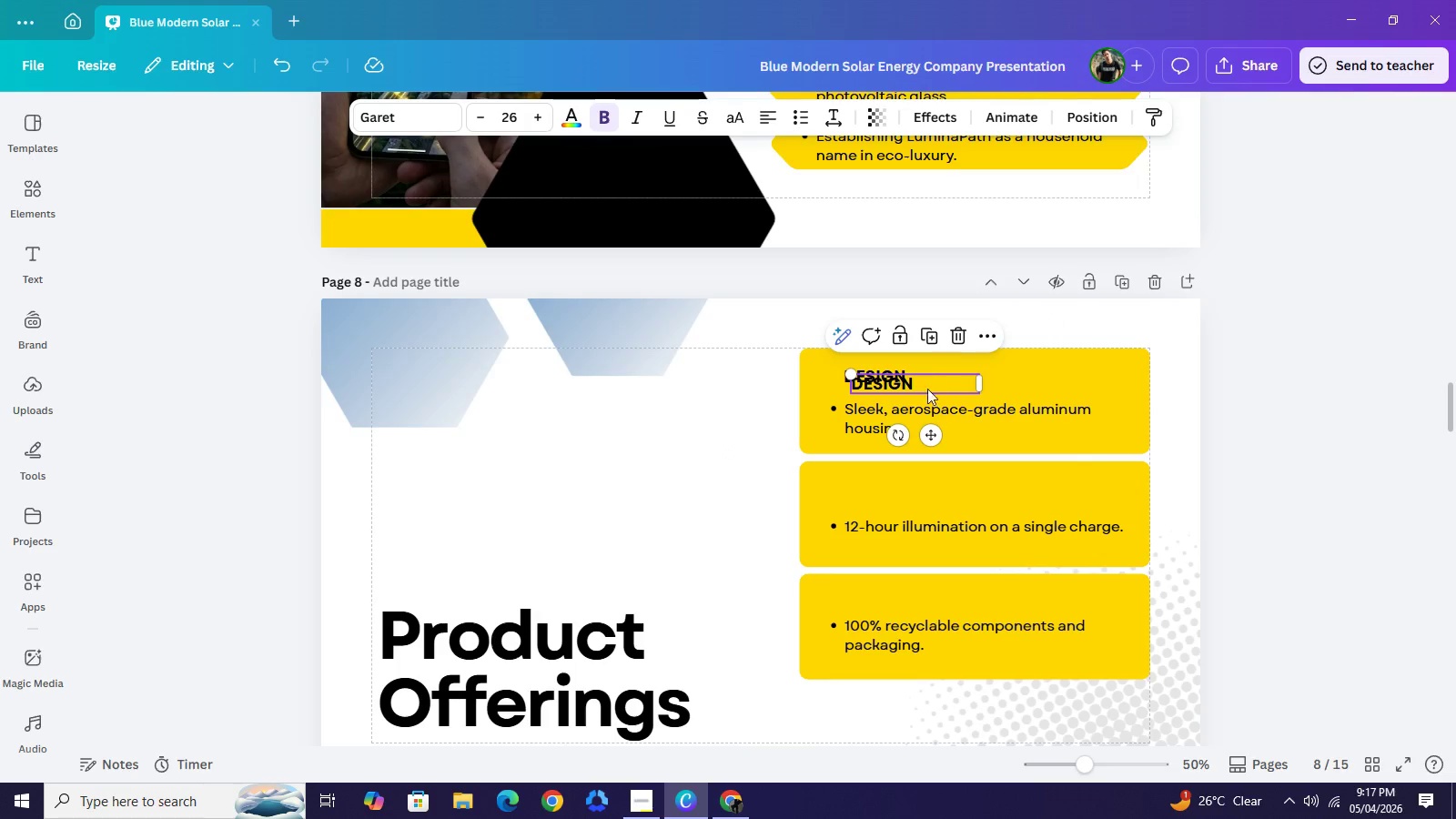 
left_click_drag(start_coordinate=[927, 376], to_coordinate=[920, 480])
 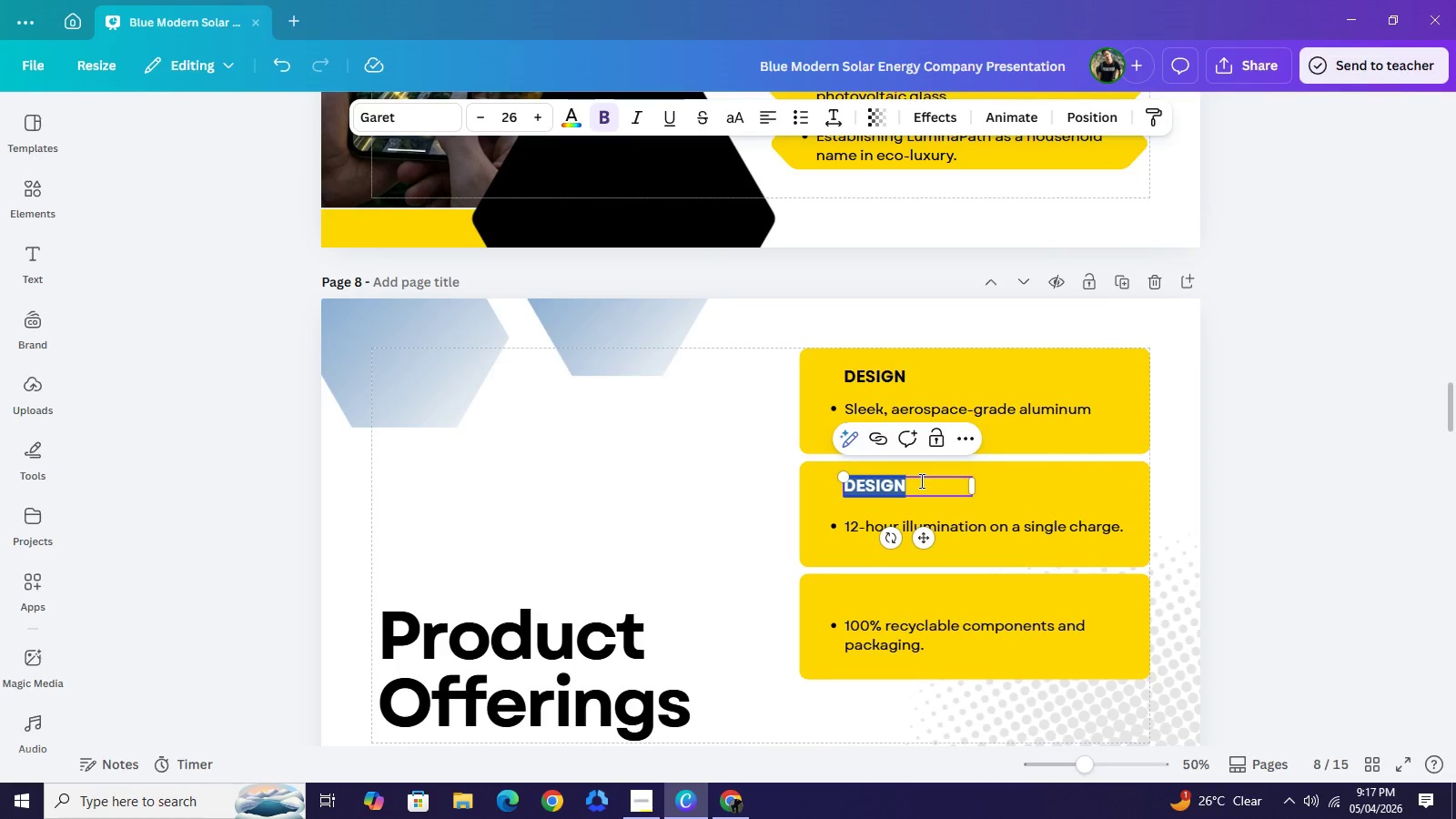 
double_click([920, 480])
 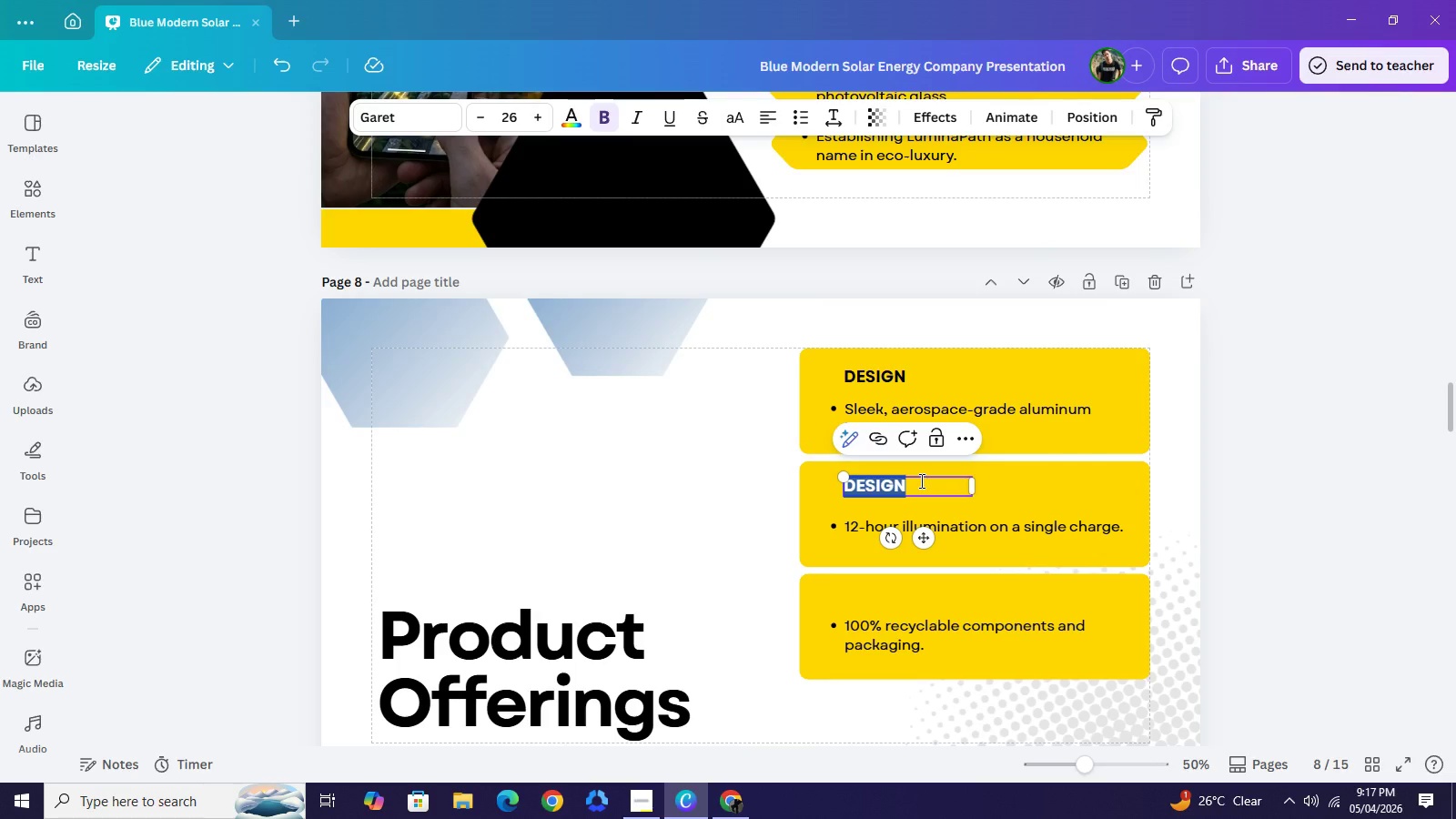 
type(PERFORMANCE)
 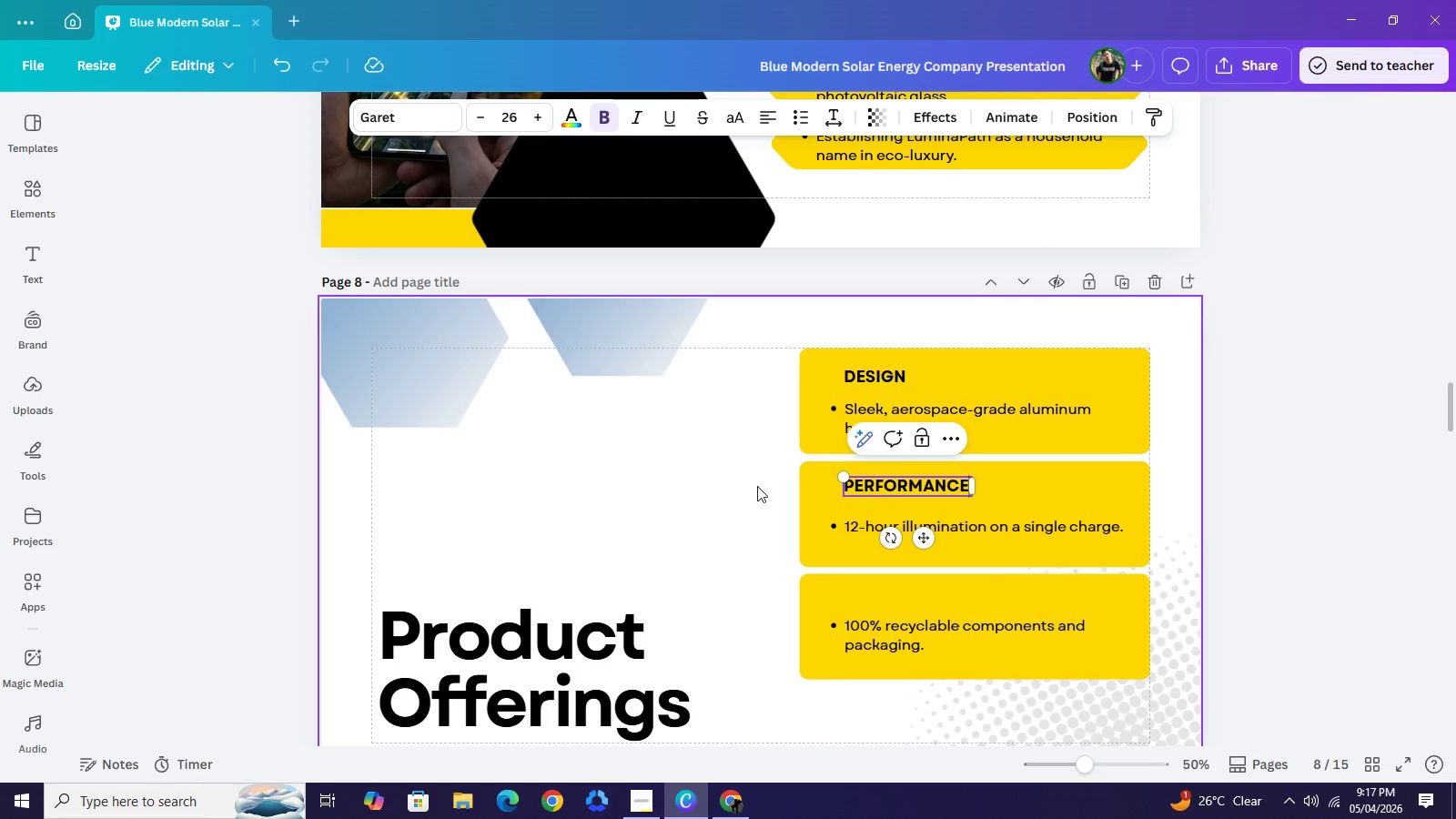 
left_click([756, 485])
 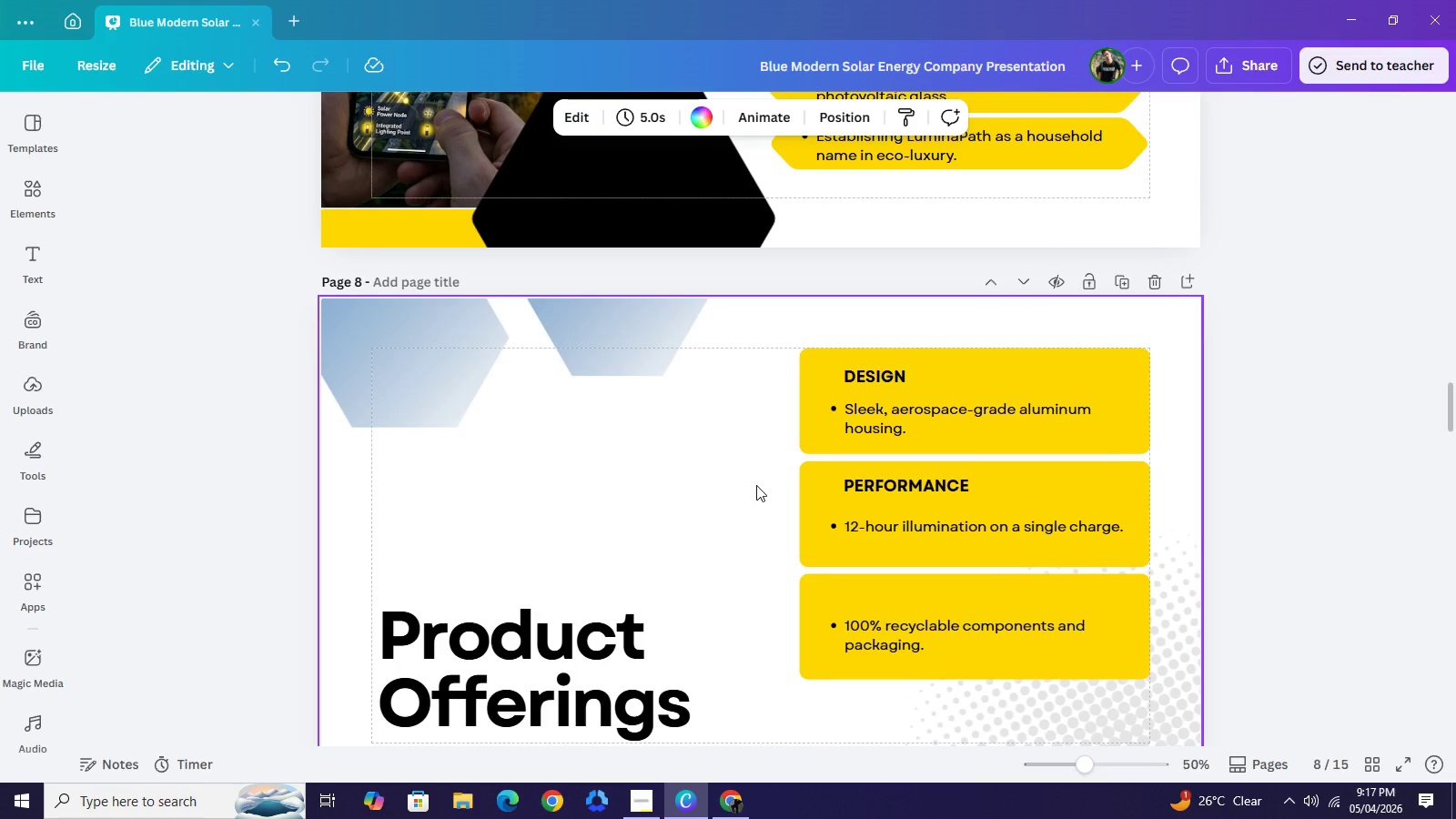 
key(Control+C)
 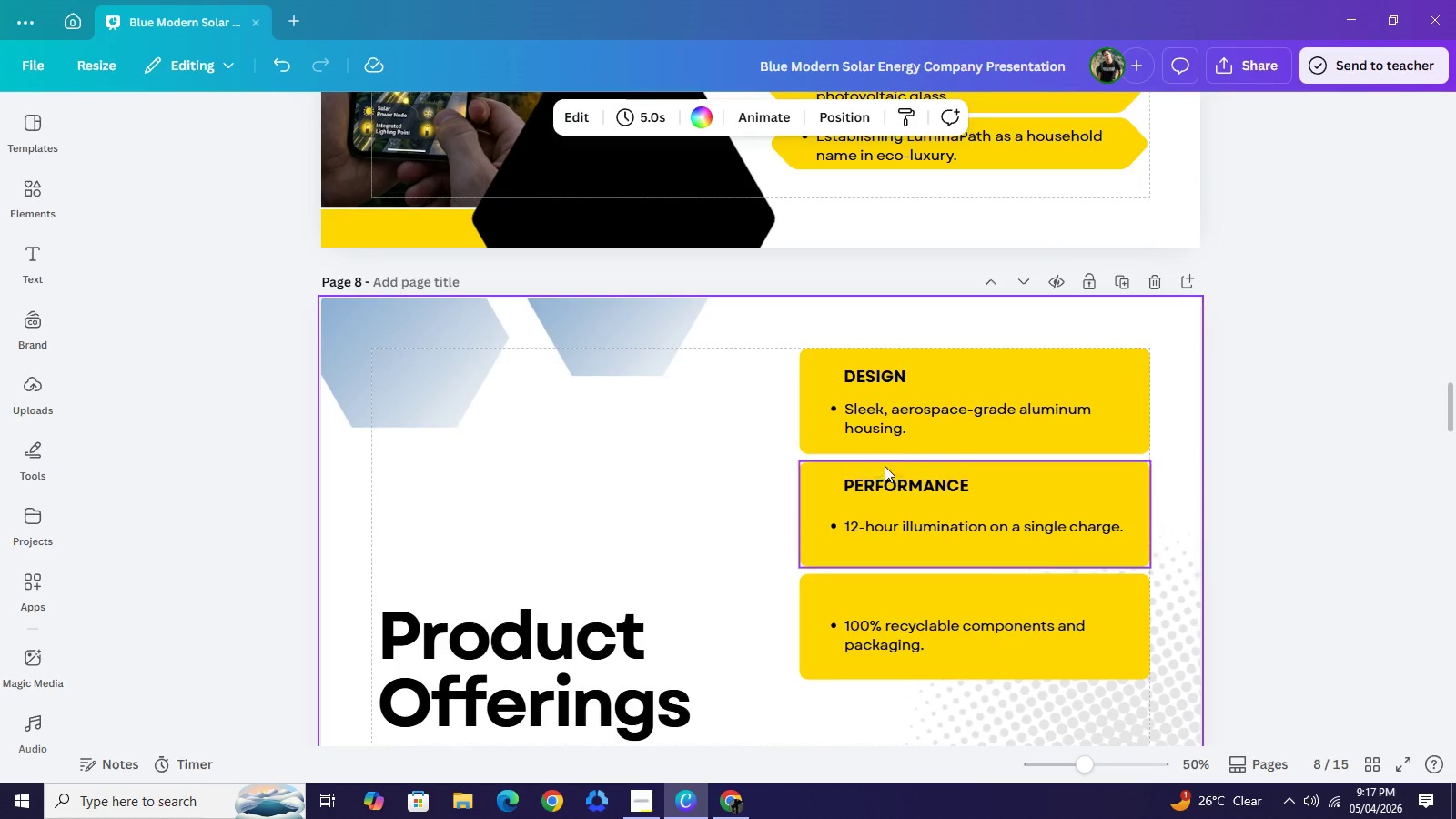 
key(Control+V)
 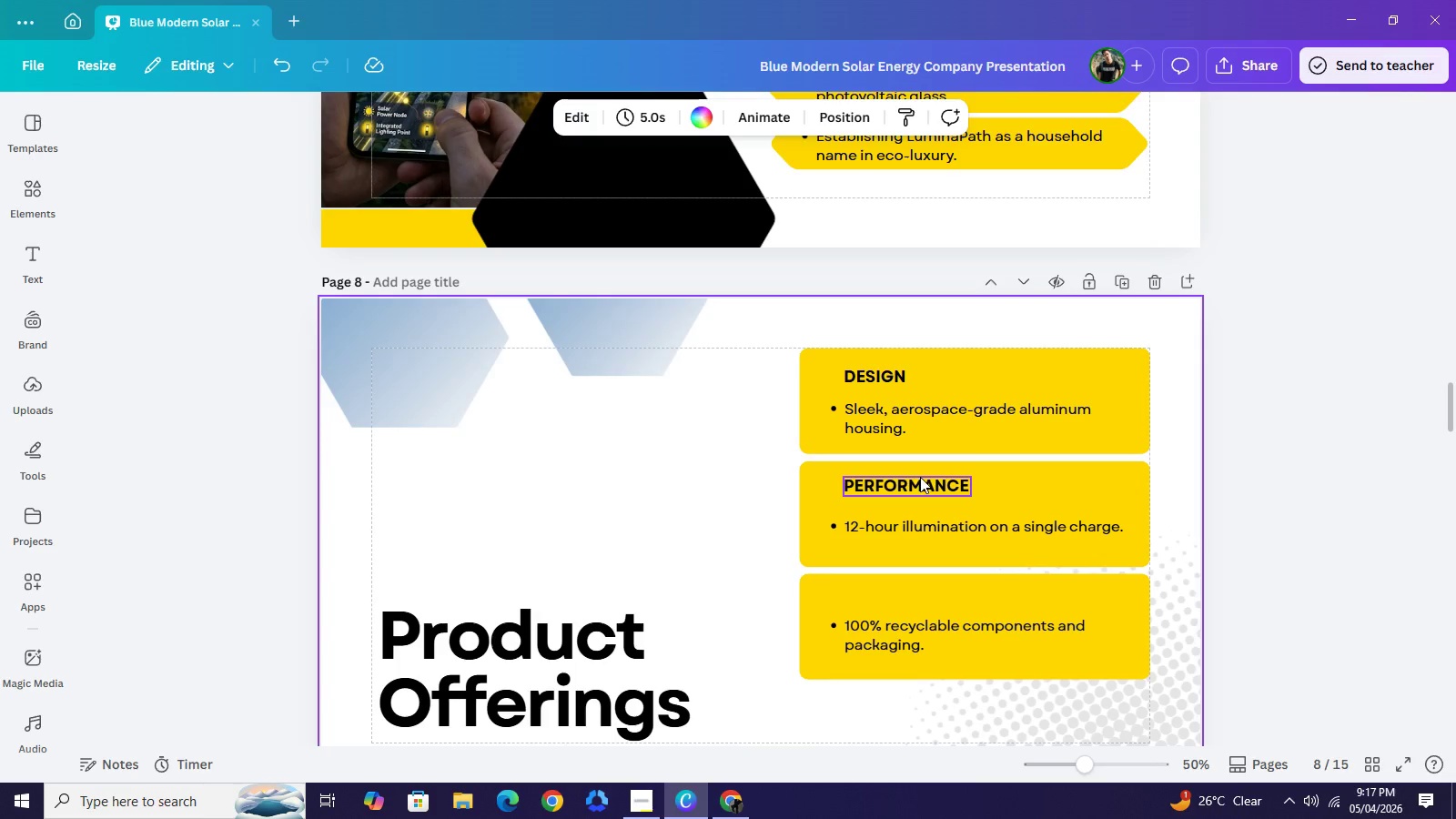 
key(Control+V)
 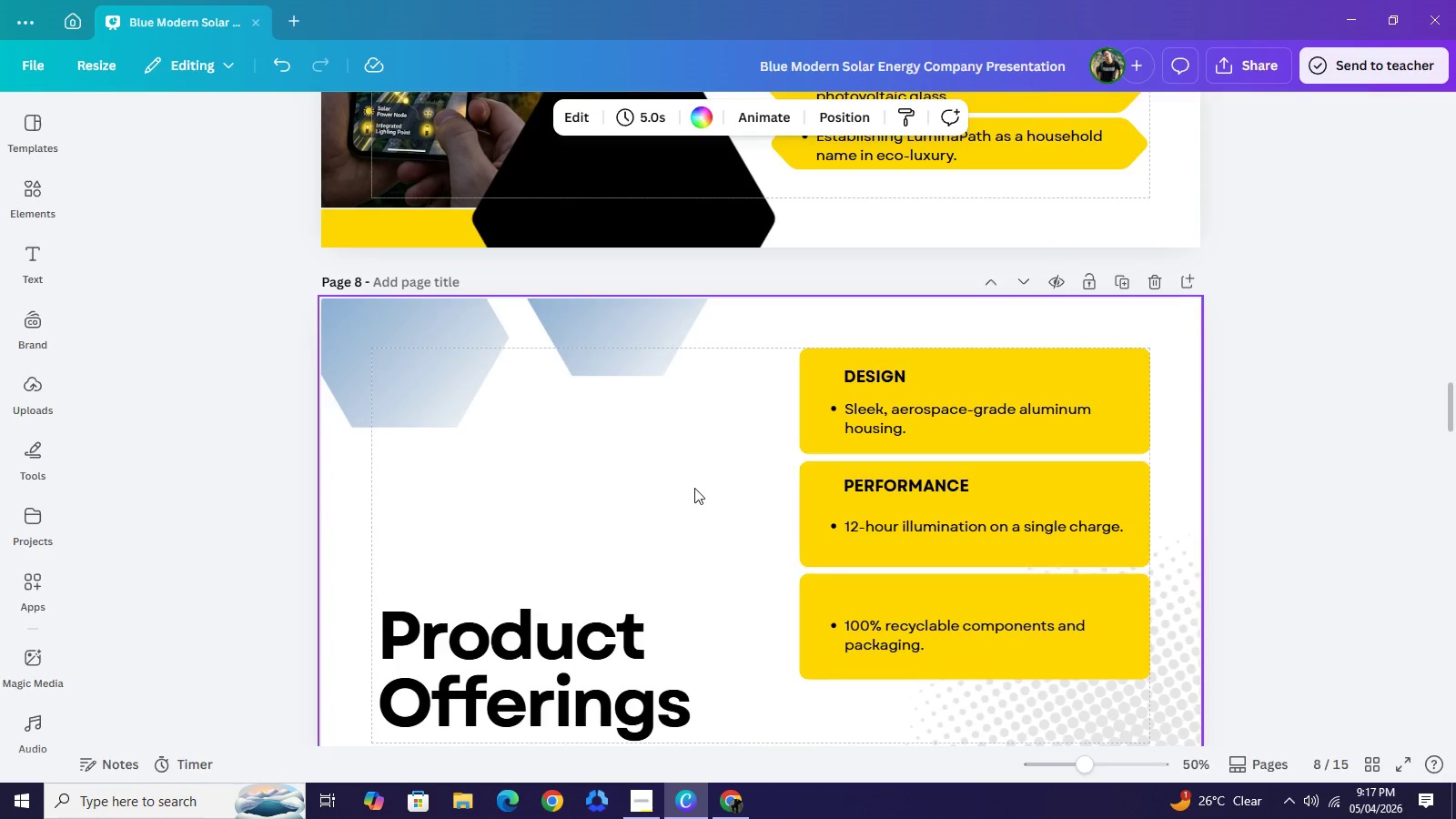 
left_click([694, 488])
 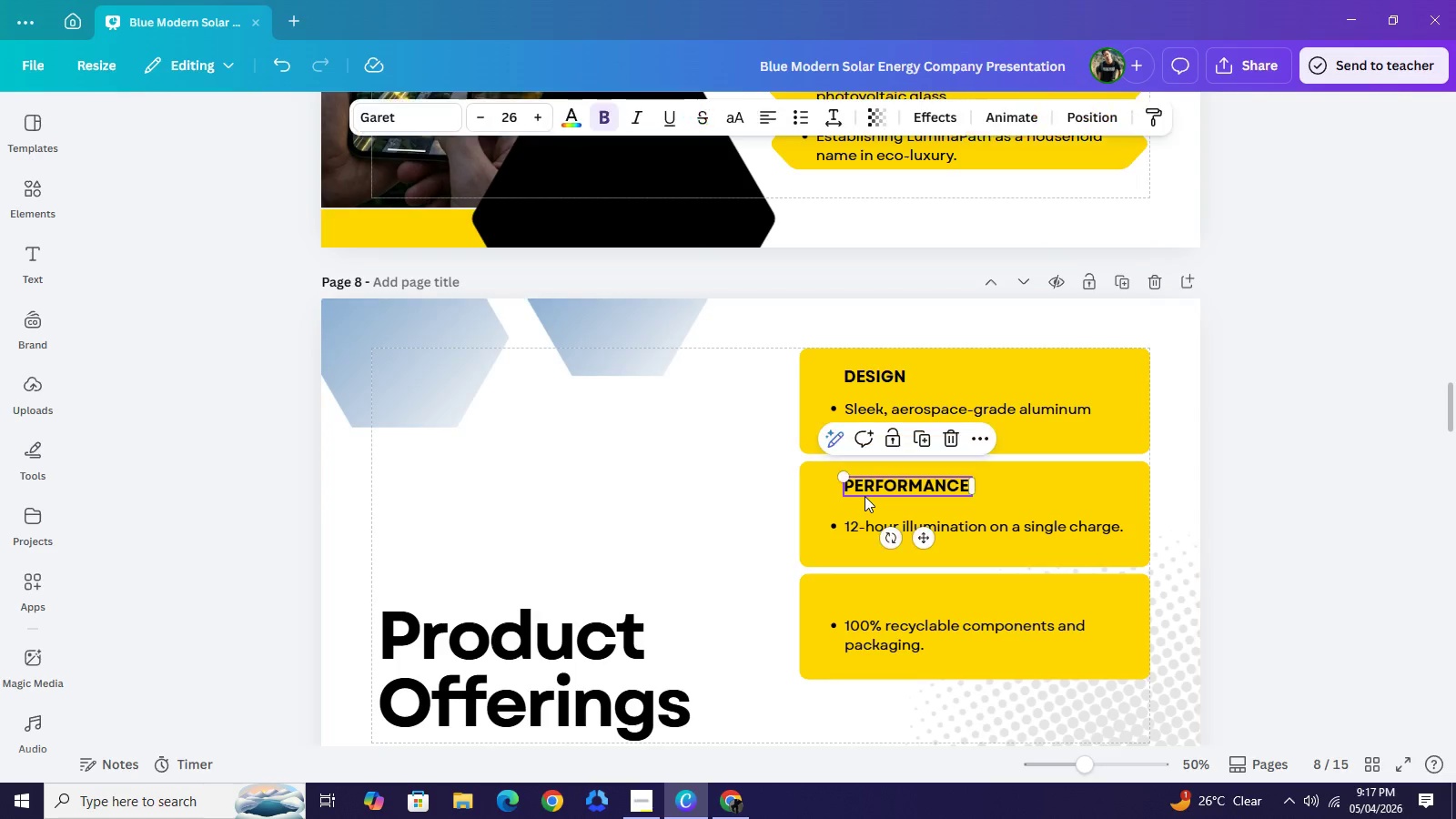 
left_click([863, 496])
 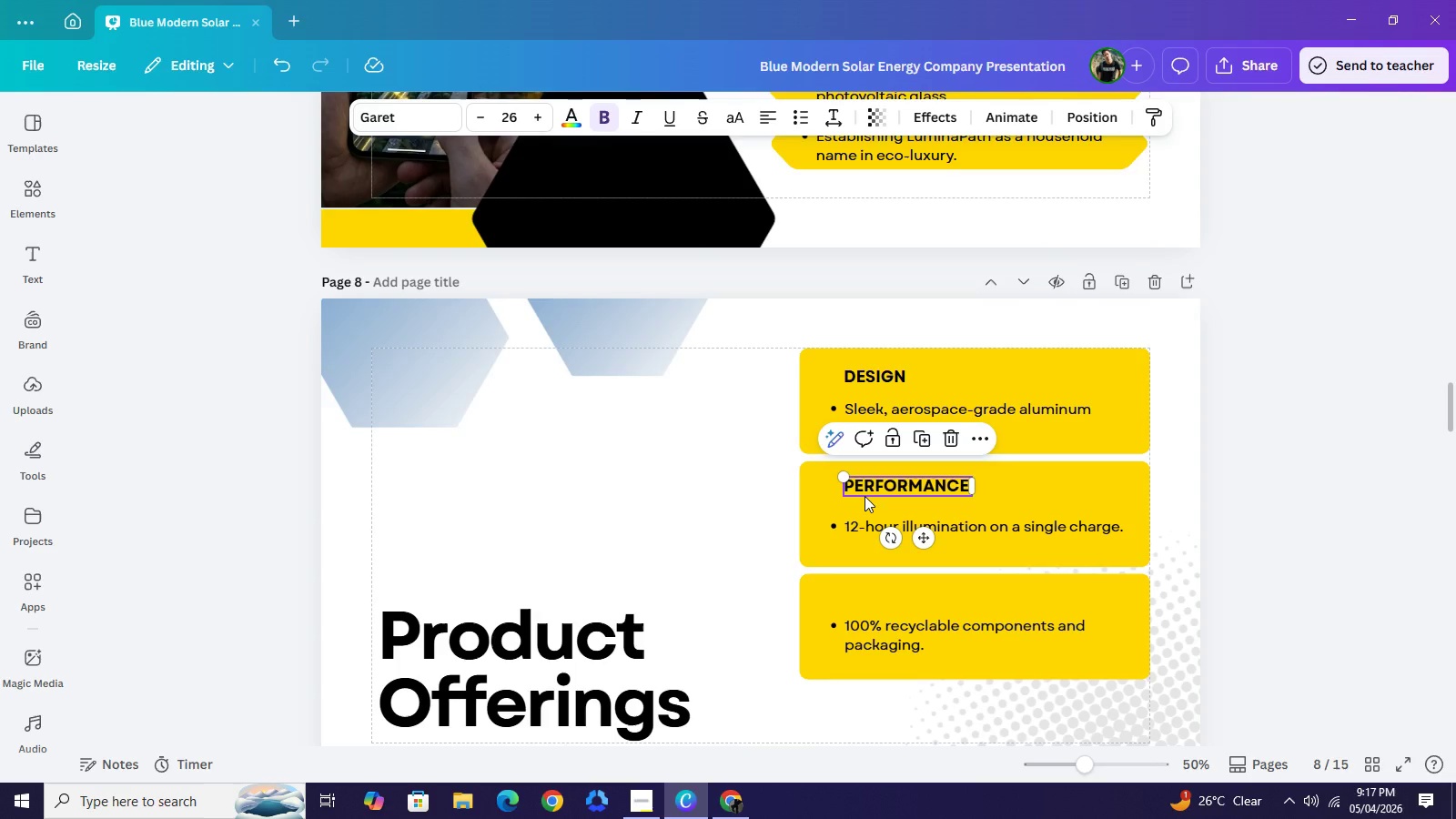 
key(Control+C)
 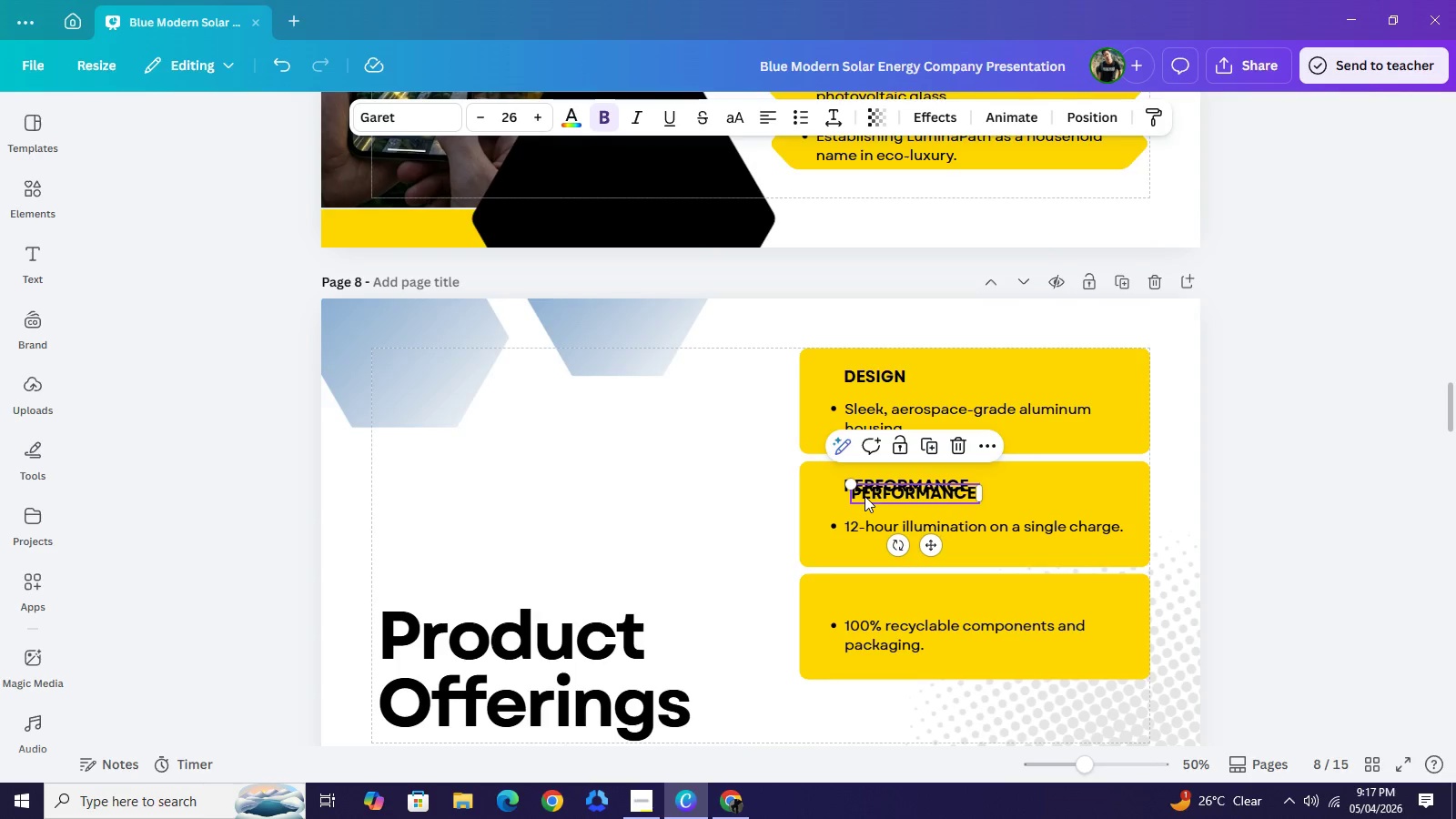 
key(Control+V)
 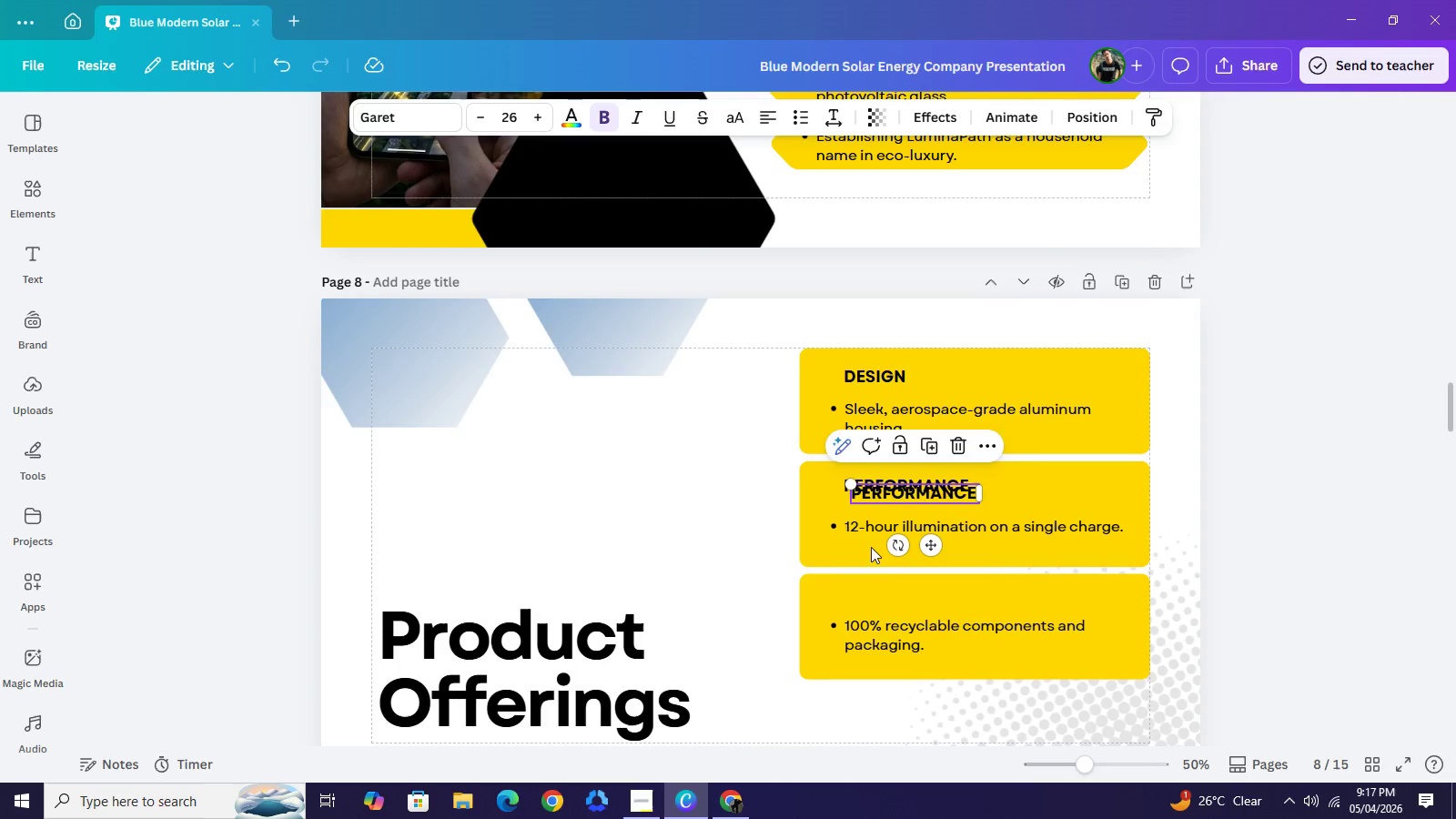 
left_click_drag(start_coordinate=[864, 496], to_coordinate=[866, 597])
 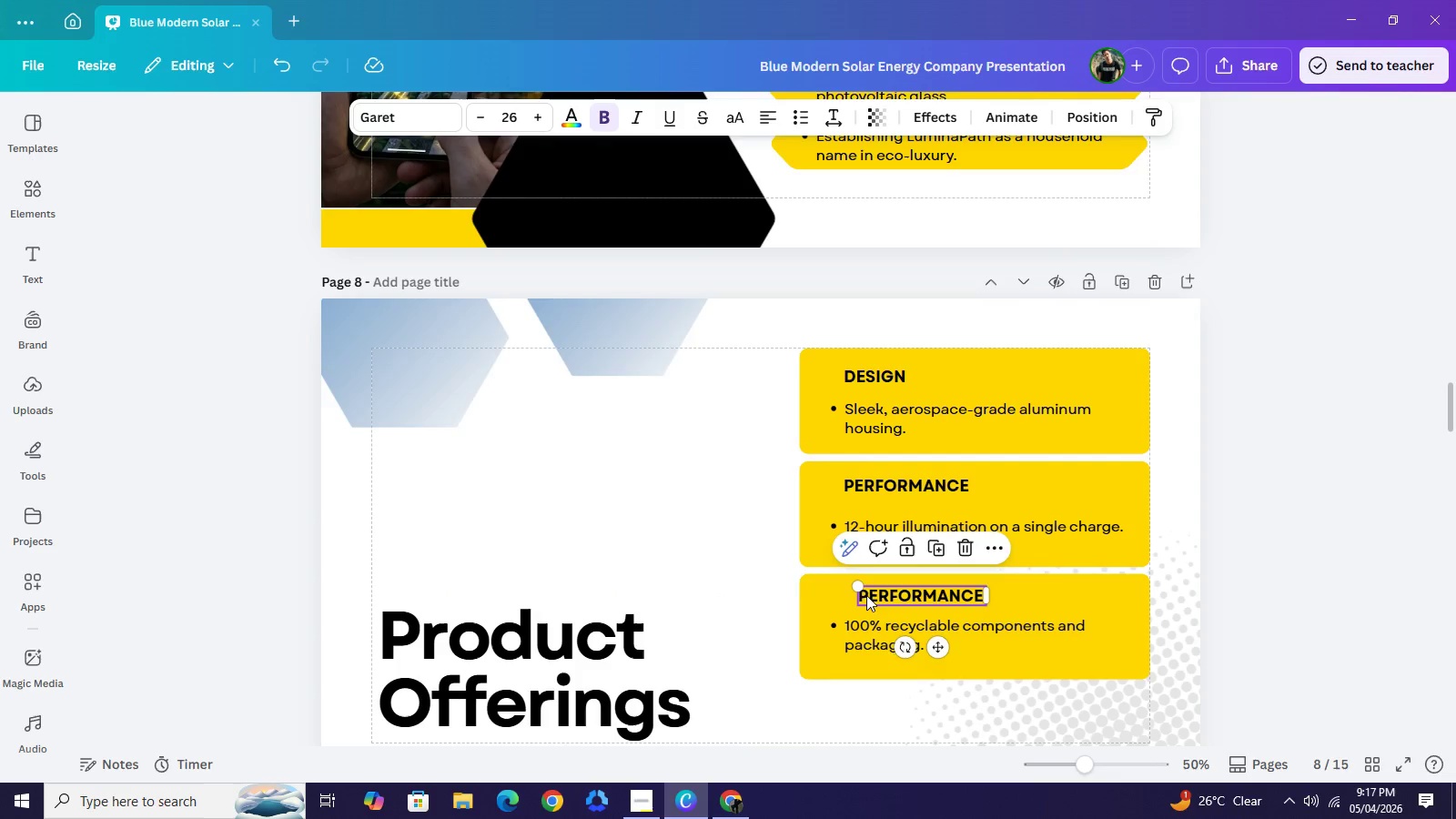 
left_click_drag(start_coordinate=[873, 596], to_coordinate=[858, 596])
 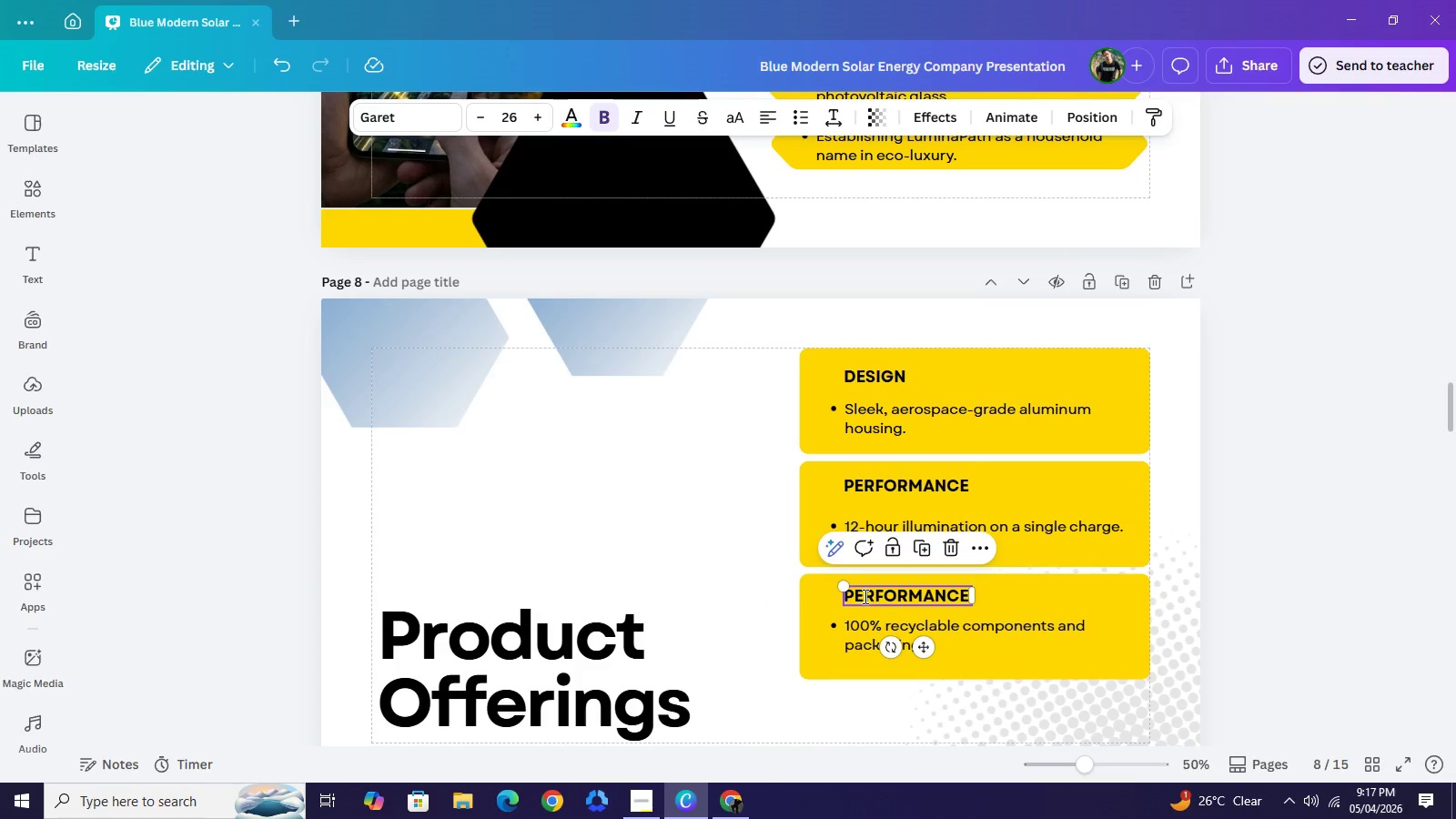 
left_click([858, 596])
 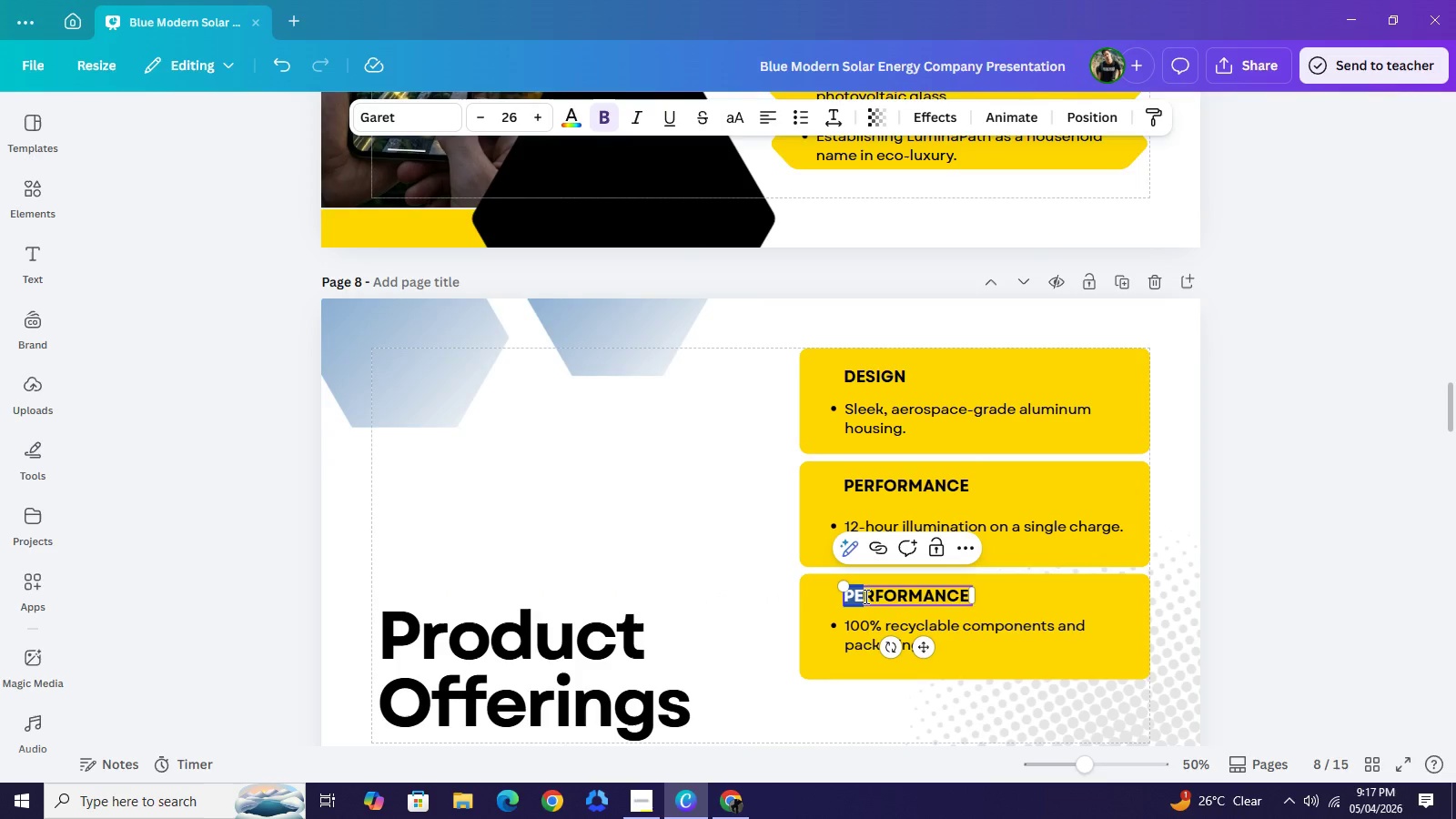 
left_click_drag(start_coordinate=[859, 596], to_coordinate=[864, 596])
 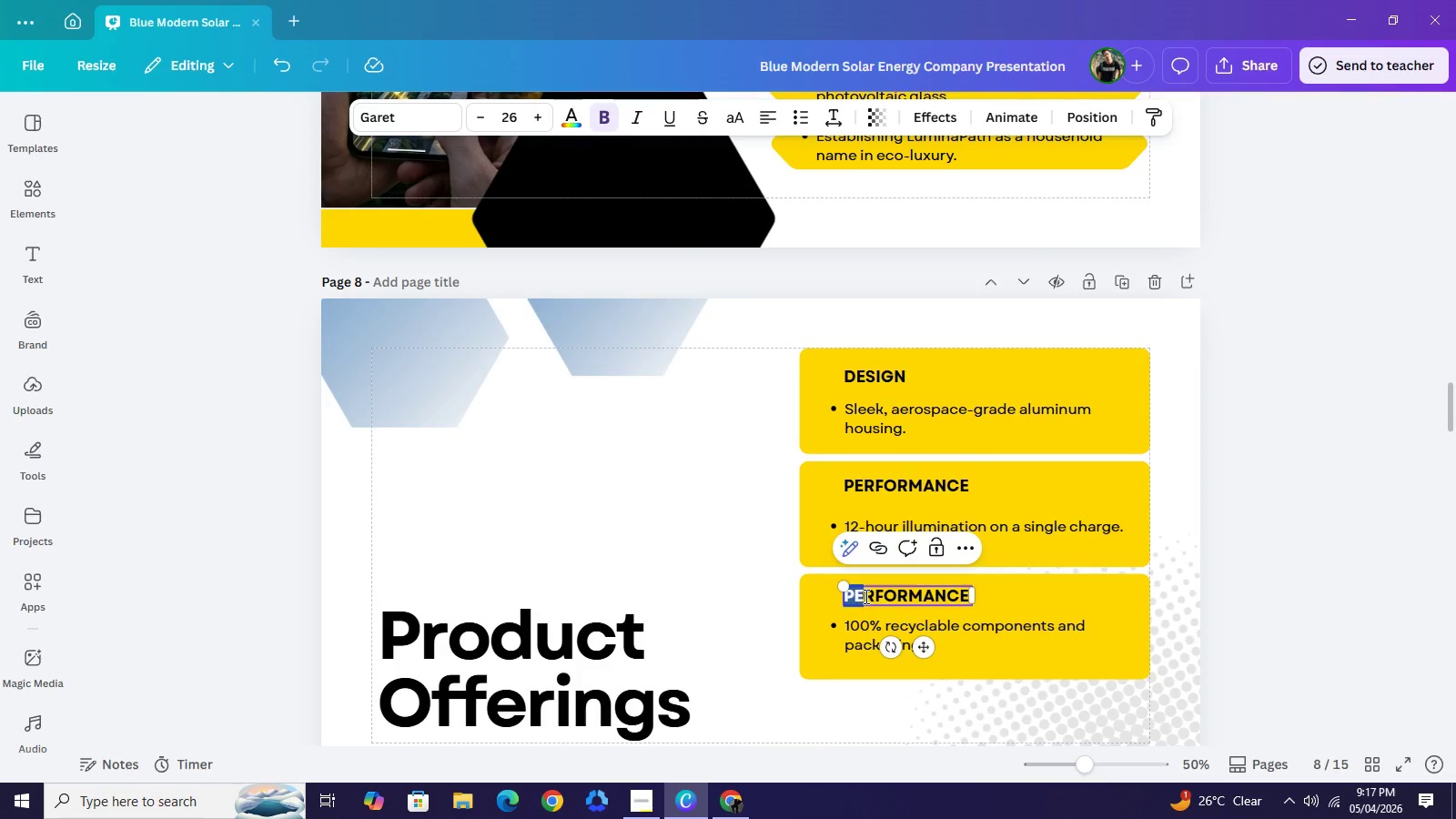 
type(SUSTAINABILITY)
 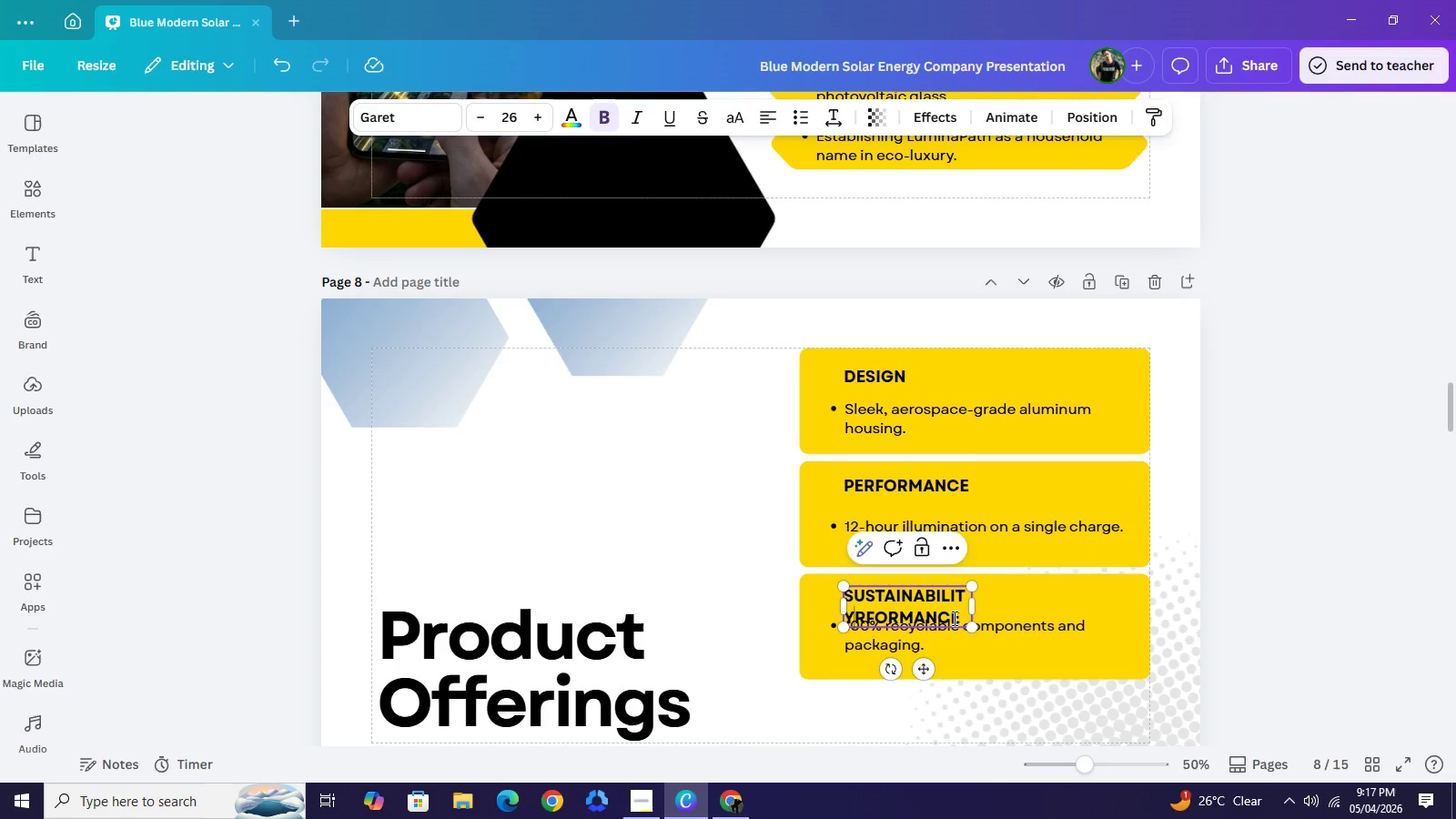 
left_click_drag(start_coordinate=[960, 620], to_coordinate=[868, 625])
 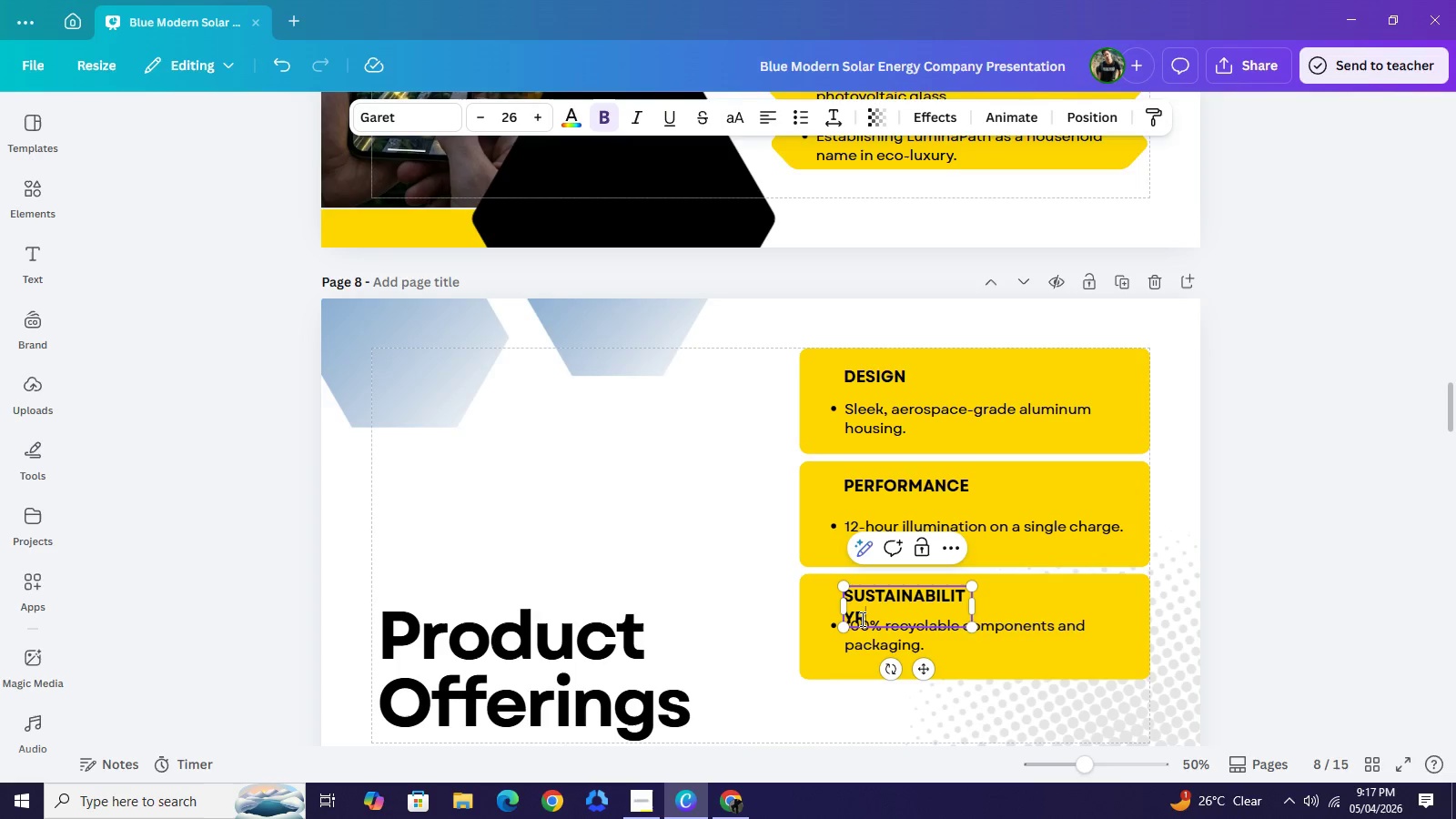 
key(Backspace)
 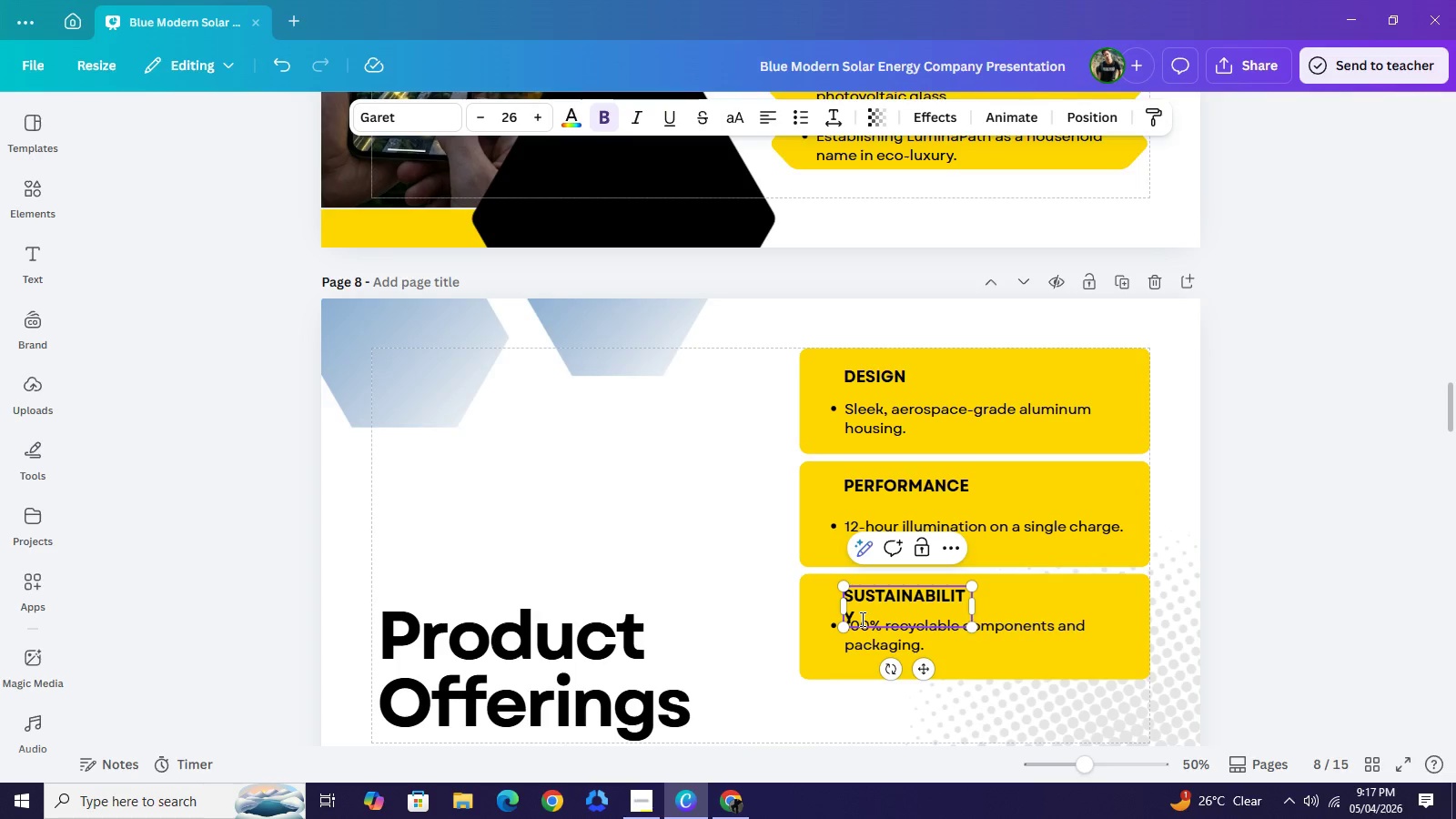 
key(Backspace)
 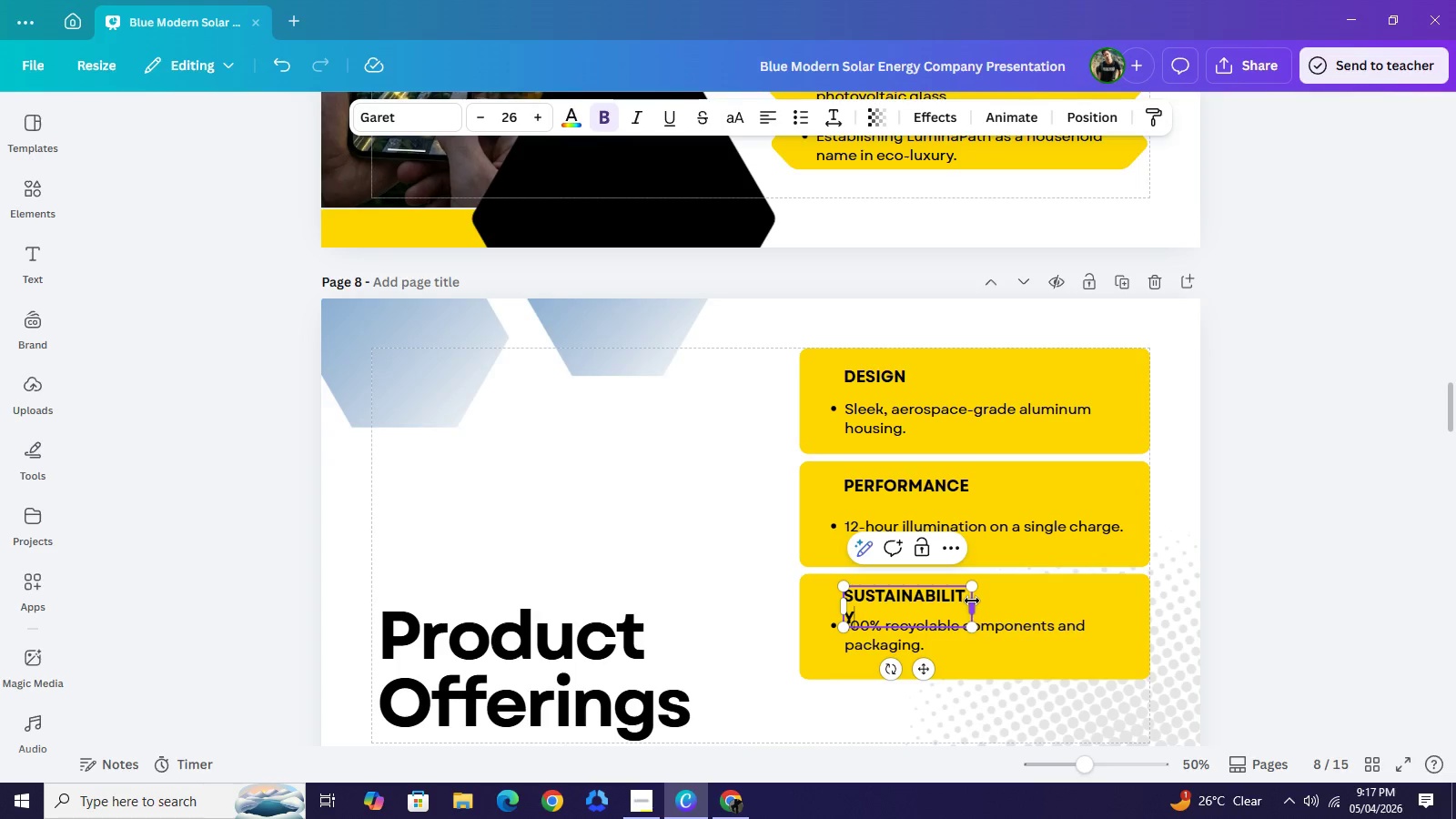 
left_click_drag(start_coordinate=[972, 601], to_coordinate=[1020, 601])
 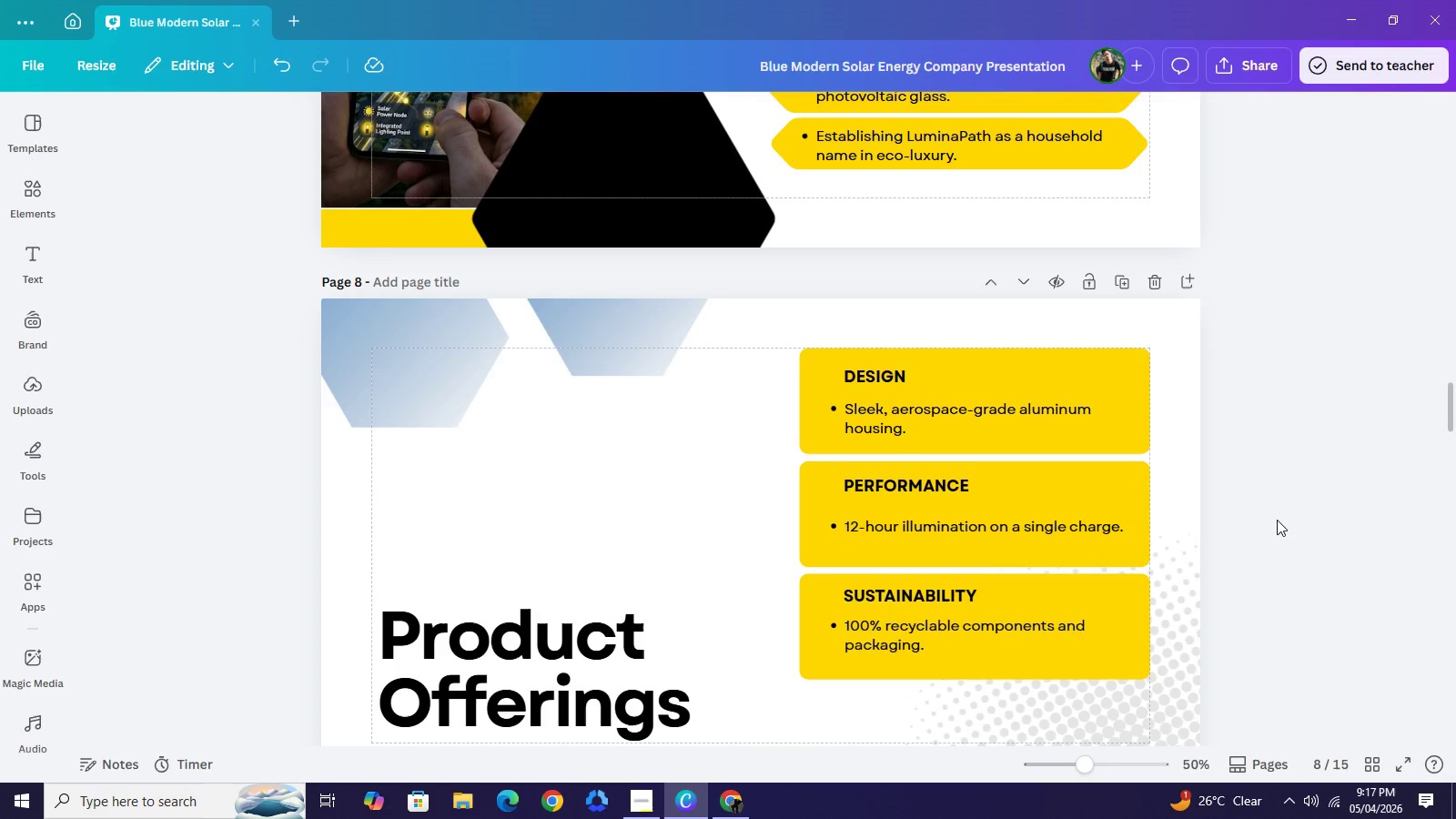 
double_click([1277, 520])
 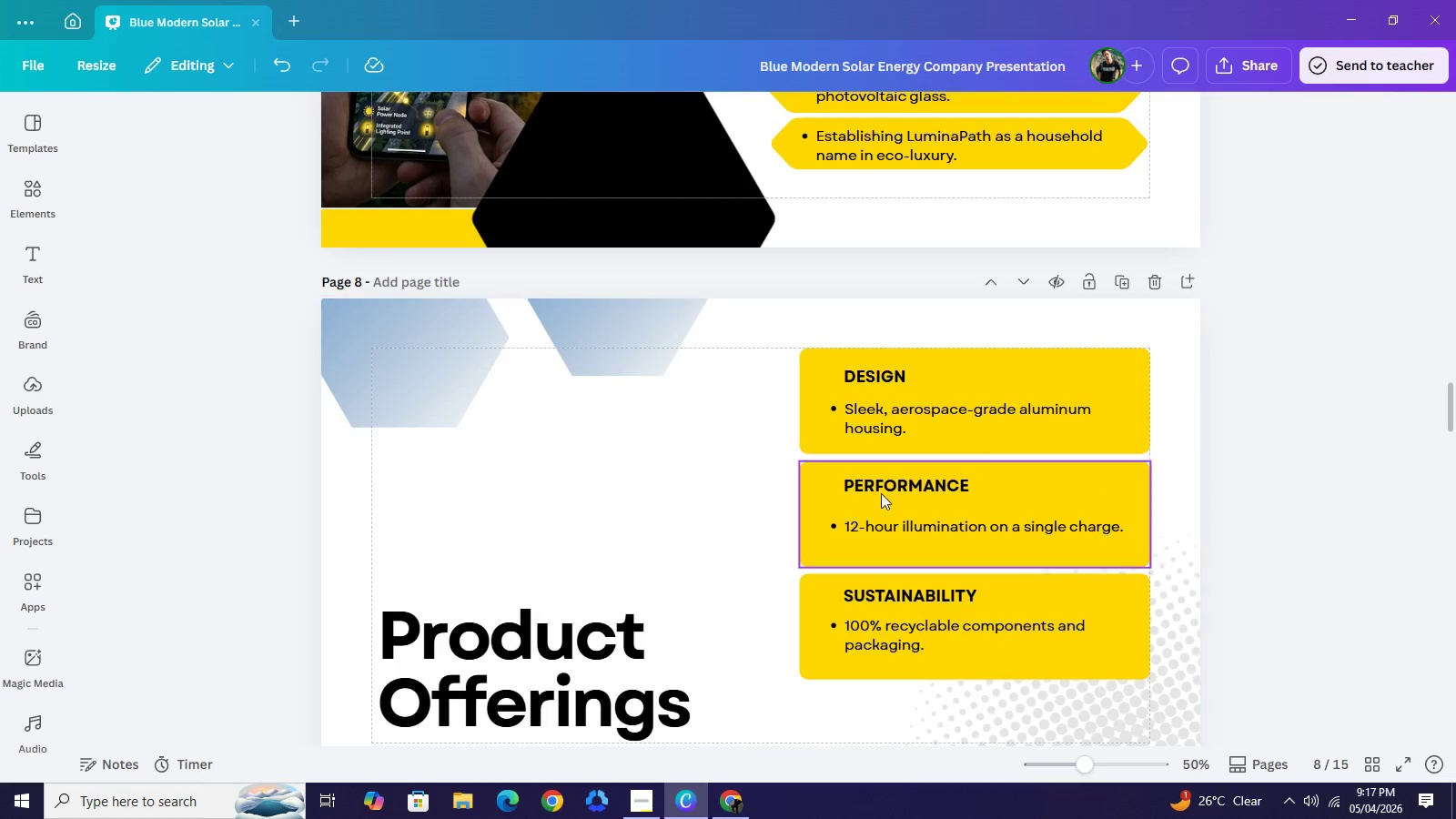 
left_click([1079, 530])
 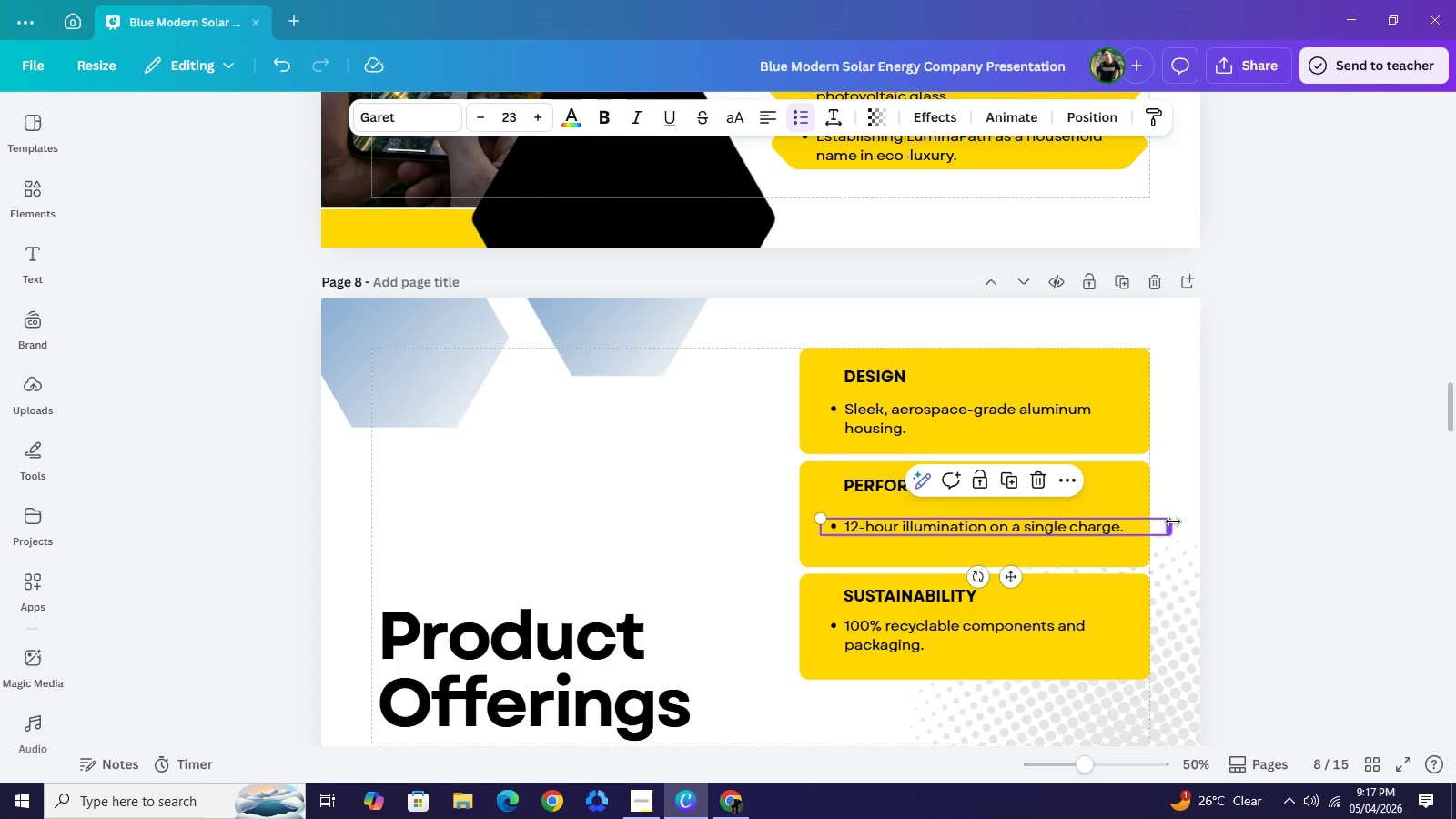 
left_click_drag(start_coordinate=[1176, 521], to_coordinate=[1119, 516])
 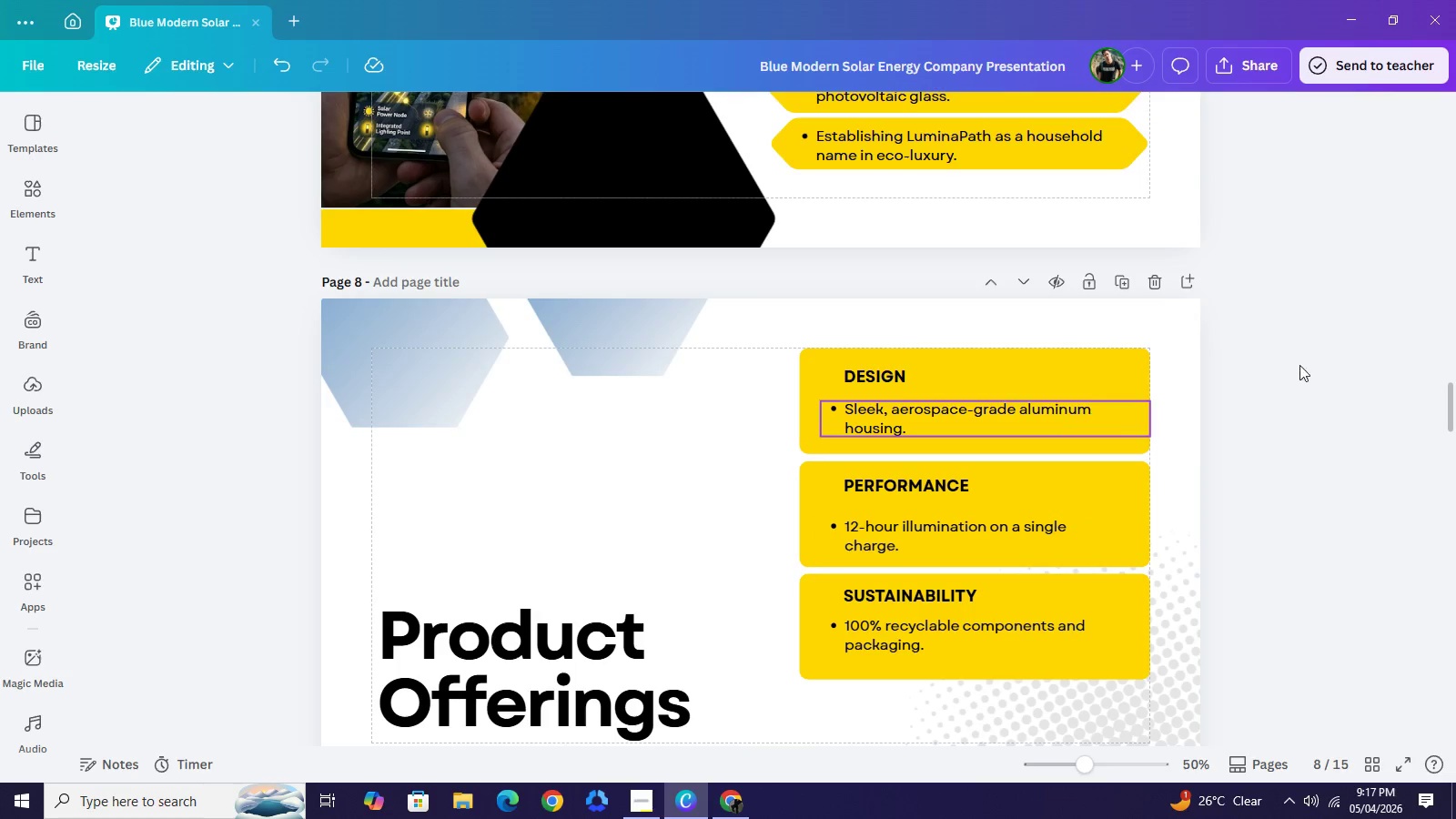 
left_click([1345, 359])
 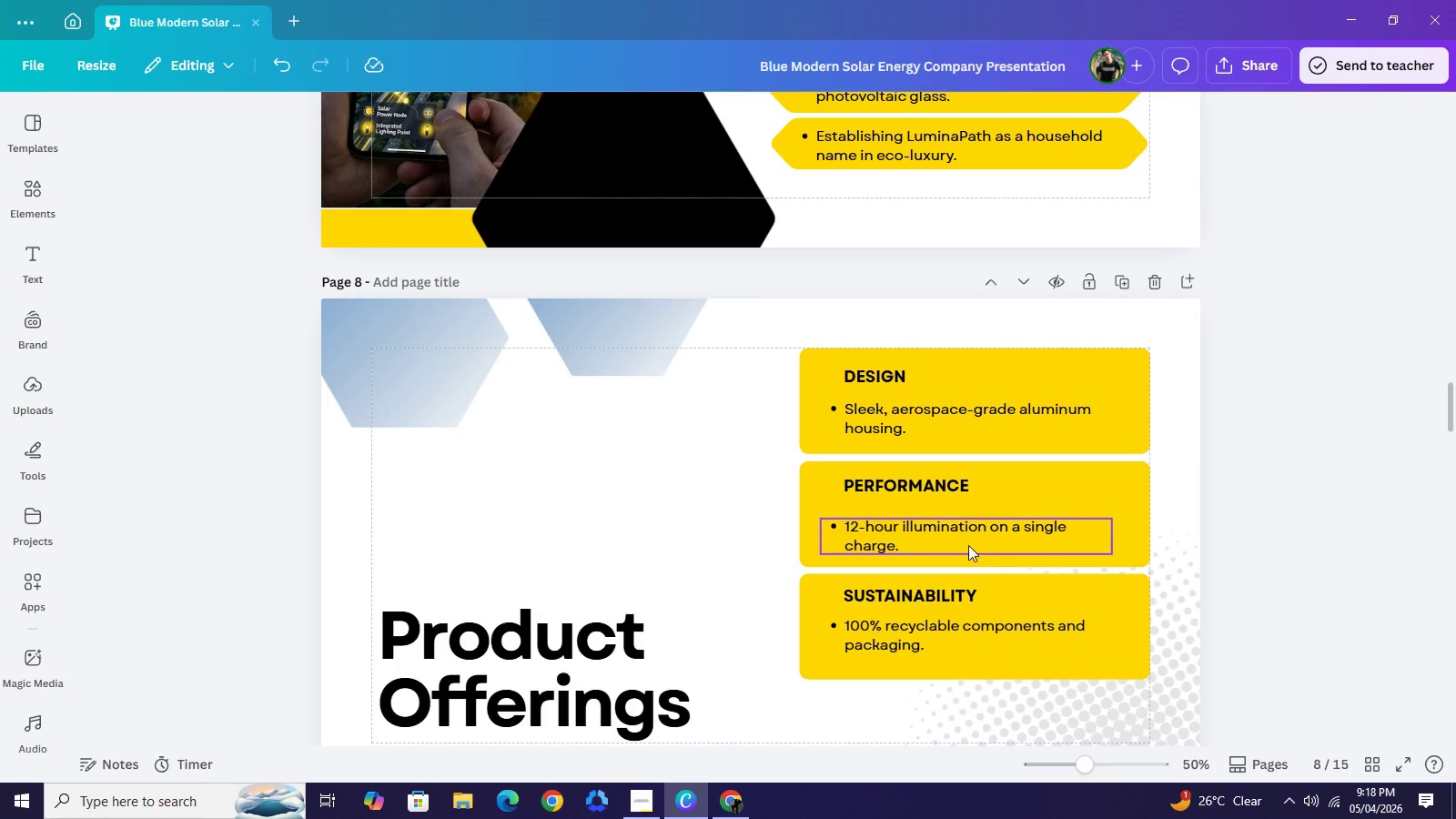 
left_click_drag(start_coordinate=[960, 541], to_coordinate=[962, 529])
 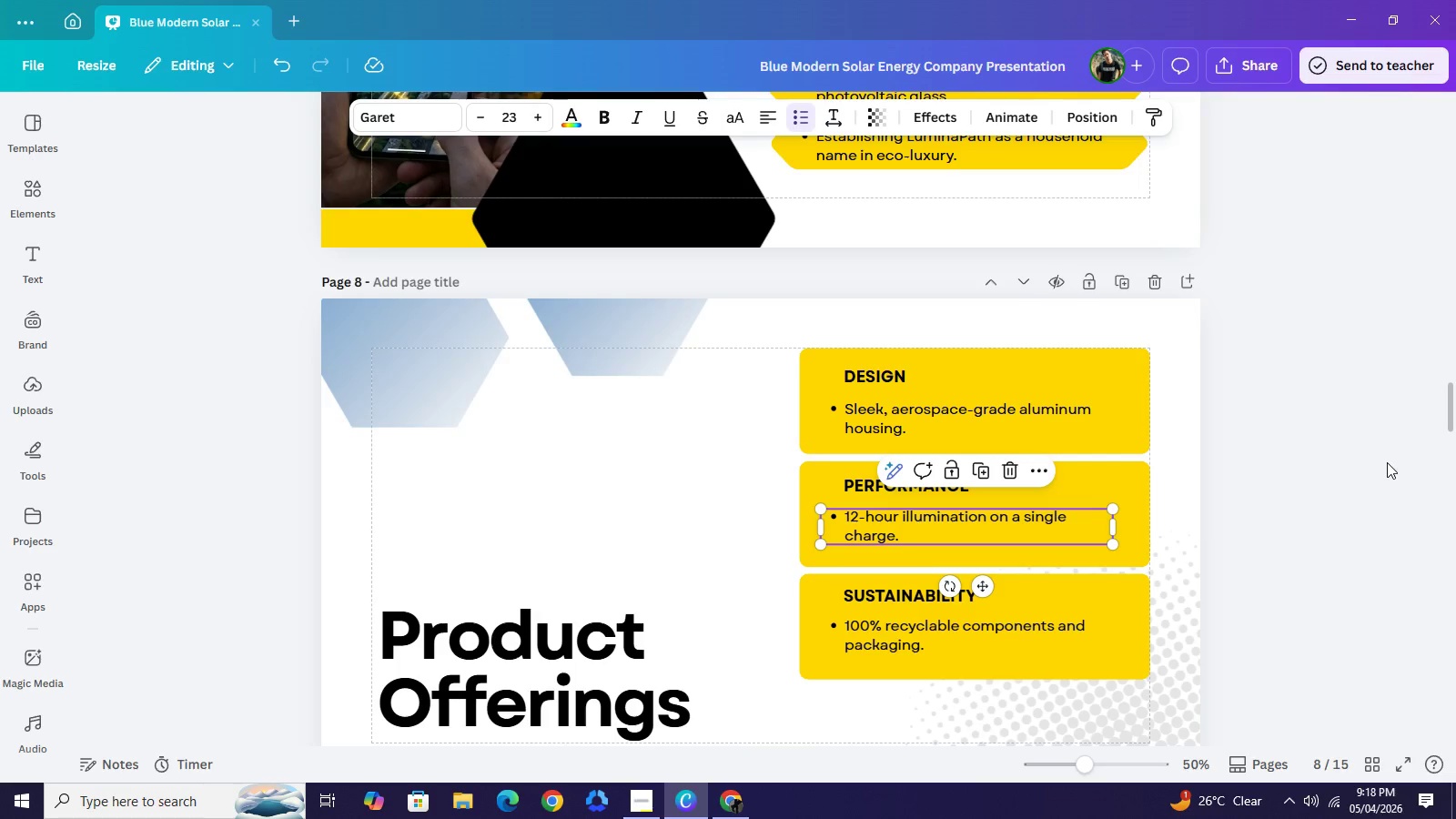 
left_click([1387, 462])
 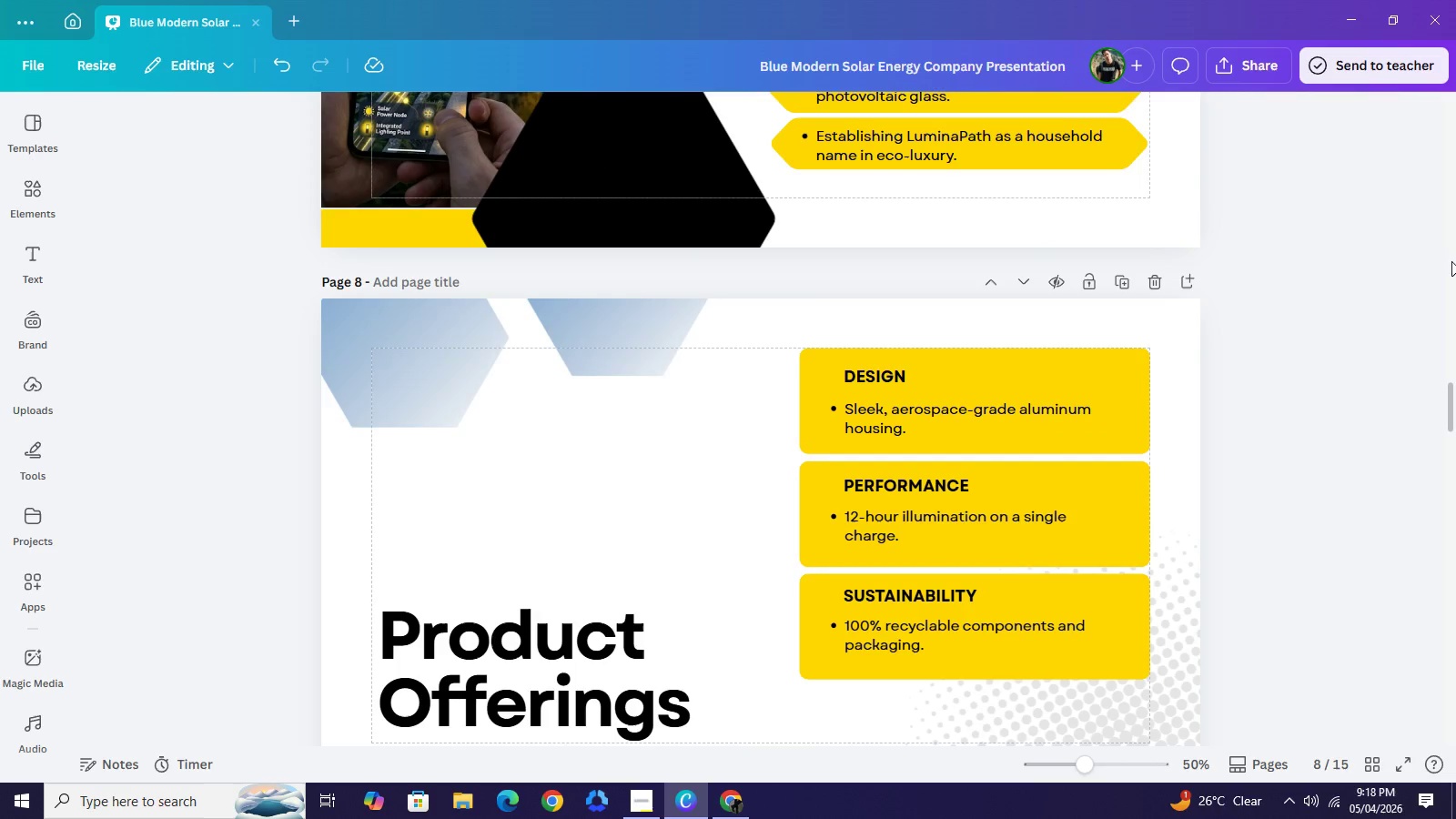 
wait(7.58)
 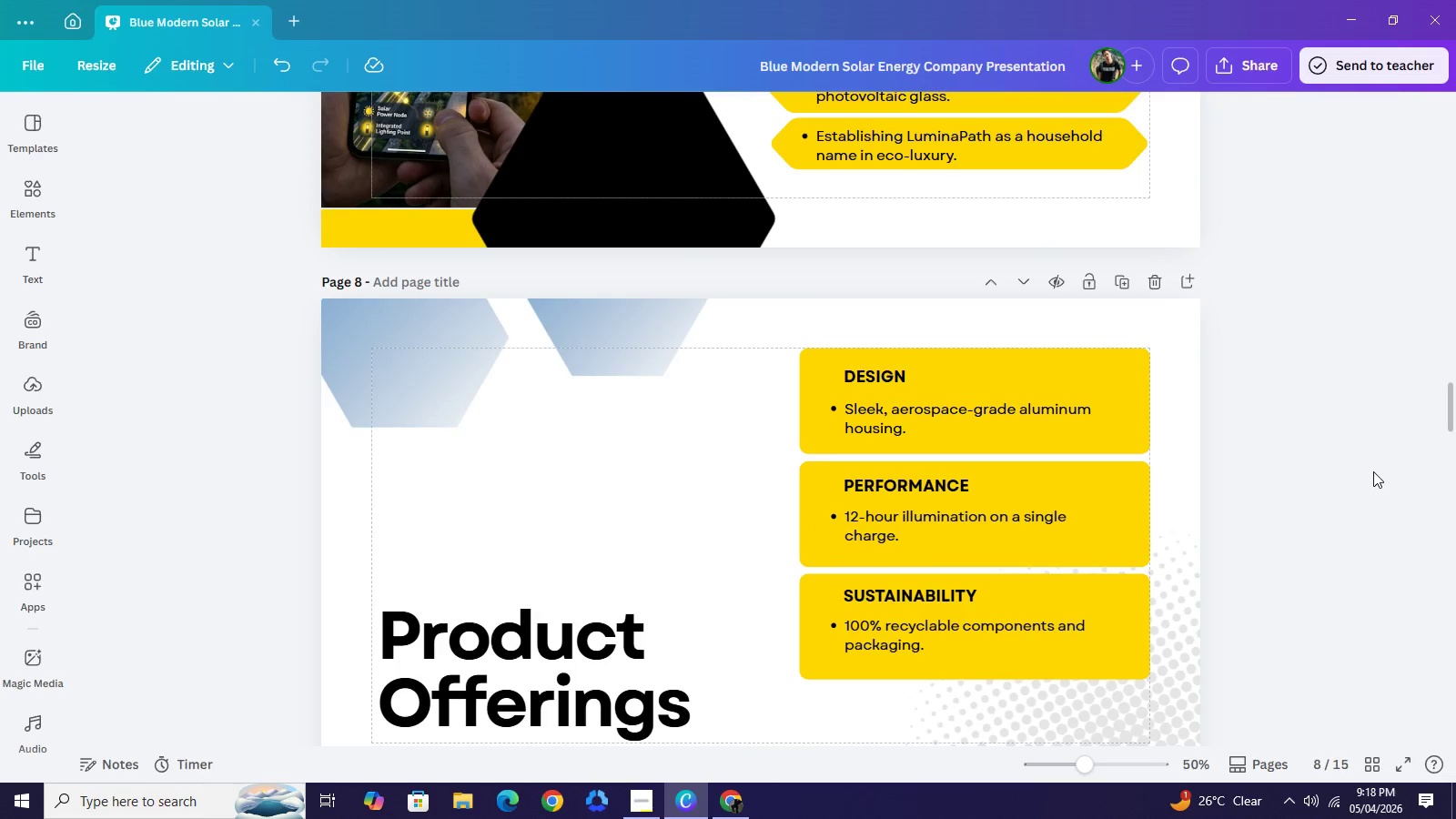 
left_click_drag(start_coordinate=[948, 412], to_coordinate=[950, 408])
 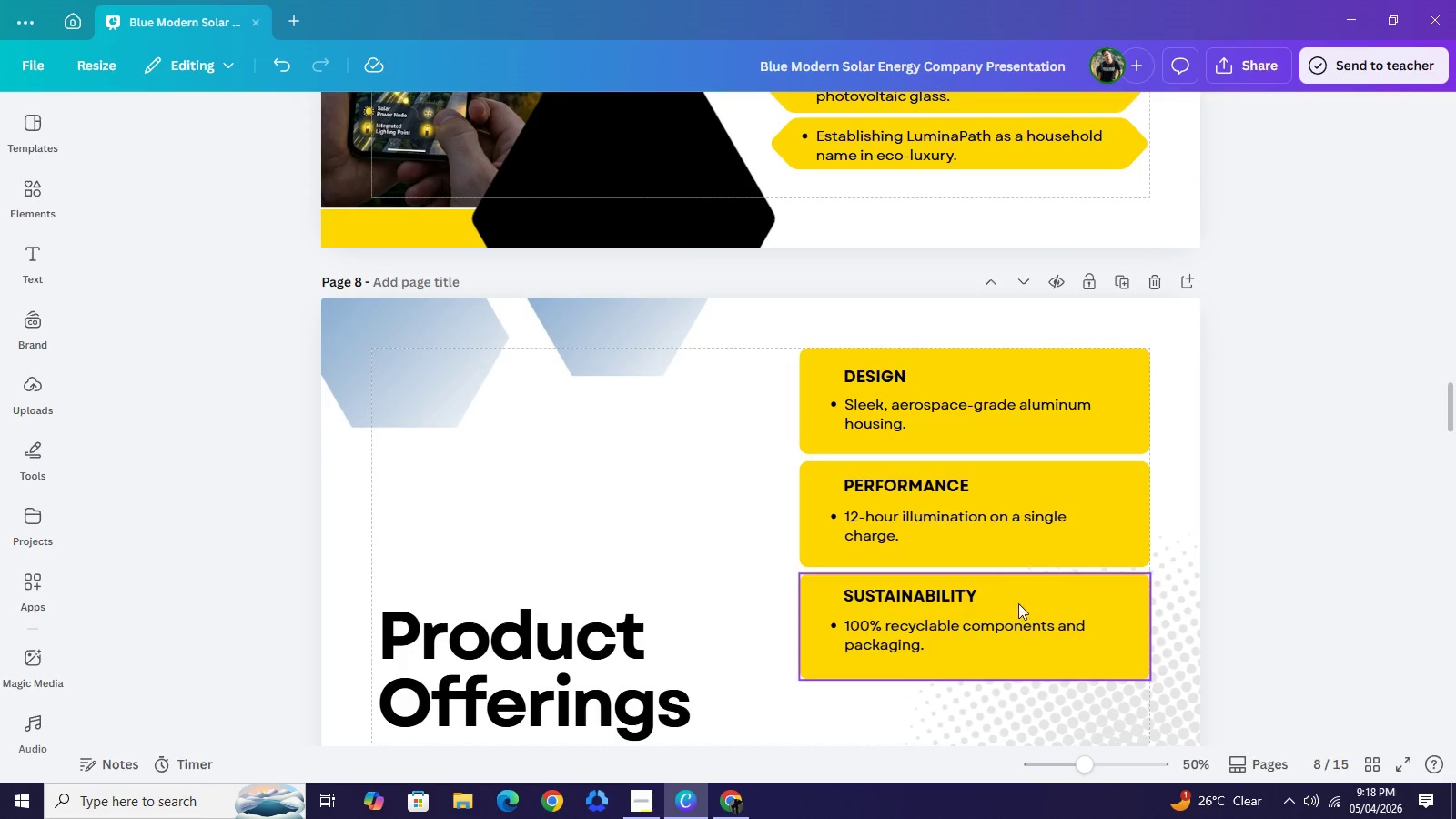 
left_click_drag(start_coordinate=[957, 632], to_coordinate=[962, 624])
 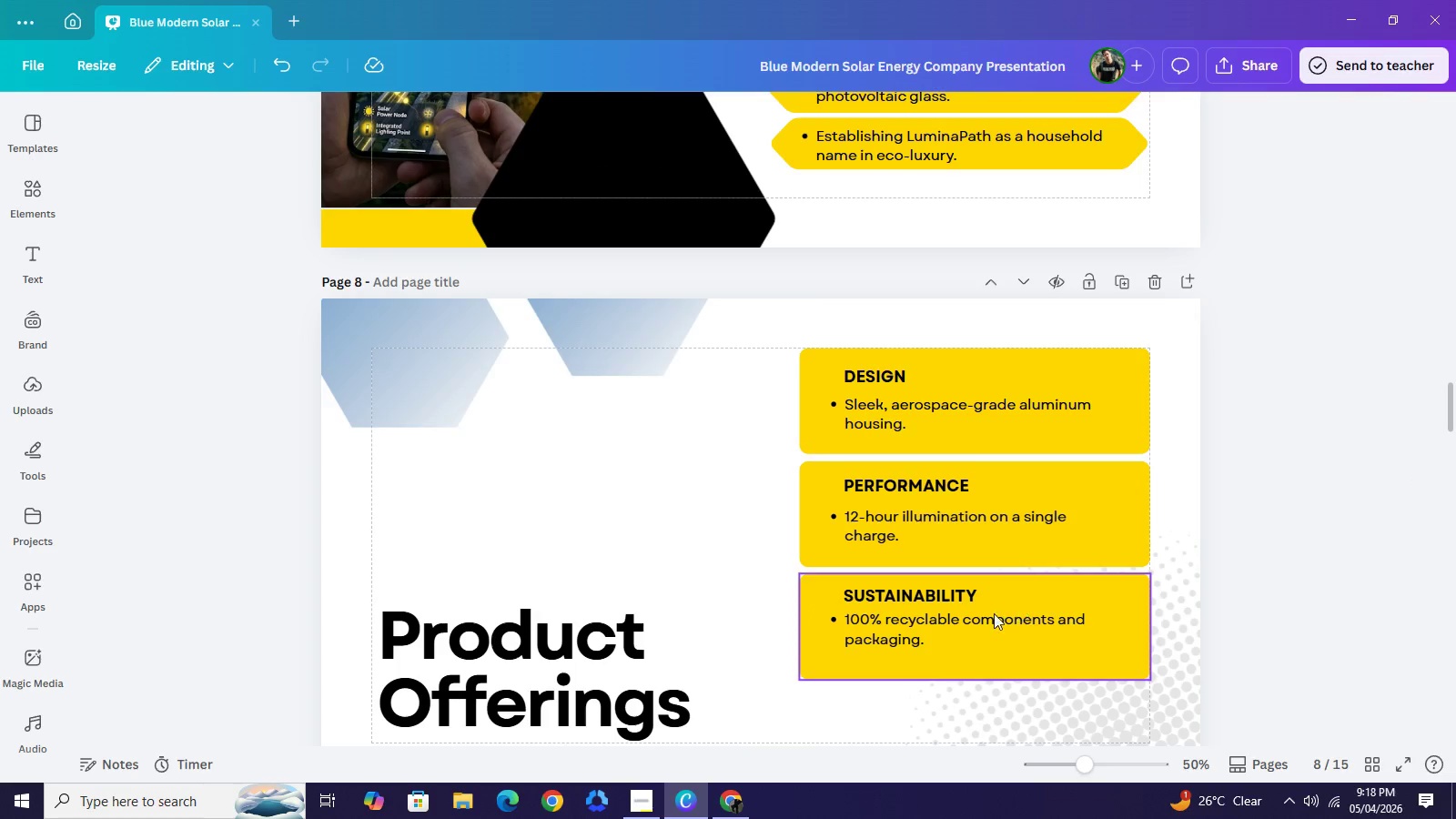 
left_click_drag(start_coordinate=[976, 622], to_coordinate=[978, 627])
 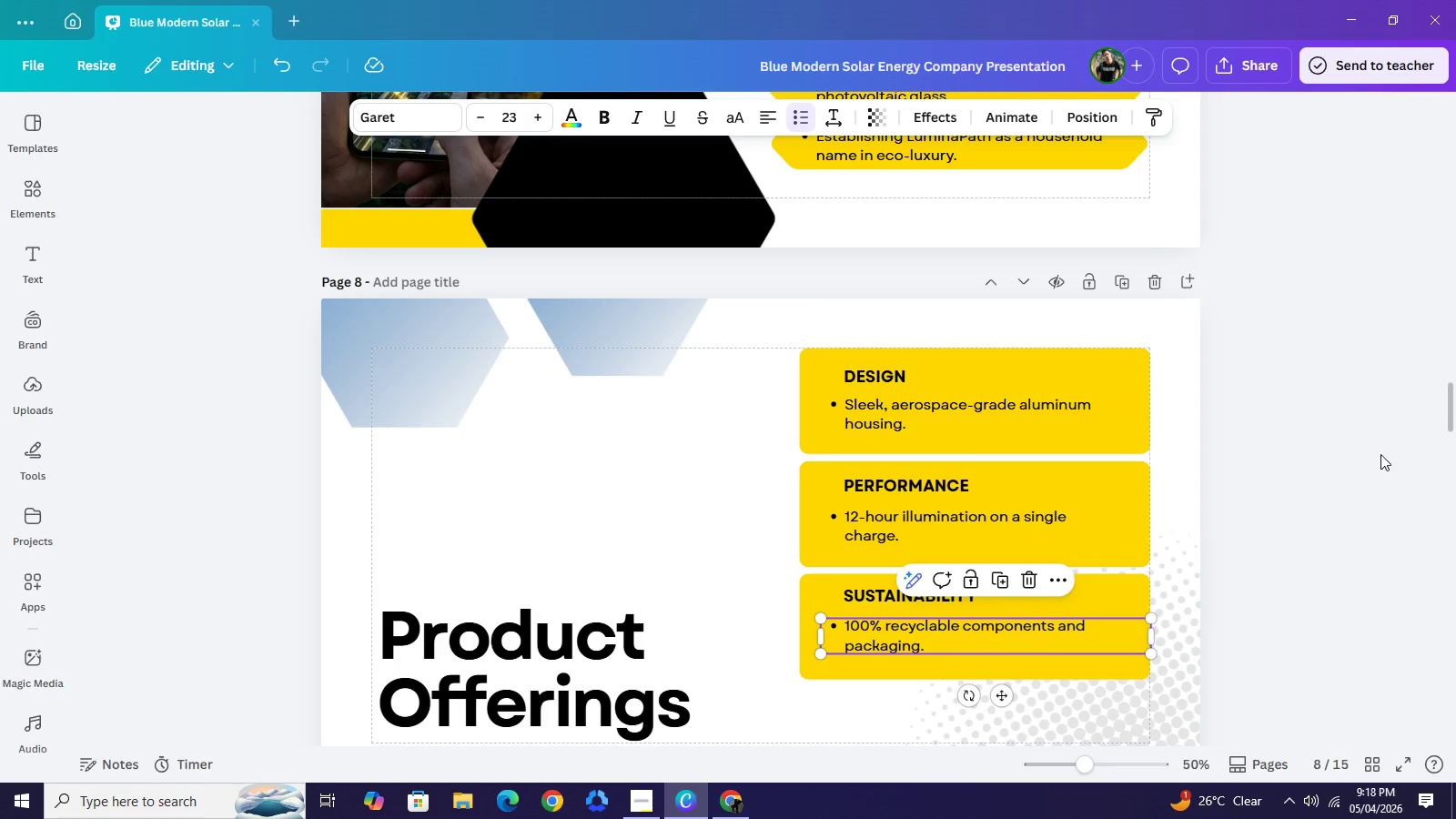 
left_click([1379, 474])
 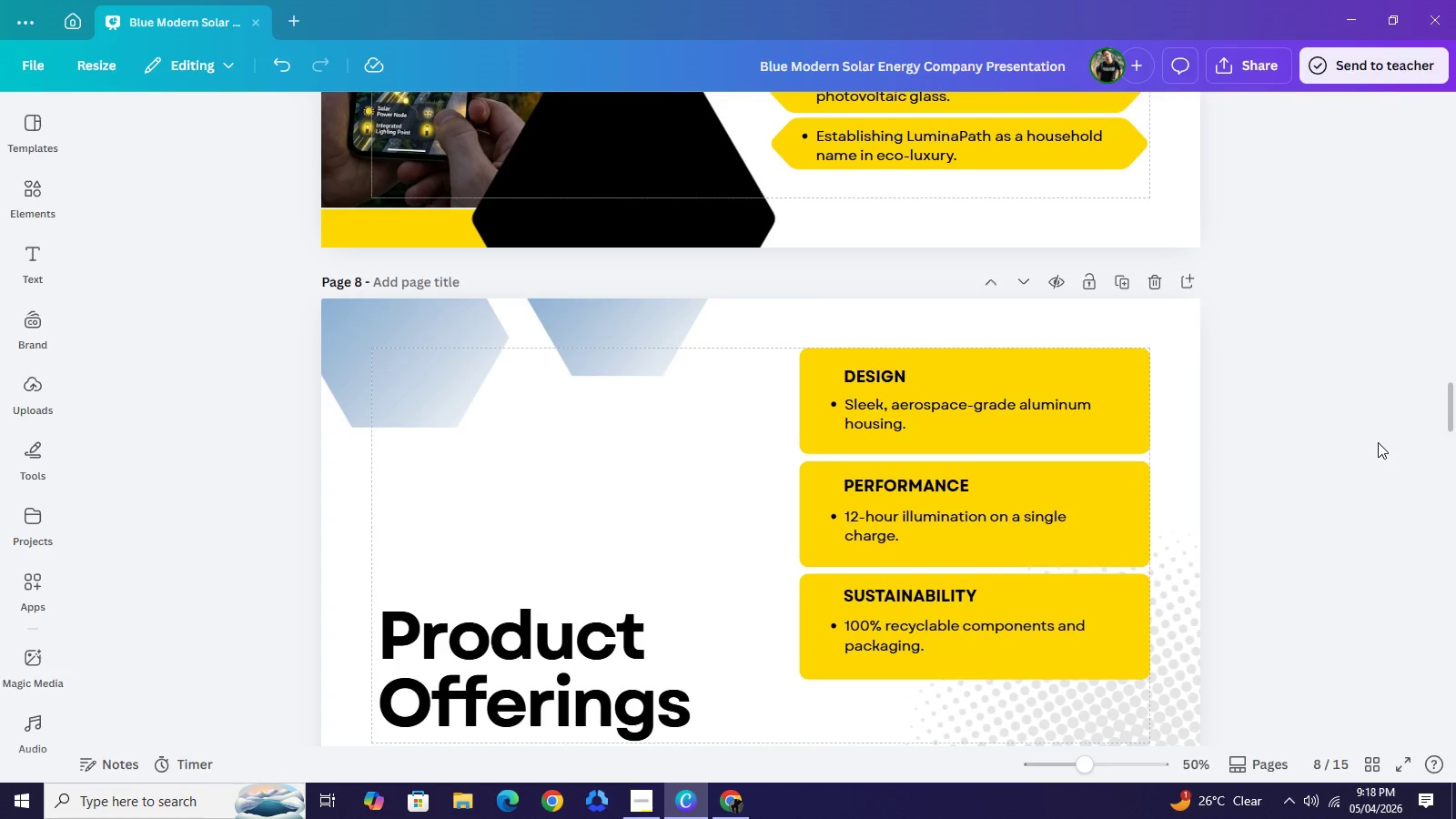 
wait(6.91)
 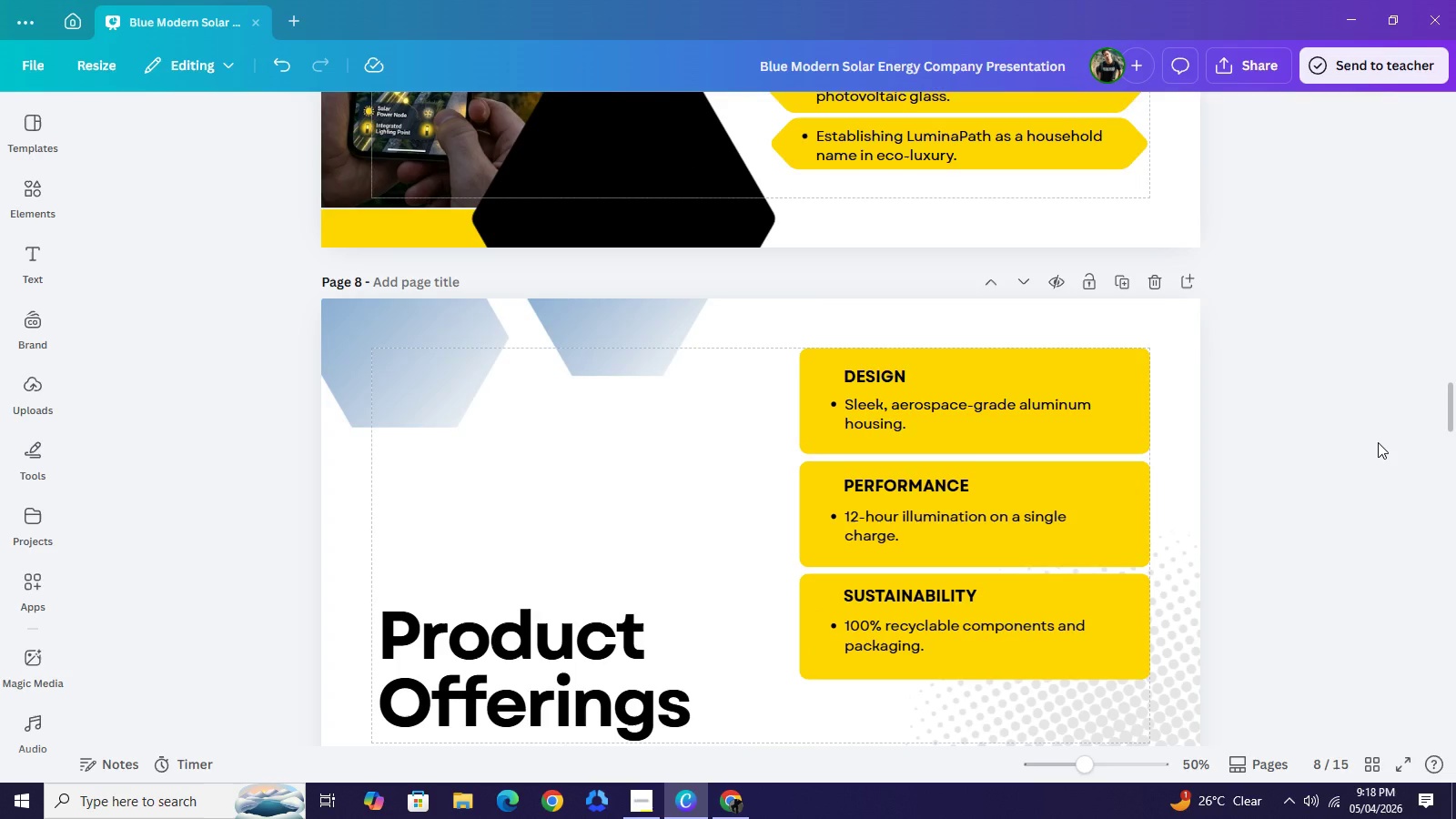 
scroll: coordinate [1241, 448], scroll_direction: up, amount: 4.0
 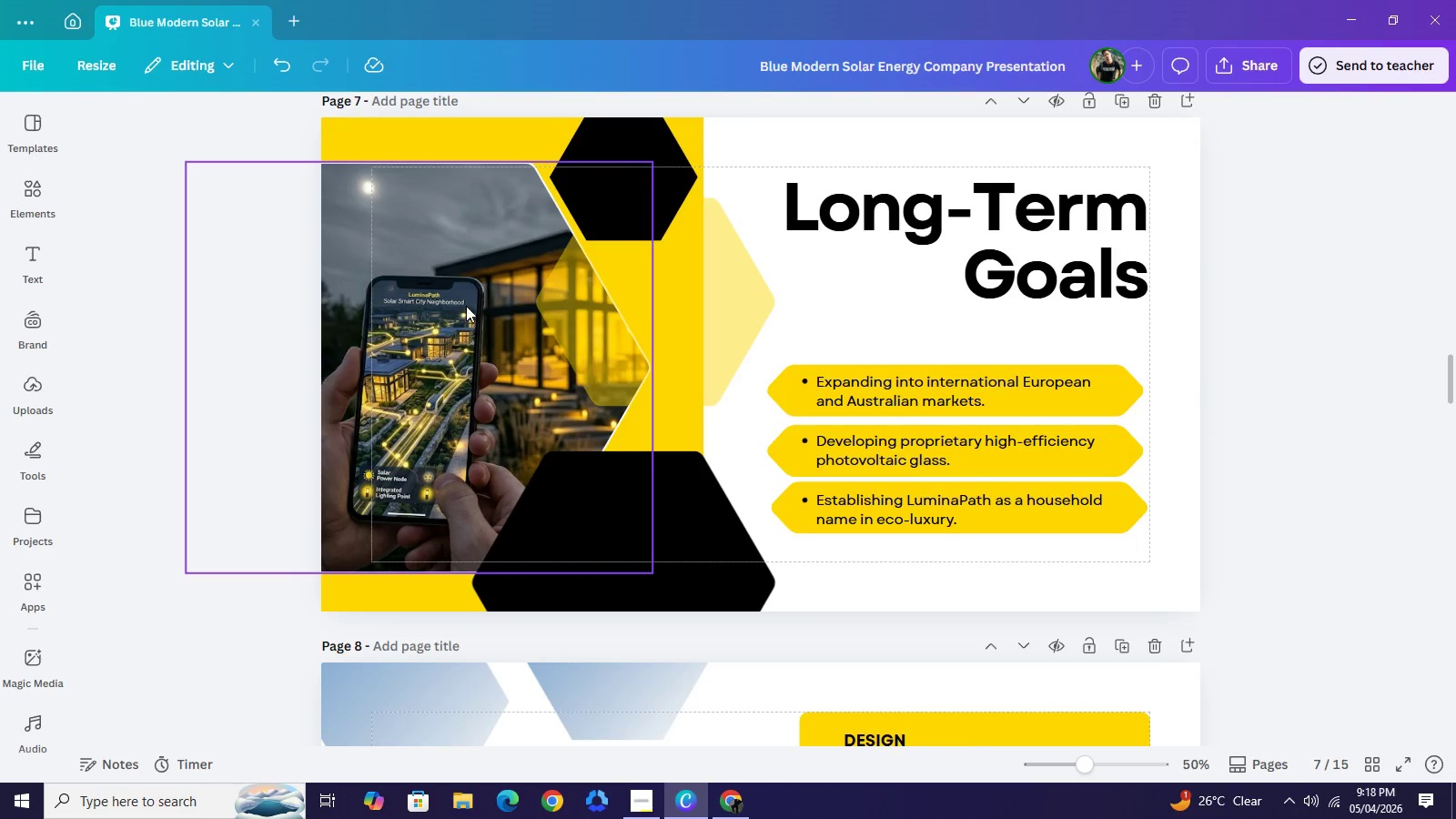 
left_click([466, 306])
 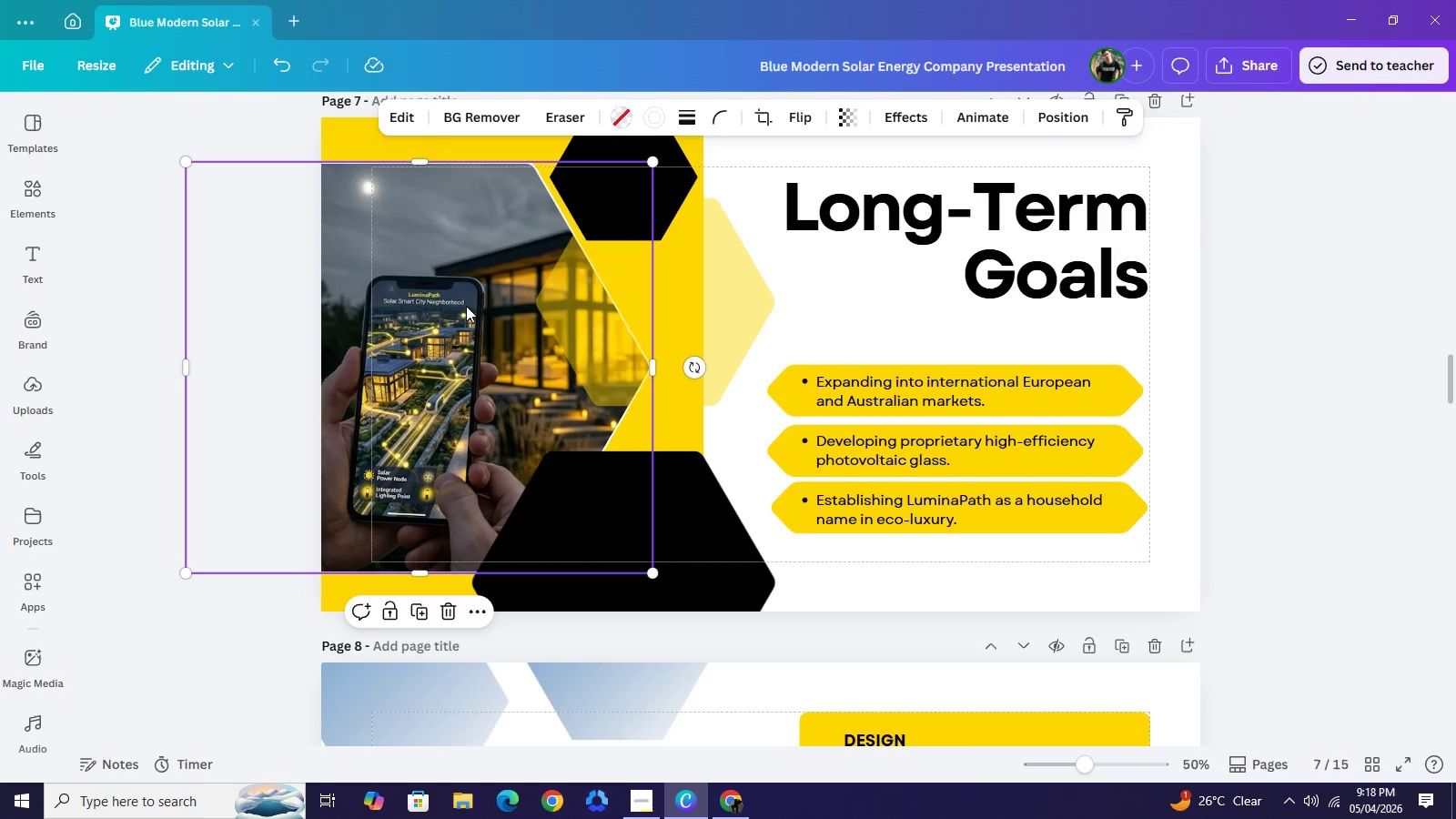 
key(Control+C)
 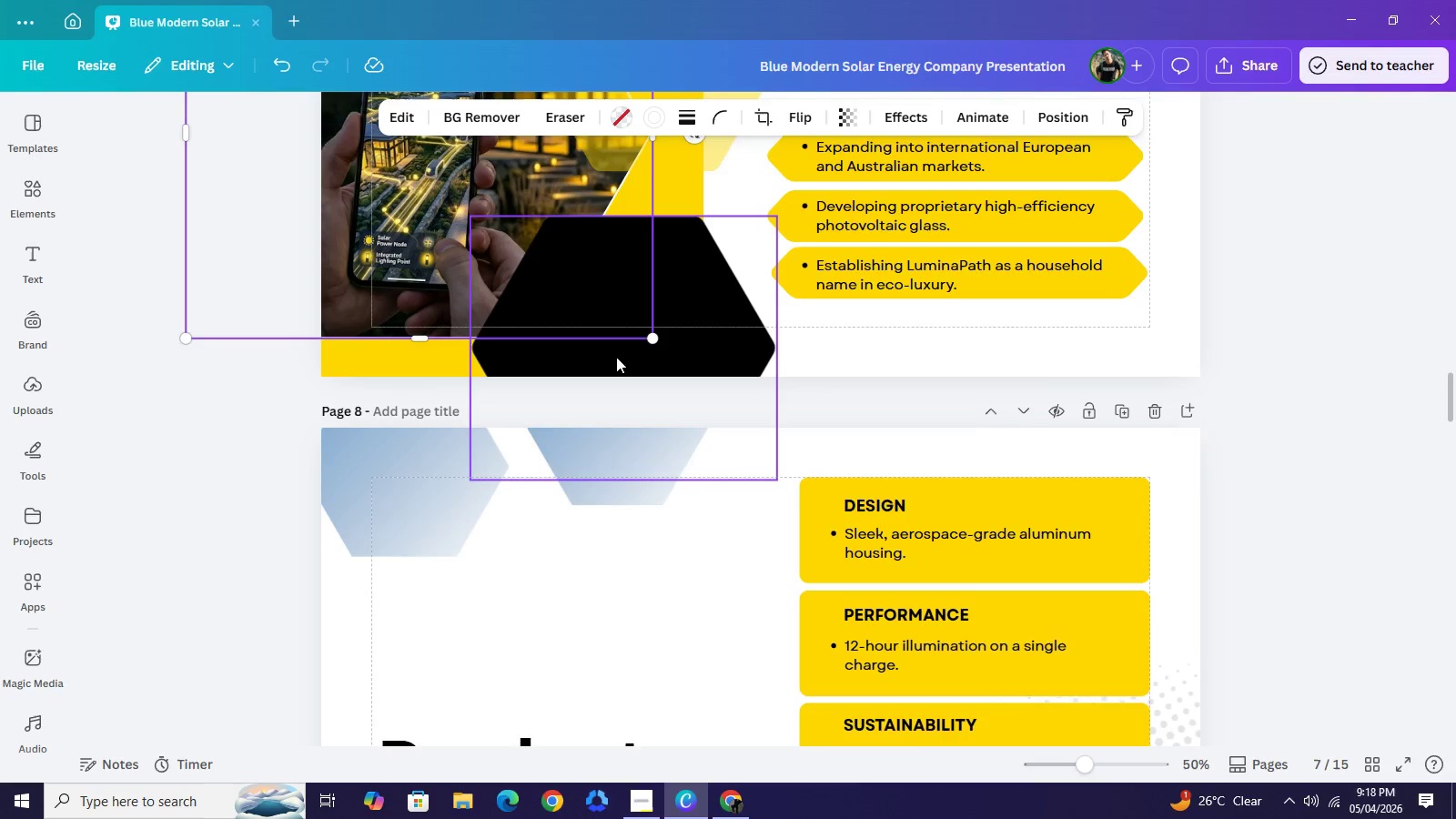 
scroll: coordinate [616, 357], scroll_direction: down, amount: 5.0
 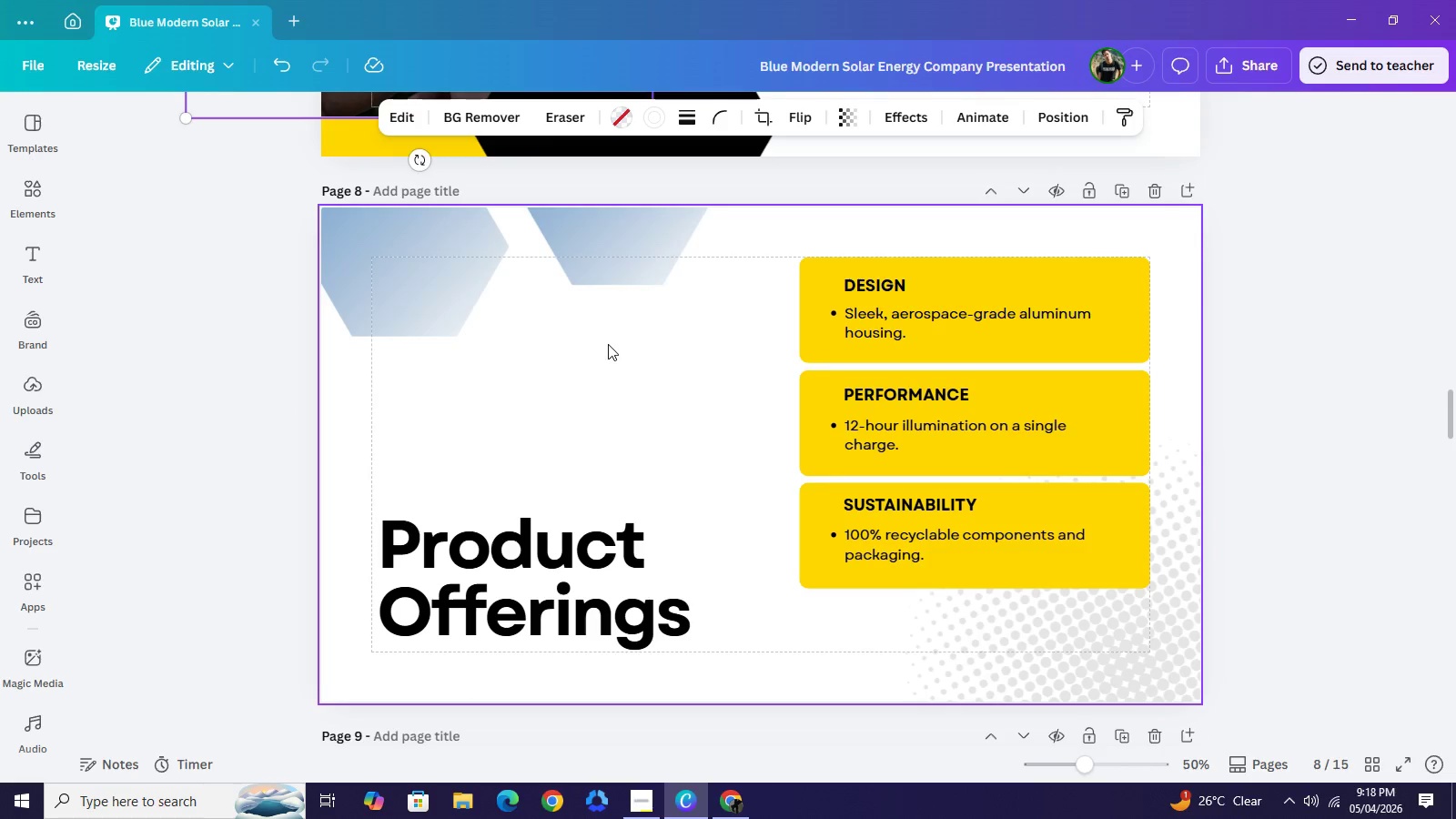 
key(Control+V)
 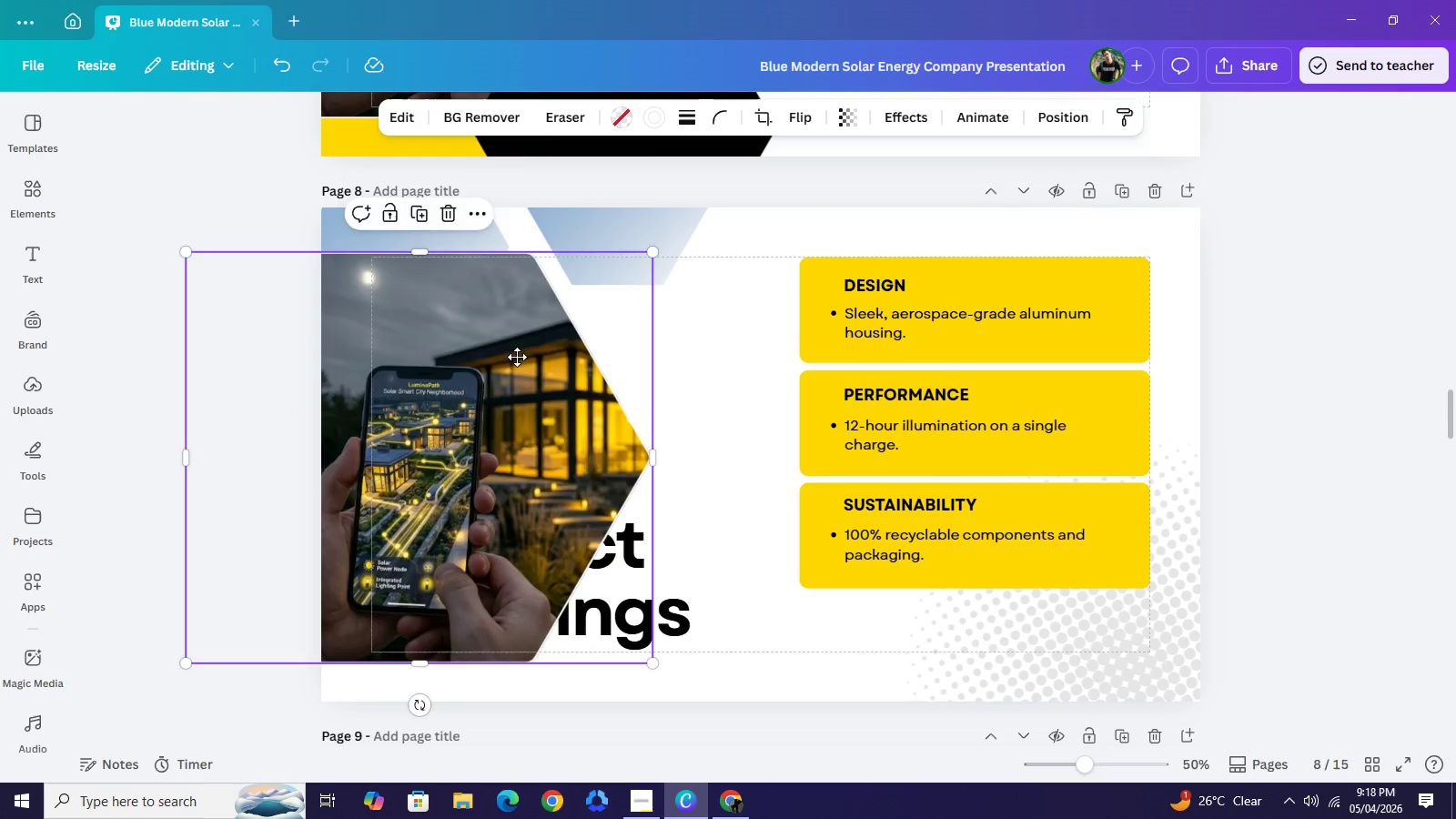 
left_click_drag(start_coordinate=[414, 434], to_coordinate=[533, 285])
 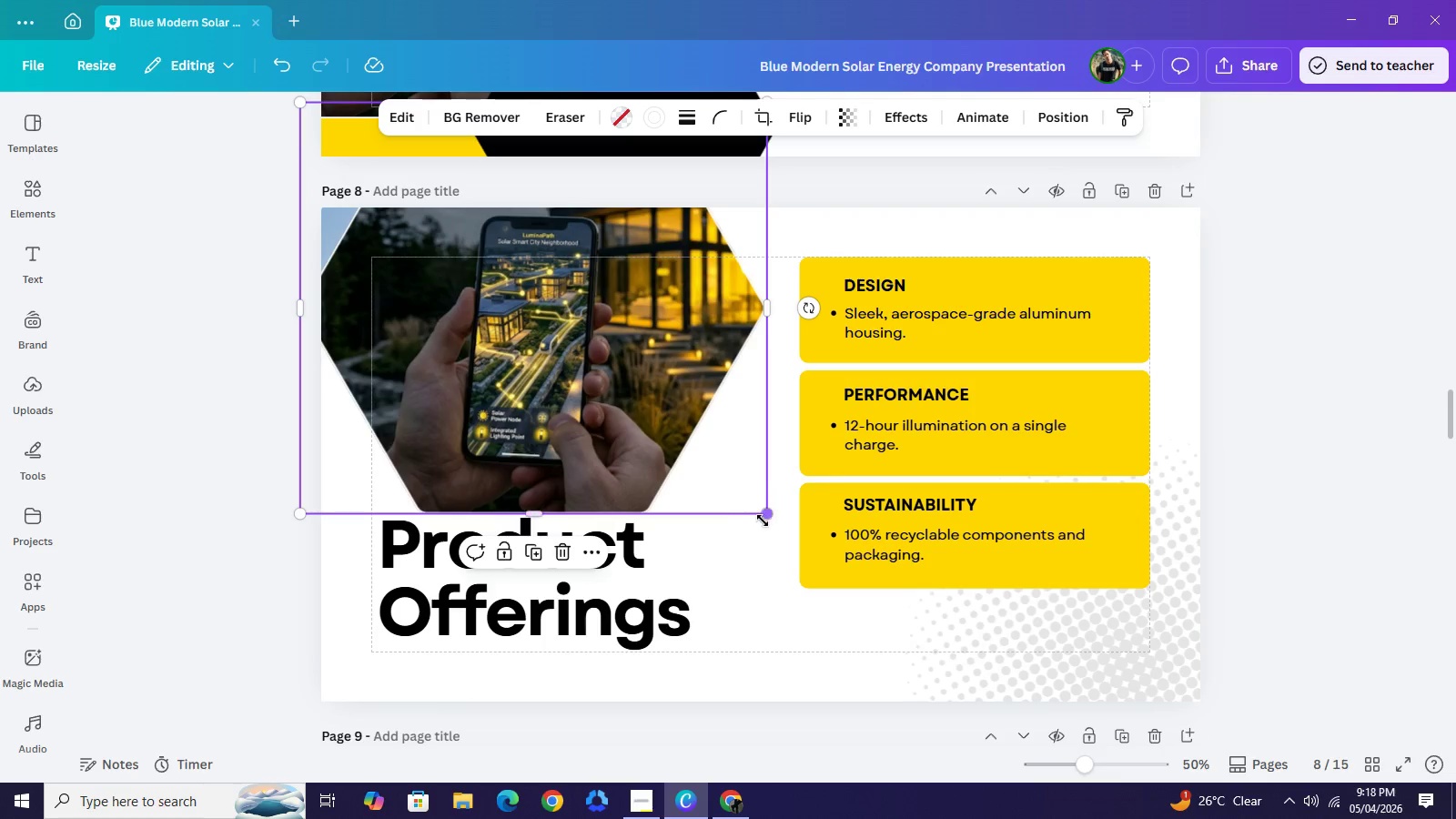 
left_click_drag(start_coordinate=[764, 519], to_coordinate=[682, 411])
 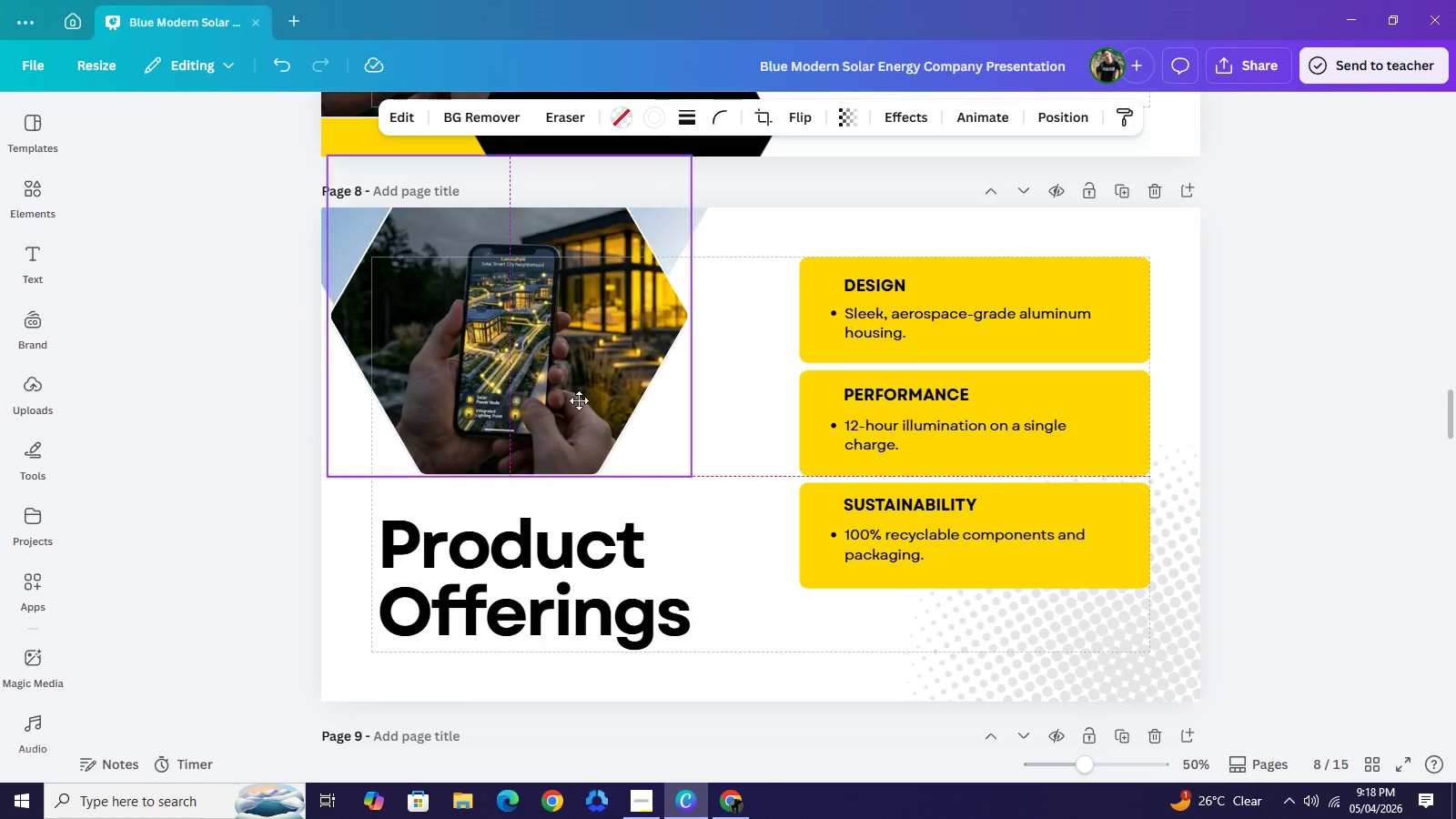 
left_click_drag(start_coordinate=[542, 338], to_coordinate=[600, 447])
 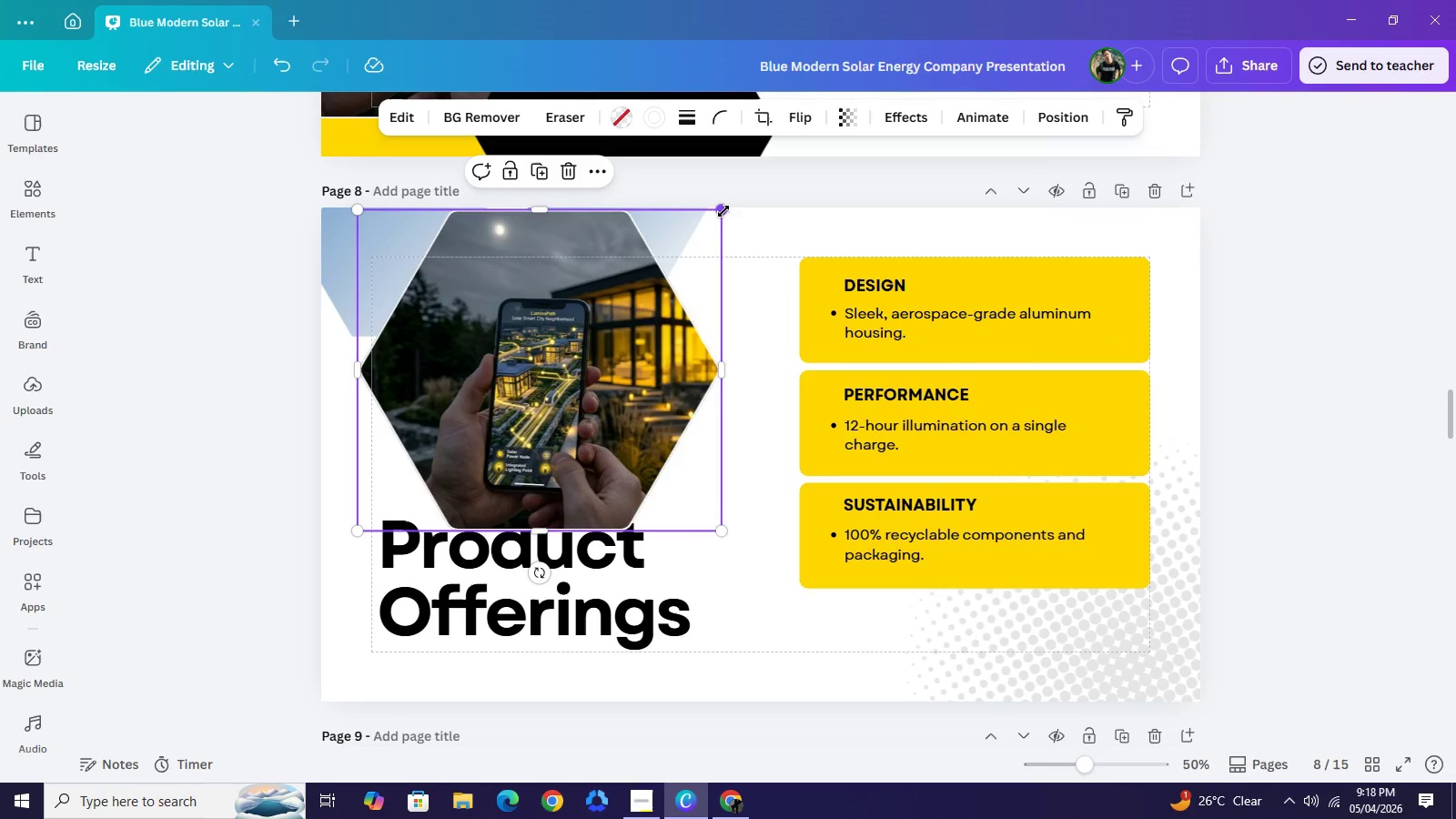 
left_click_drag(start_coordinate=[723, 211], to_coordinate=[693, 252])
 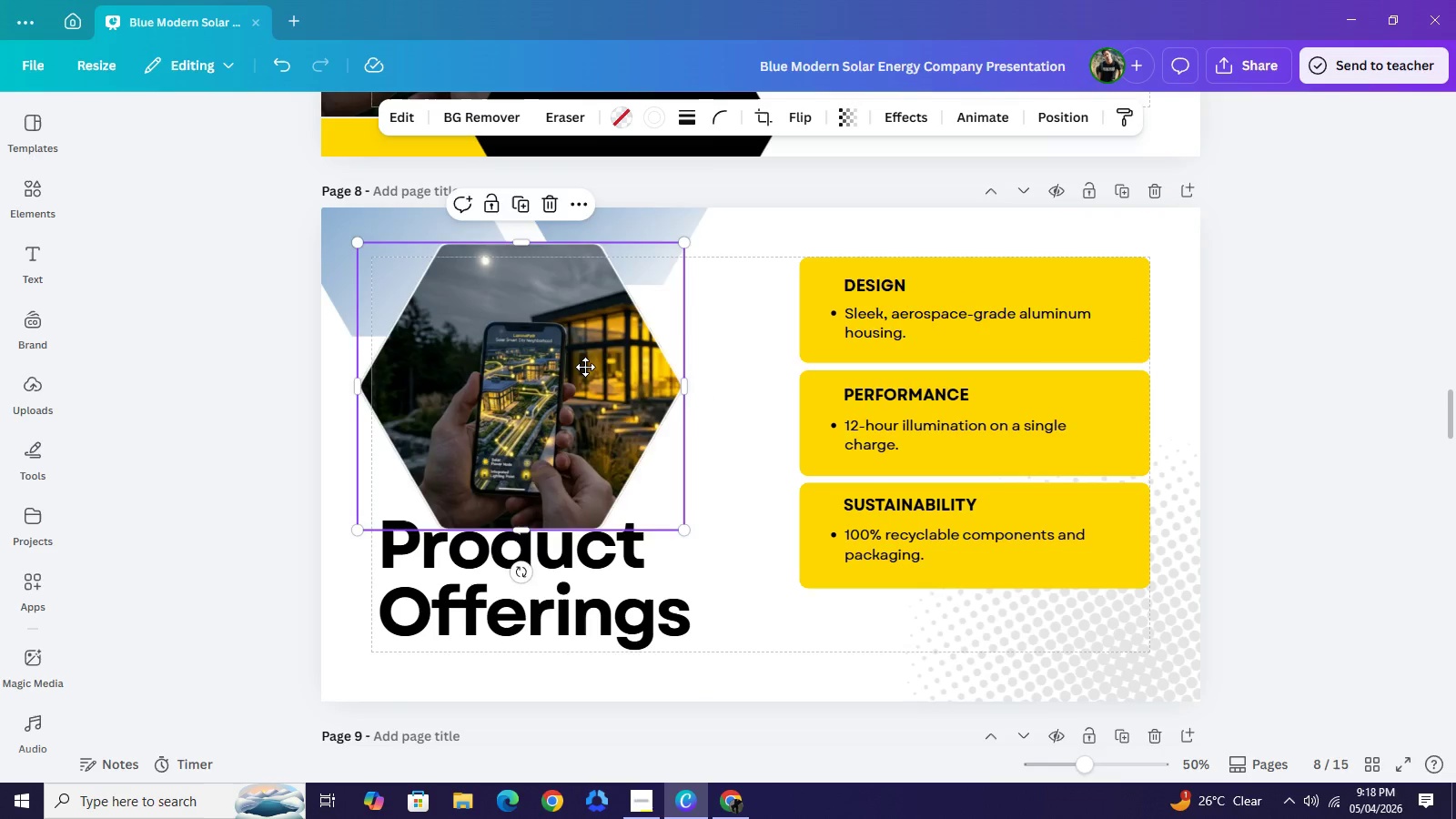 
left_click_drag(start_coordinate=[561, 385], to_coordinate=[593, 362])
 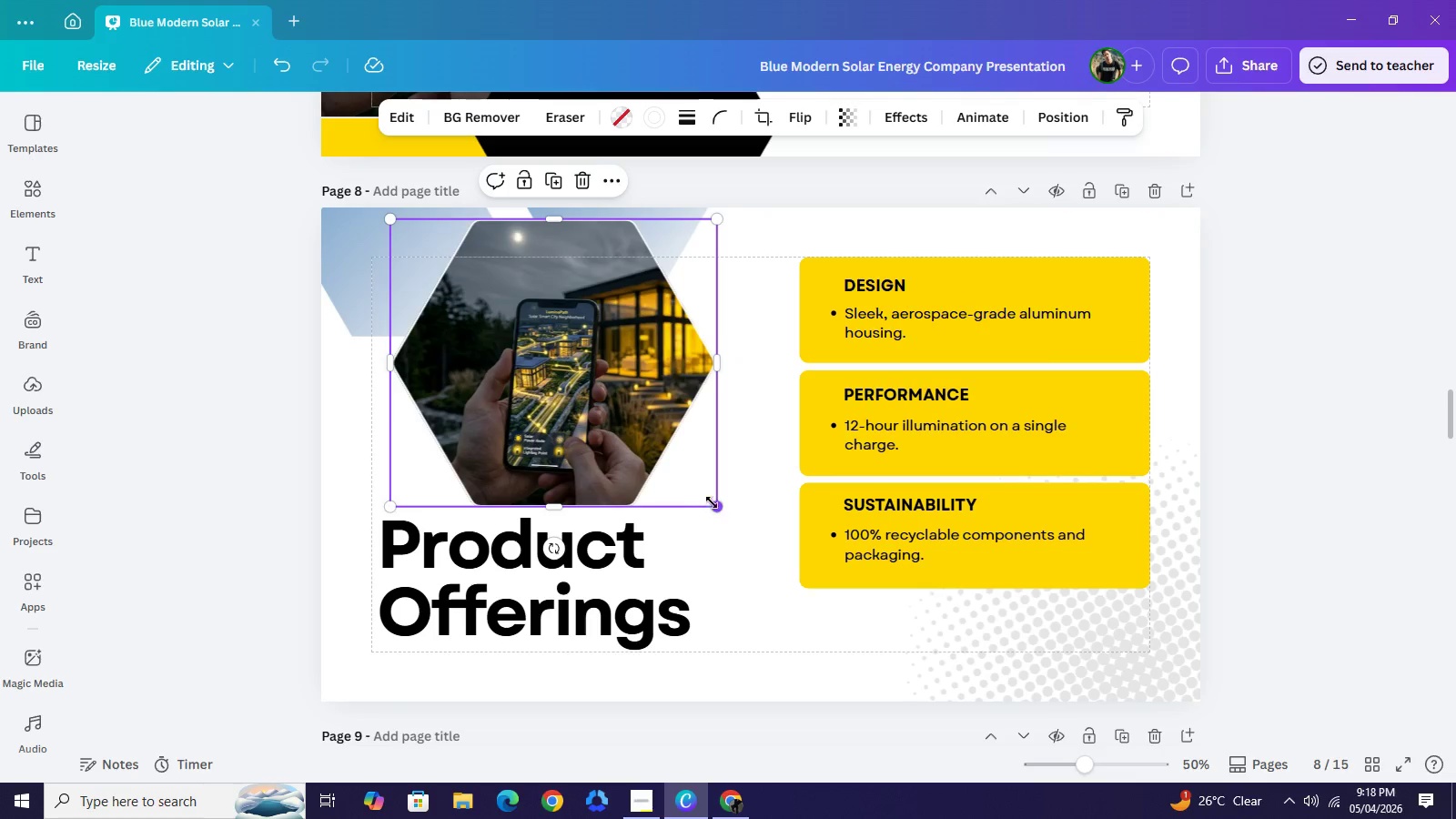 
left_click_drag(start_coordinate=[713, 508], to_coordinate=[694, 477])
 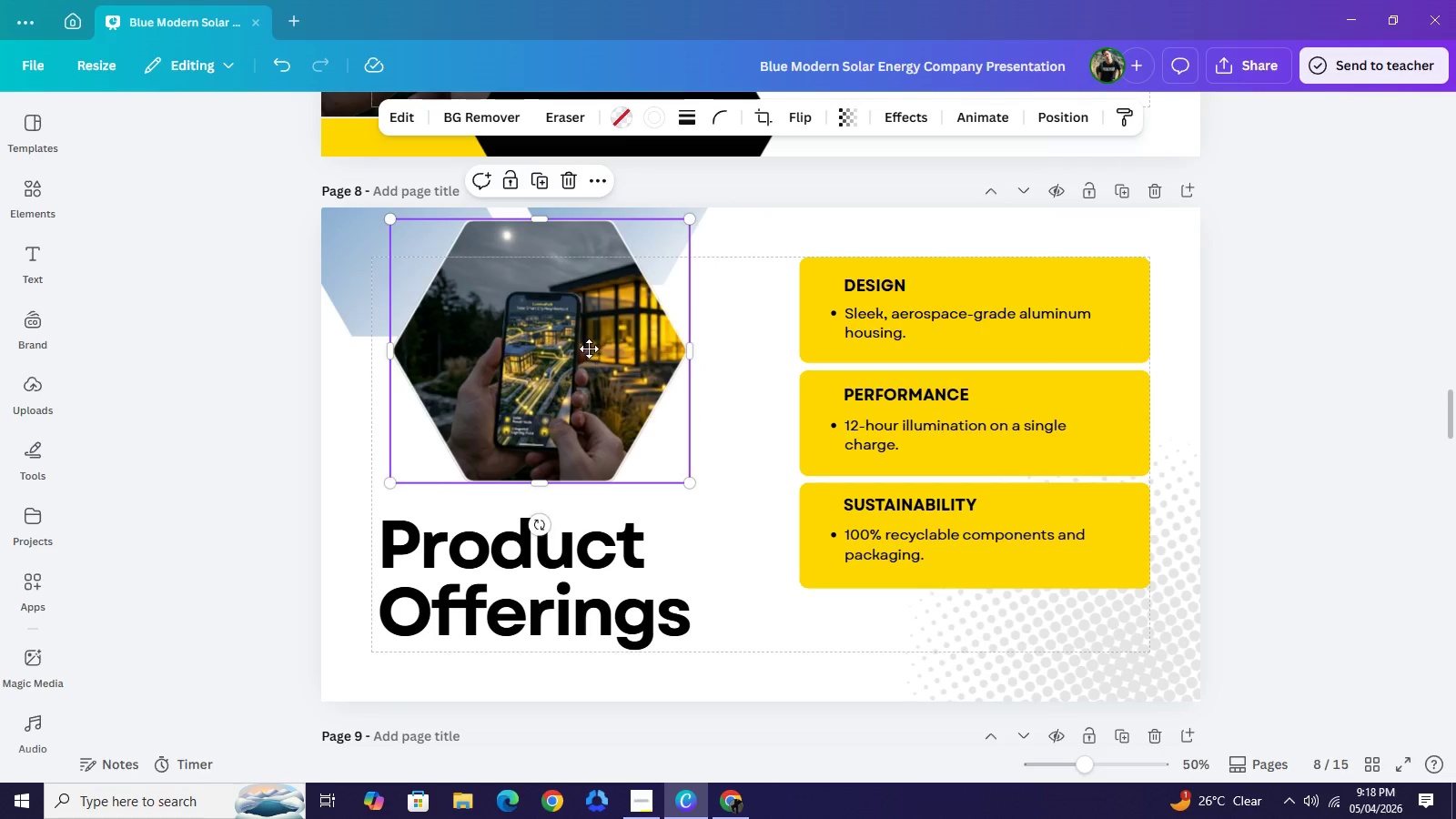 
left_click_drag(start_coordinate=[589, 337], to_coordinate=[593, 347])
 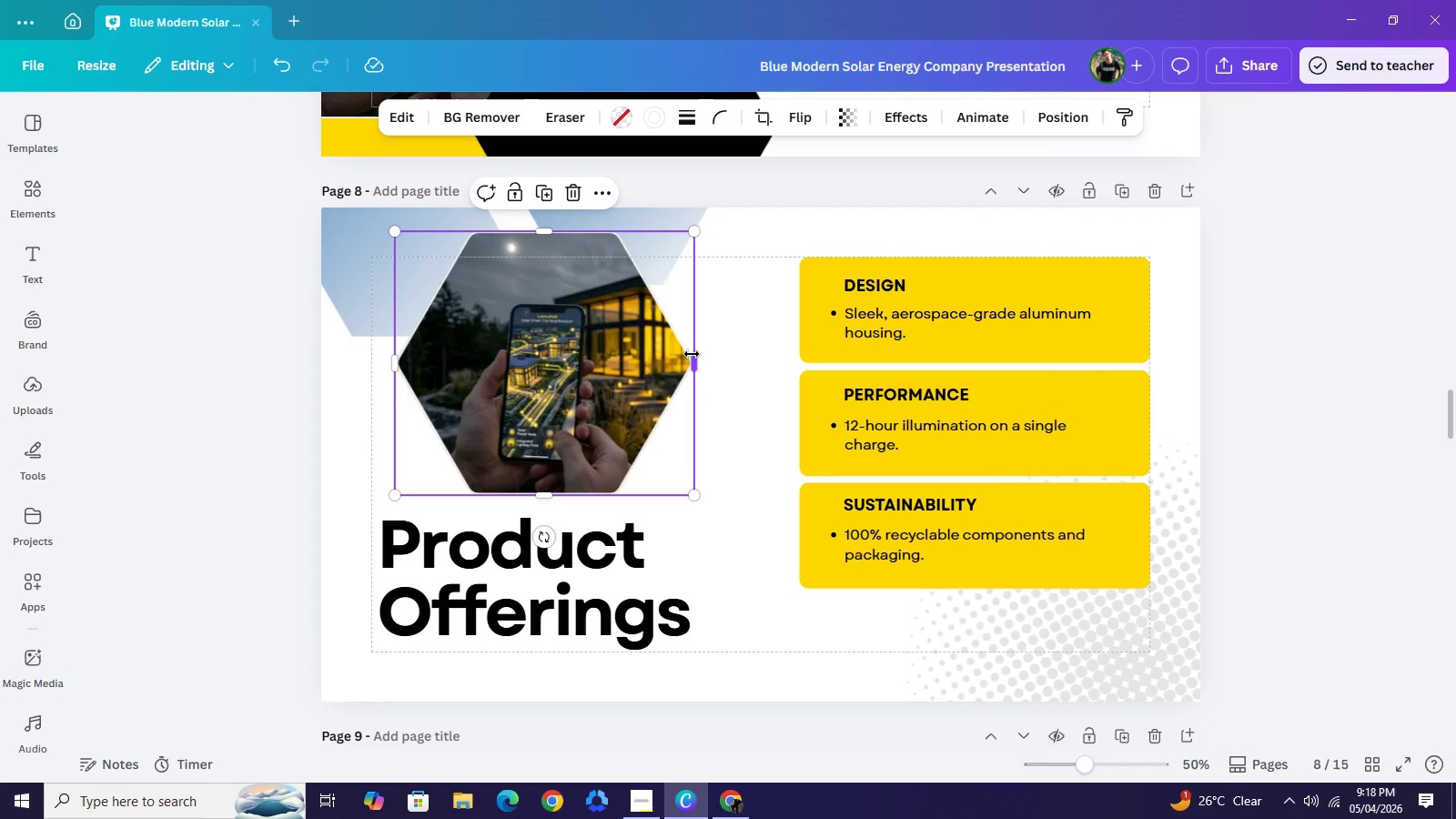 
left_click_drag(start_coordinate=[696, 358], to_coordinate=[733, 366])
 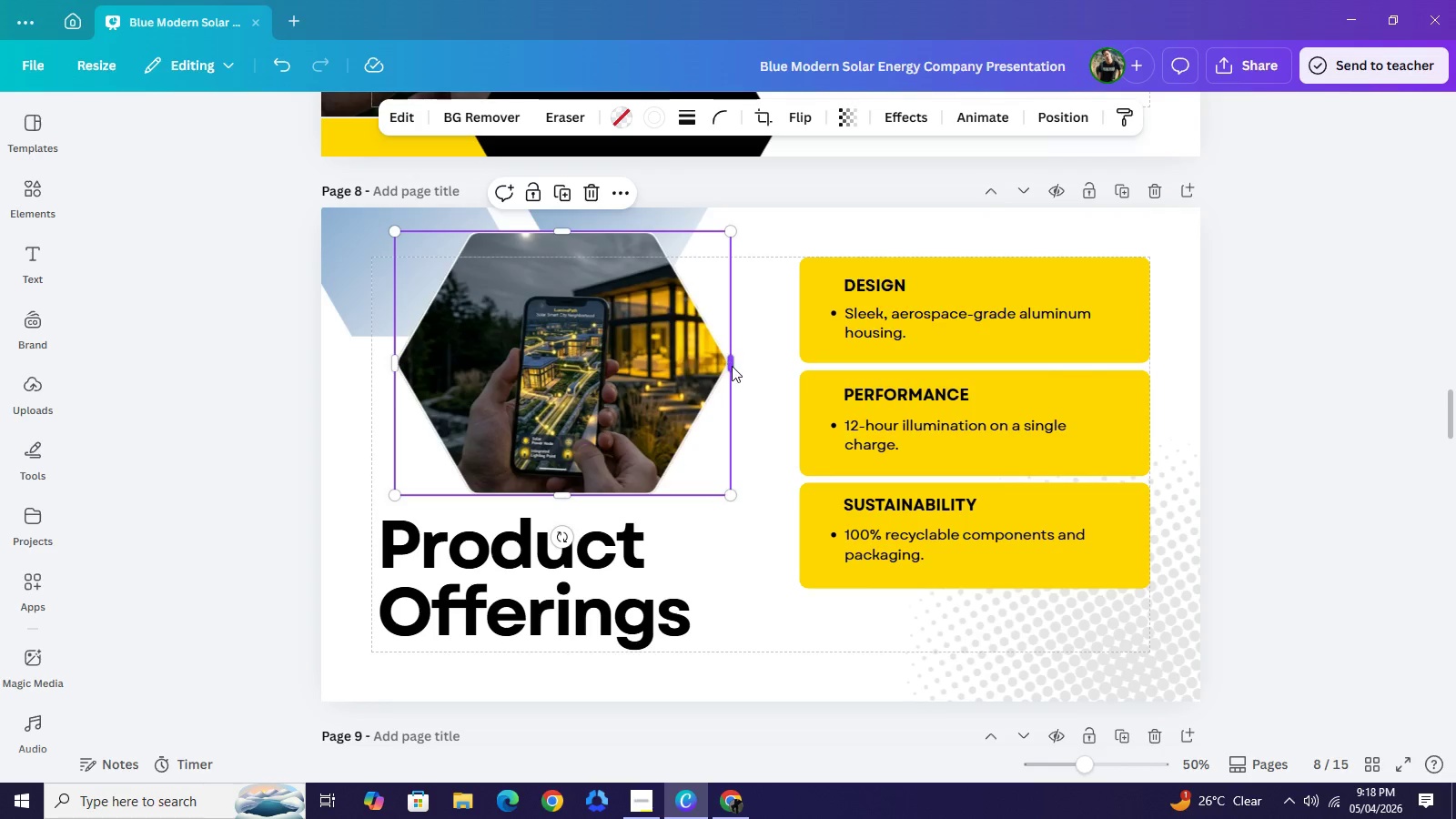 
key(Control+Z)
 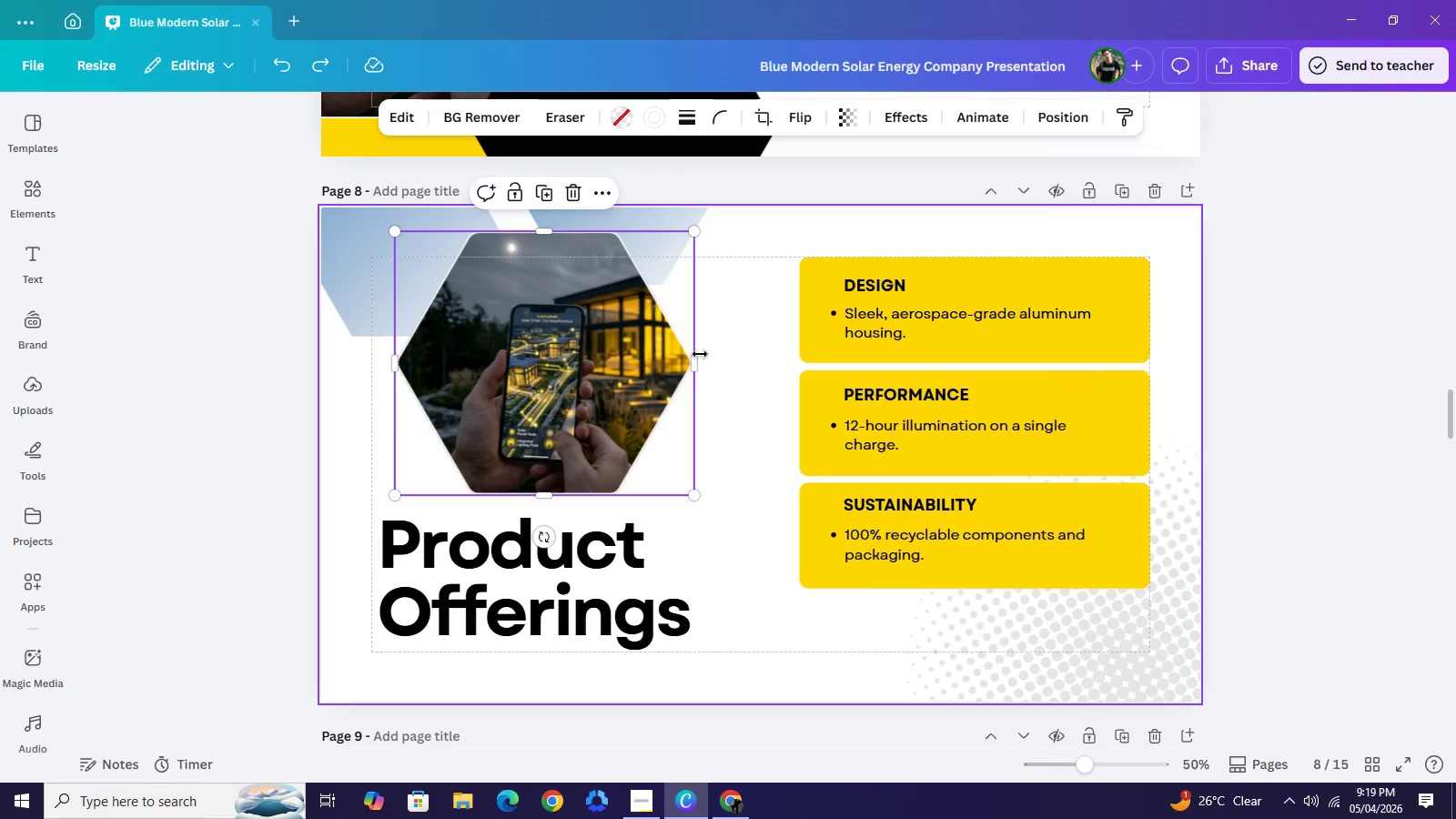 
wait(8.45)
 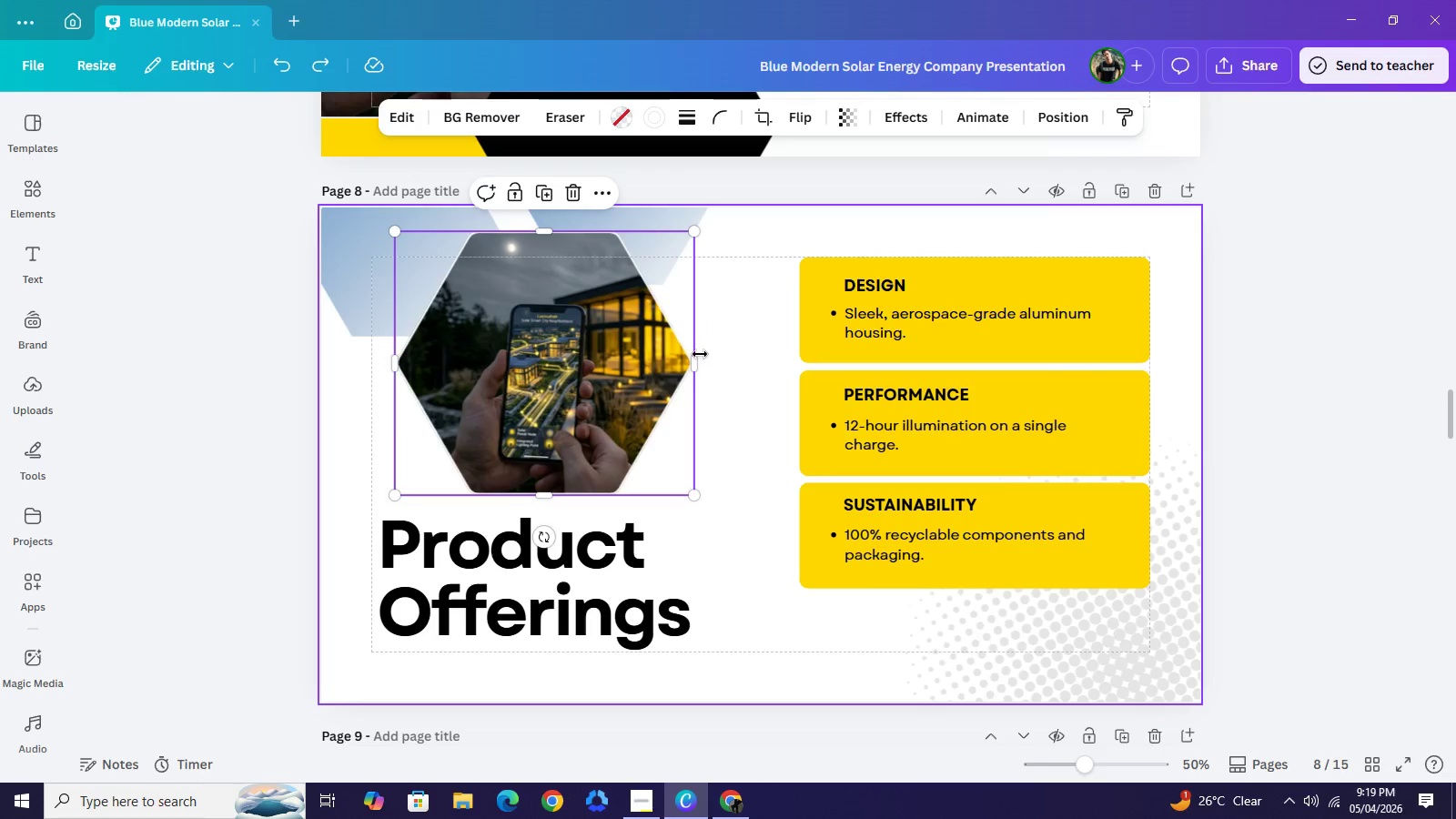 
left_click_drag(start_coordinate=[696, 230], to_coordinate=[717, 226])
 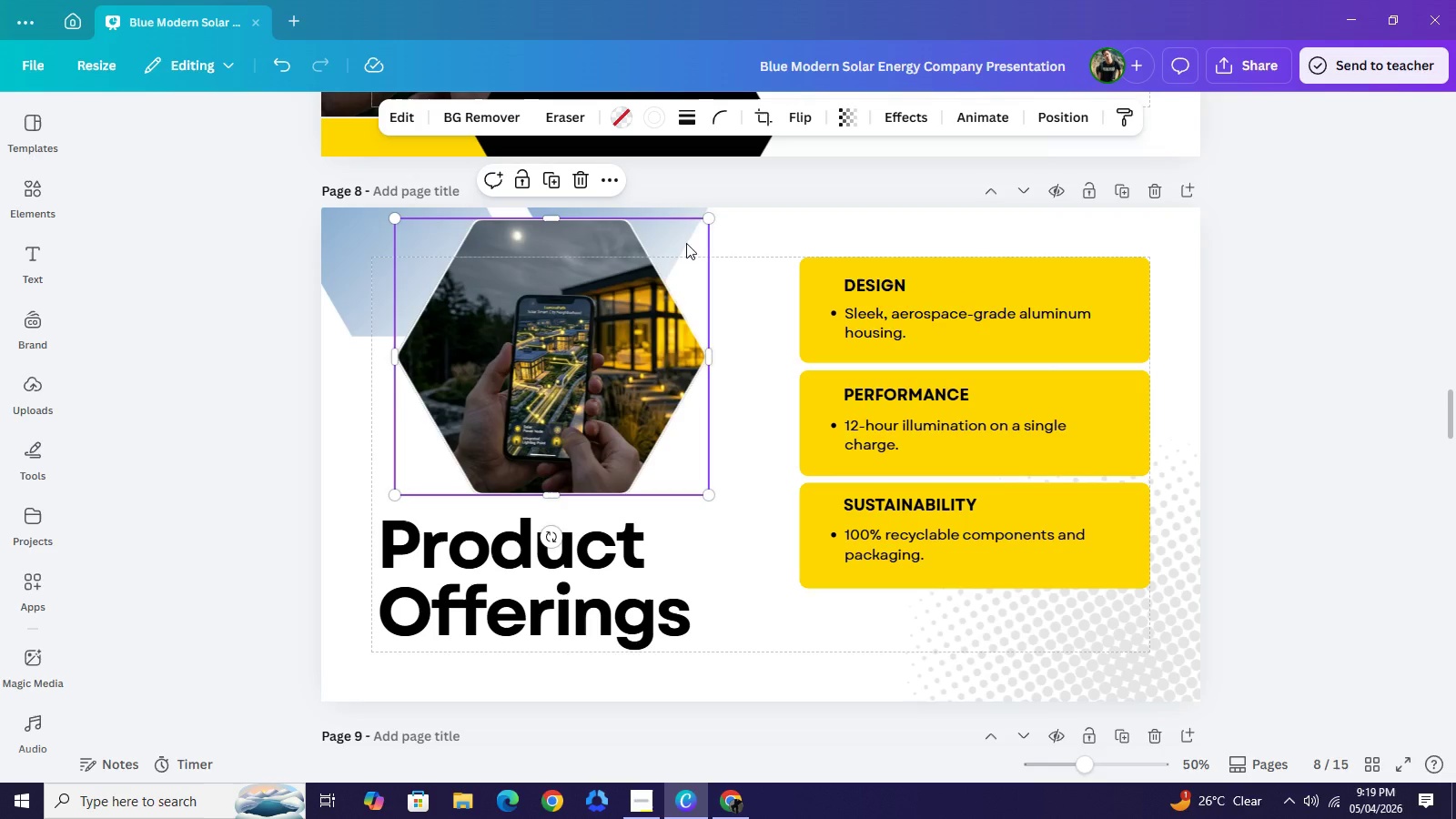 
wait(8.02)
 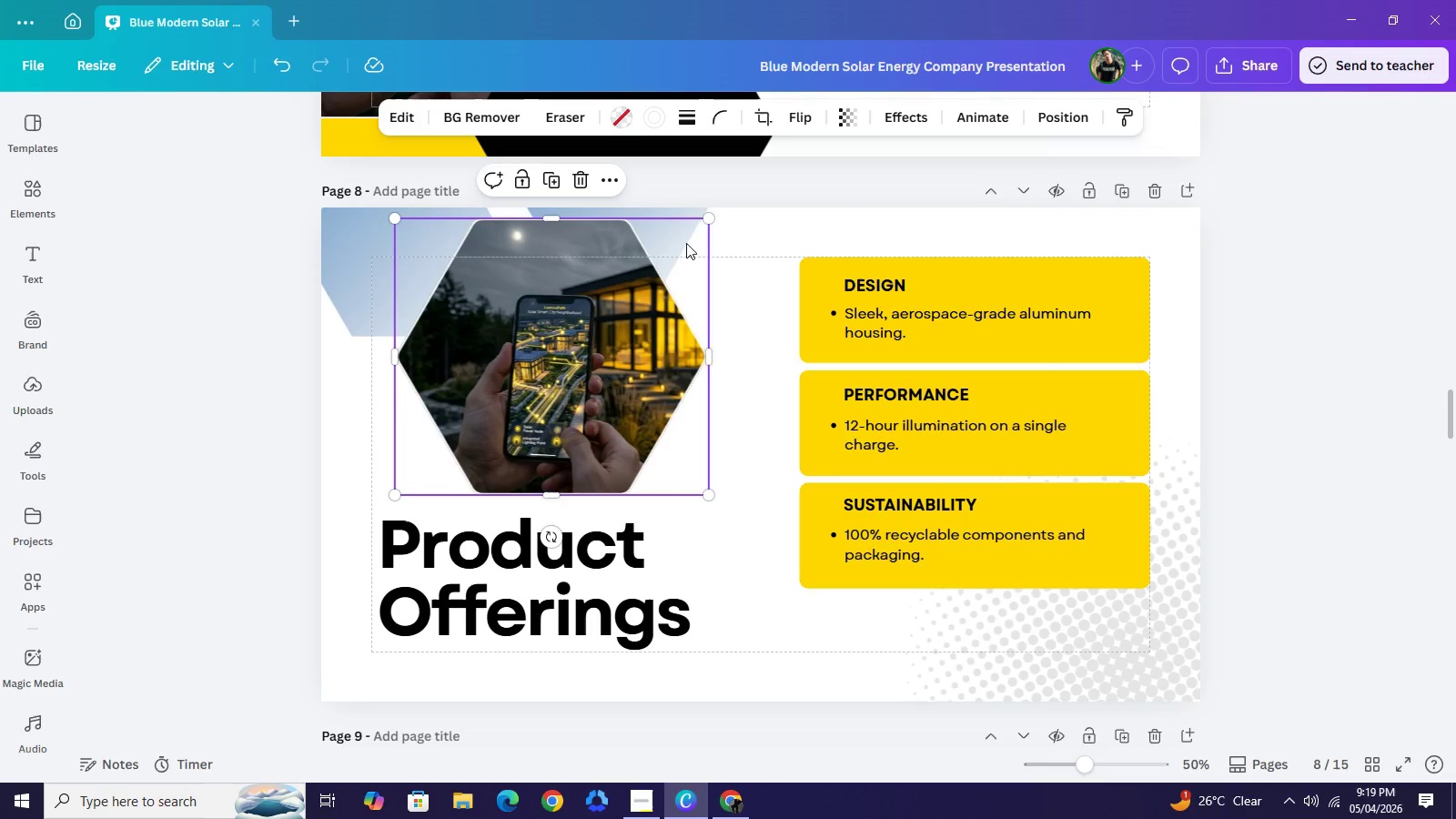 
left_click([588, 393])
 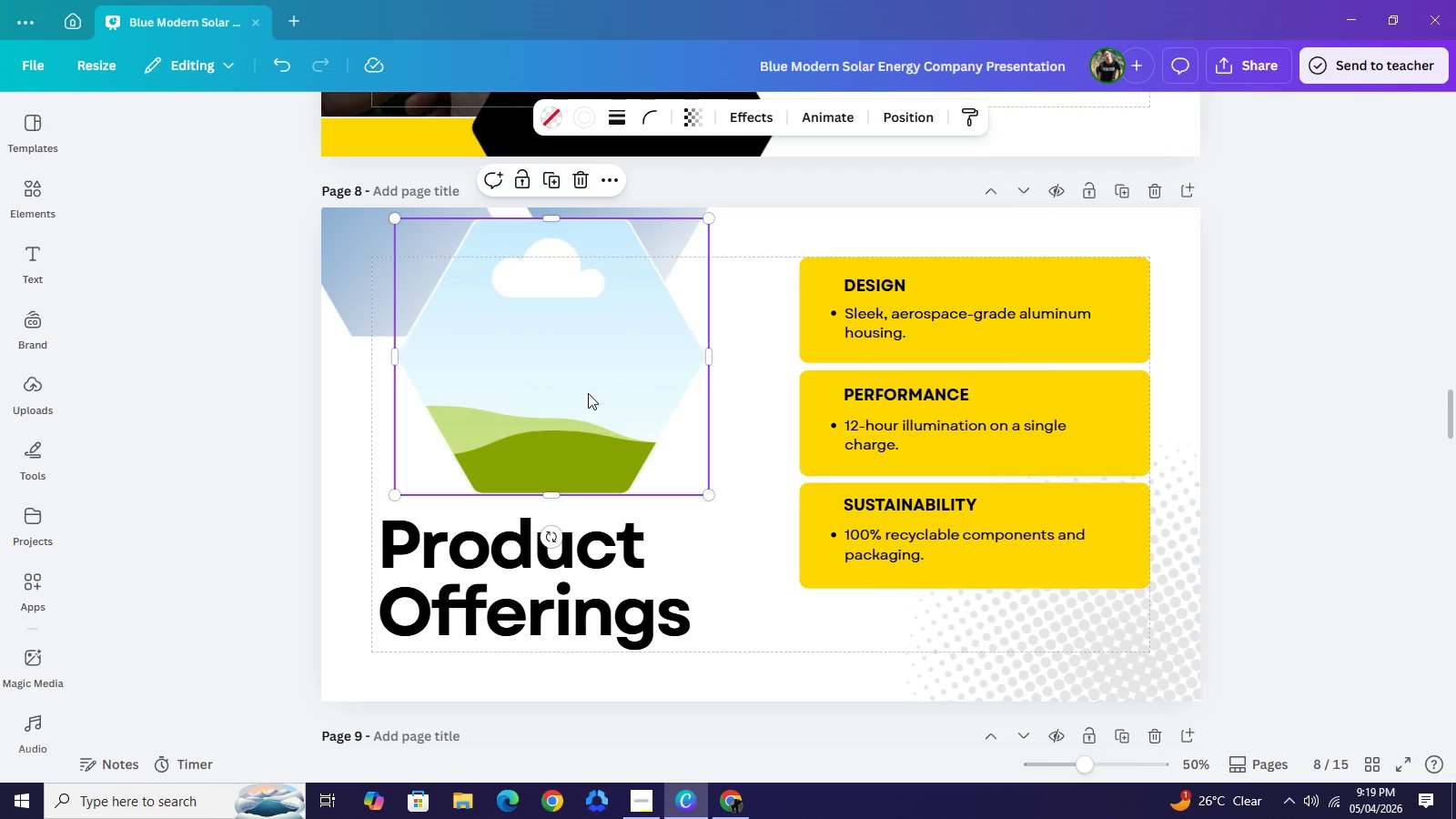 
key(Backspace)
 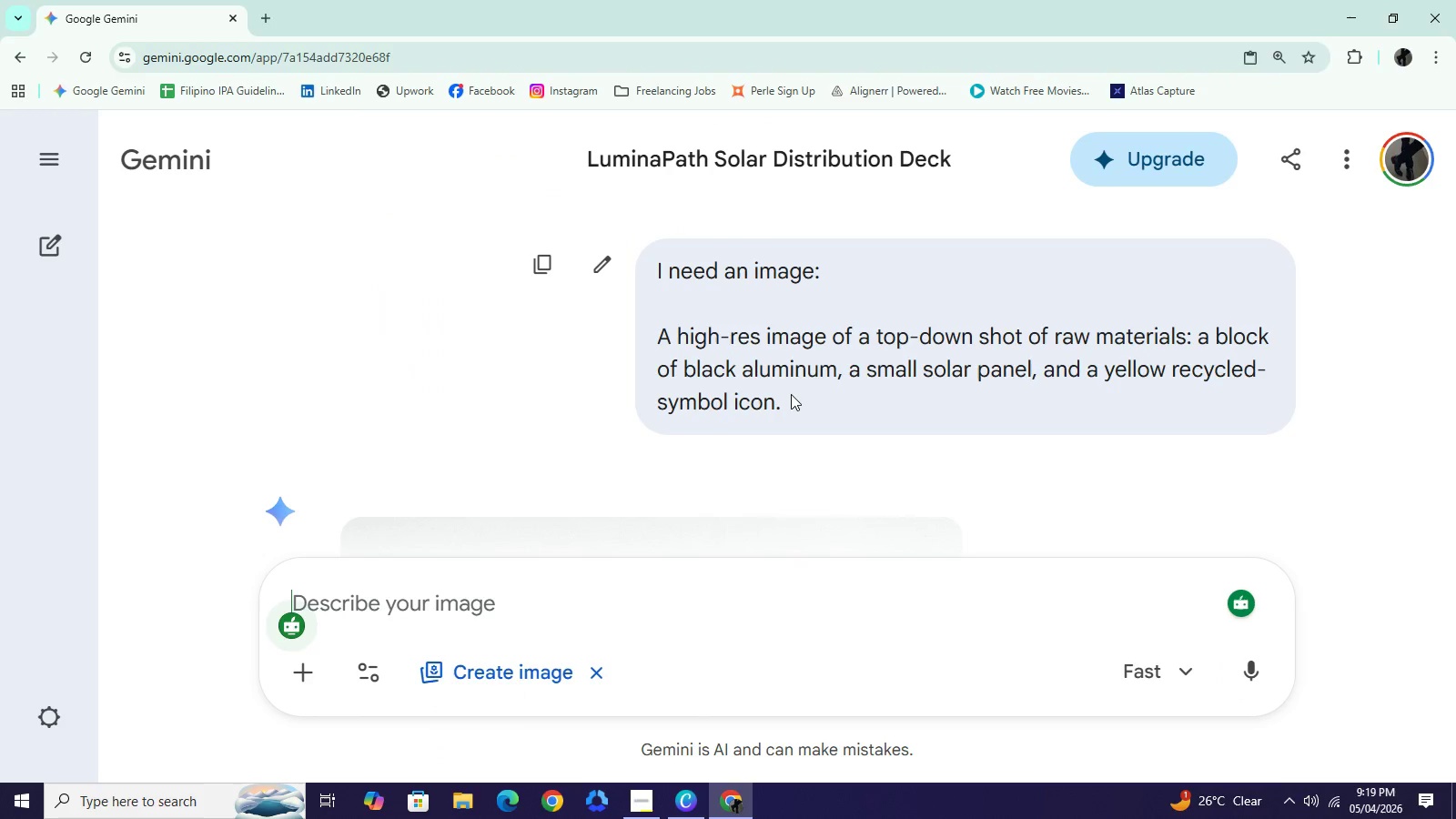 
wait(7.2)
 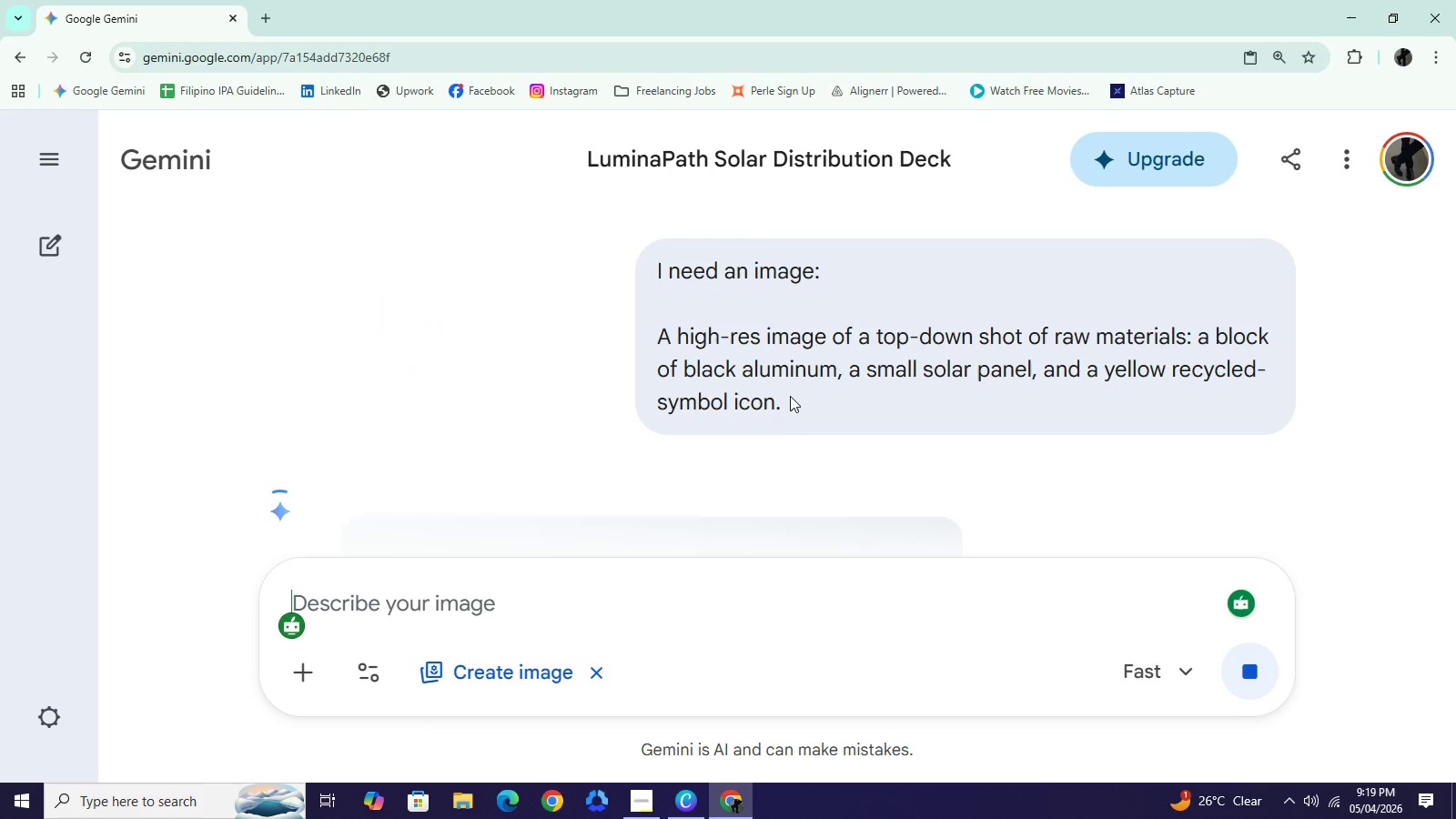 
scroll: coordinate [787, 415], scroll_direction: down, amount: 3.0
 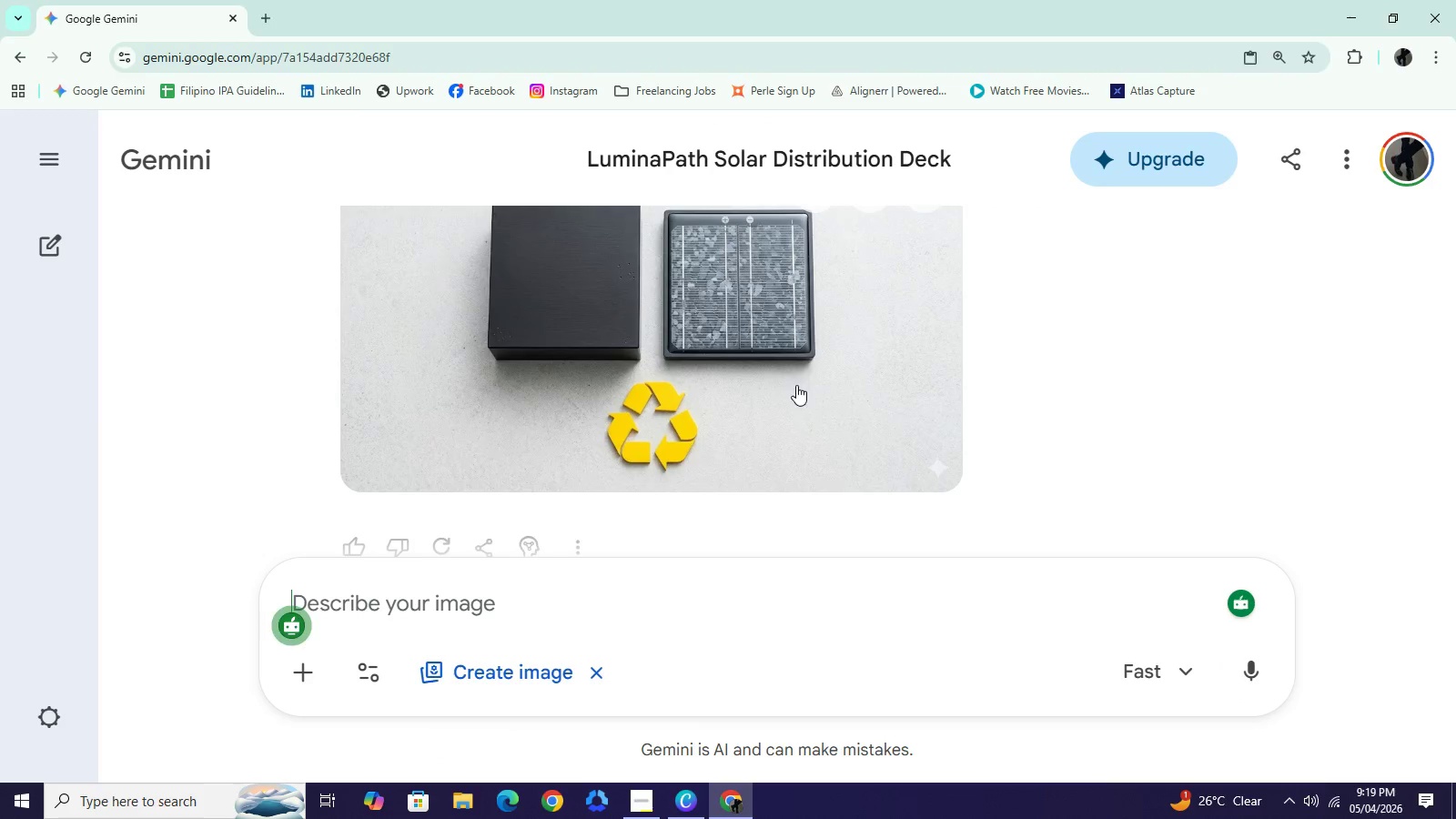 
scroll: coordinate [796, 385], scroll_direction: up, amount: 1.0
 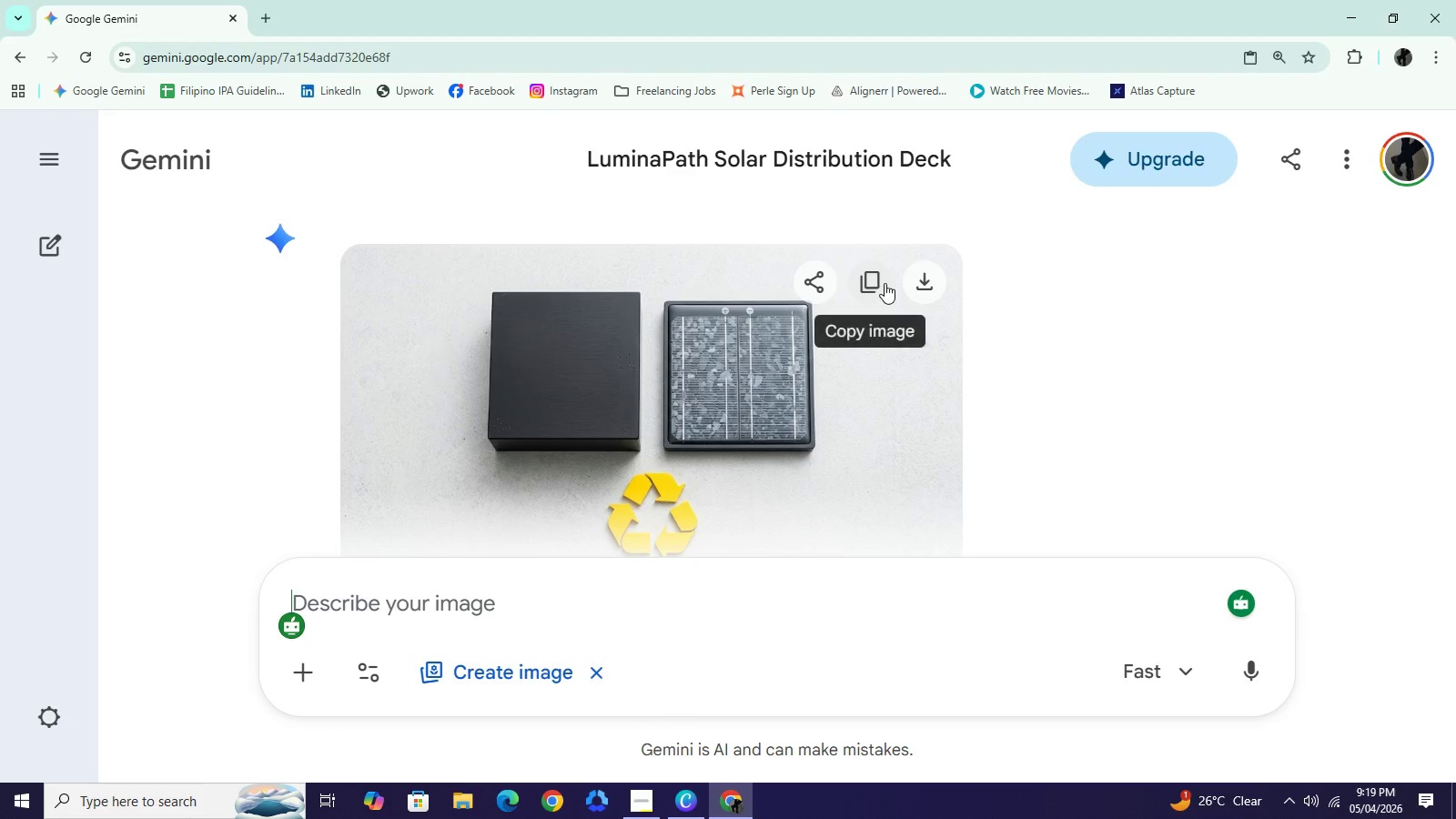 
left_click([885, 283])
 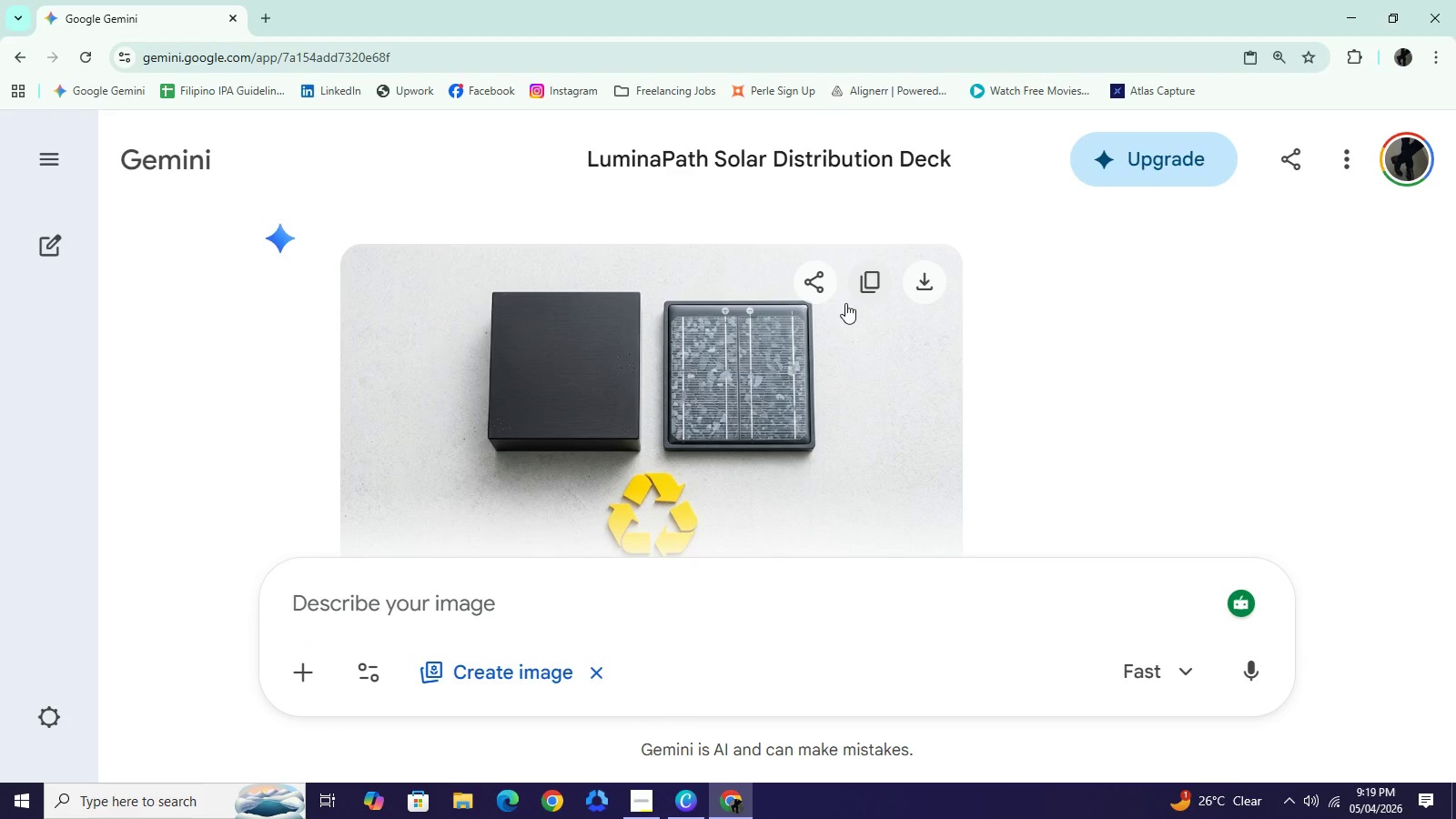 
scroll: coordinate [844, 305], scroll_direction: up, amount: 3.0
 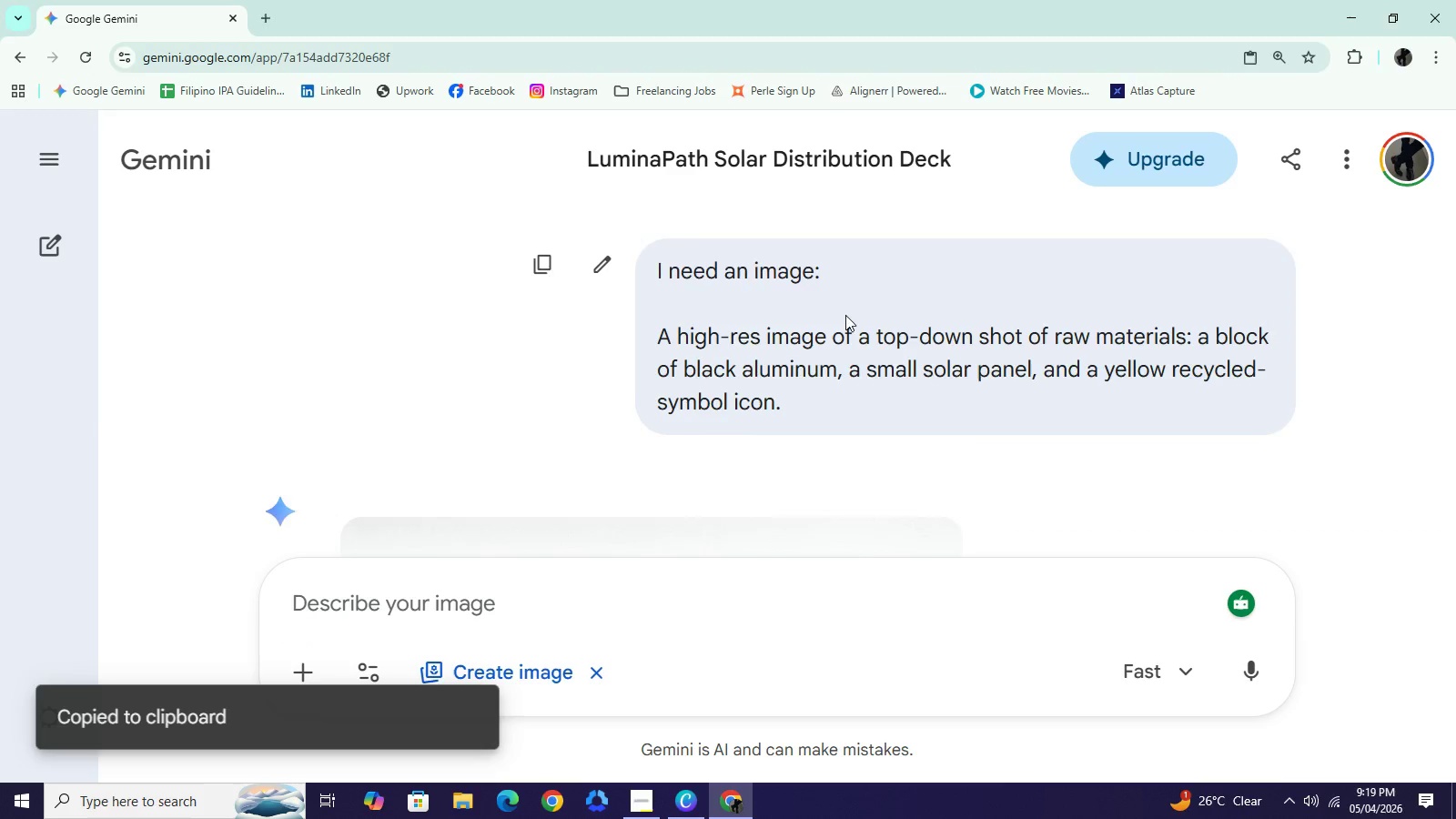 
scroll: coordinate [845, 320], scroll_direction: down, amount: 3.0
 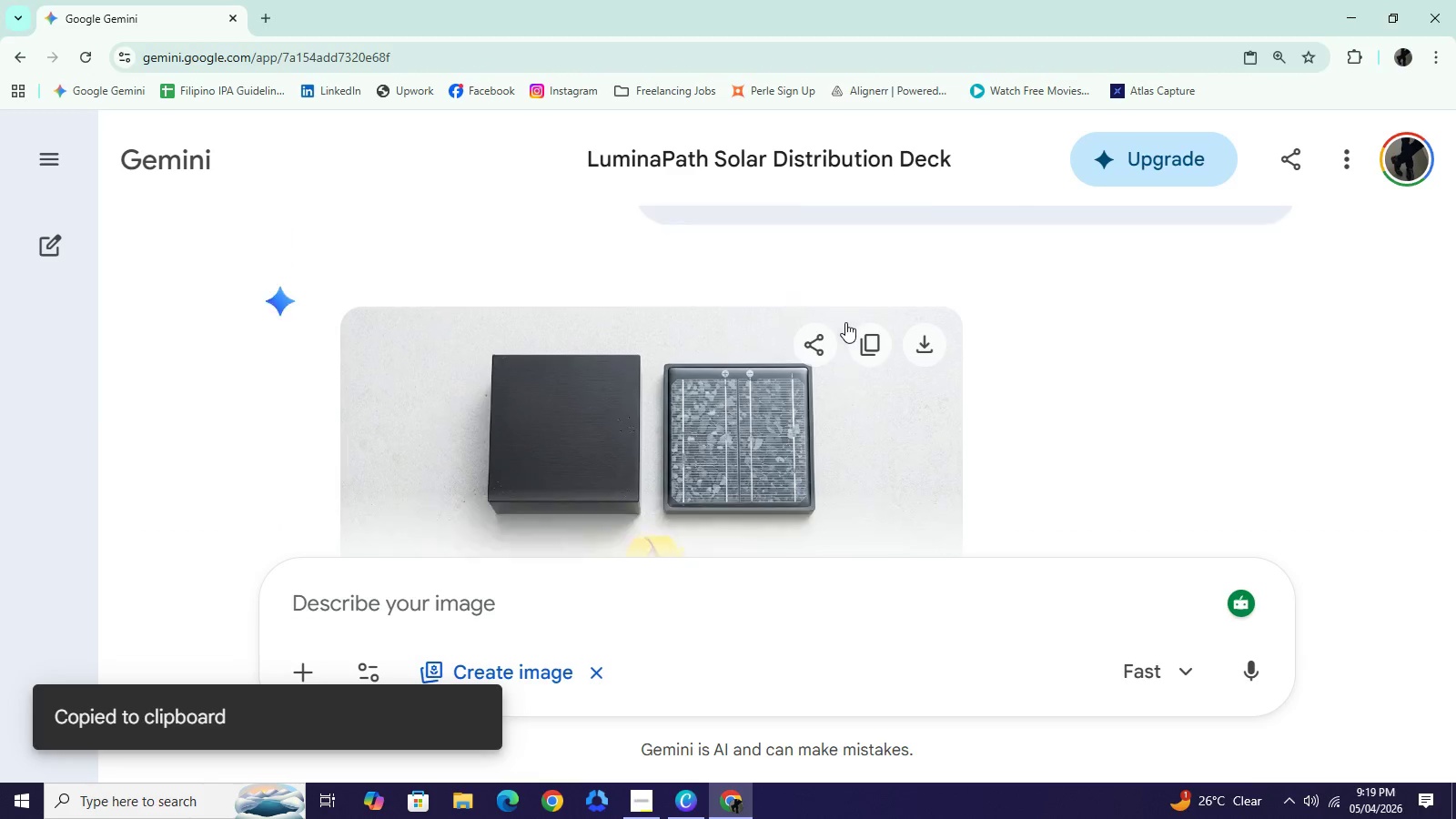 
scroll: coordinate [845, 322], scroll_direction: up, amount: 2.0
 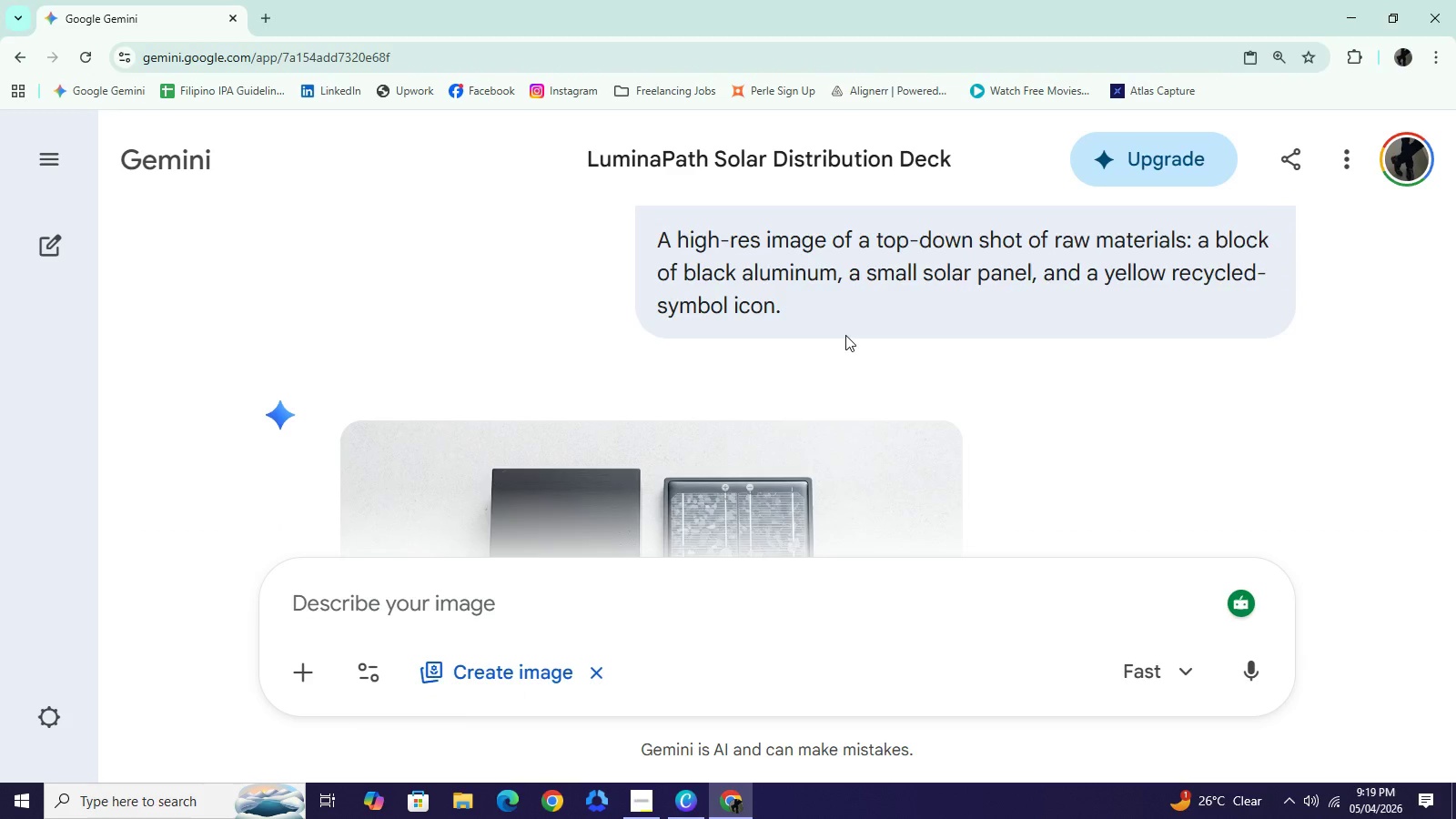 
scroll: coordinate [845, 342], scroll_direction: down, amount: 3.0
 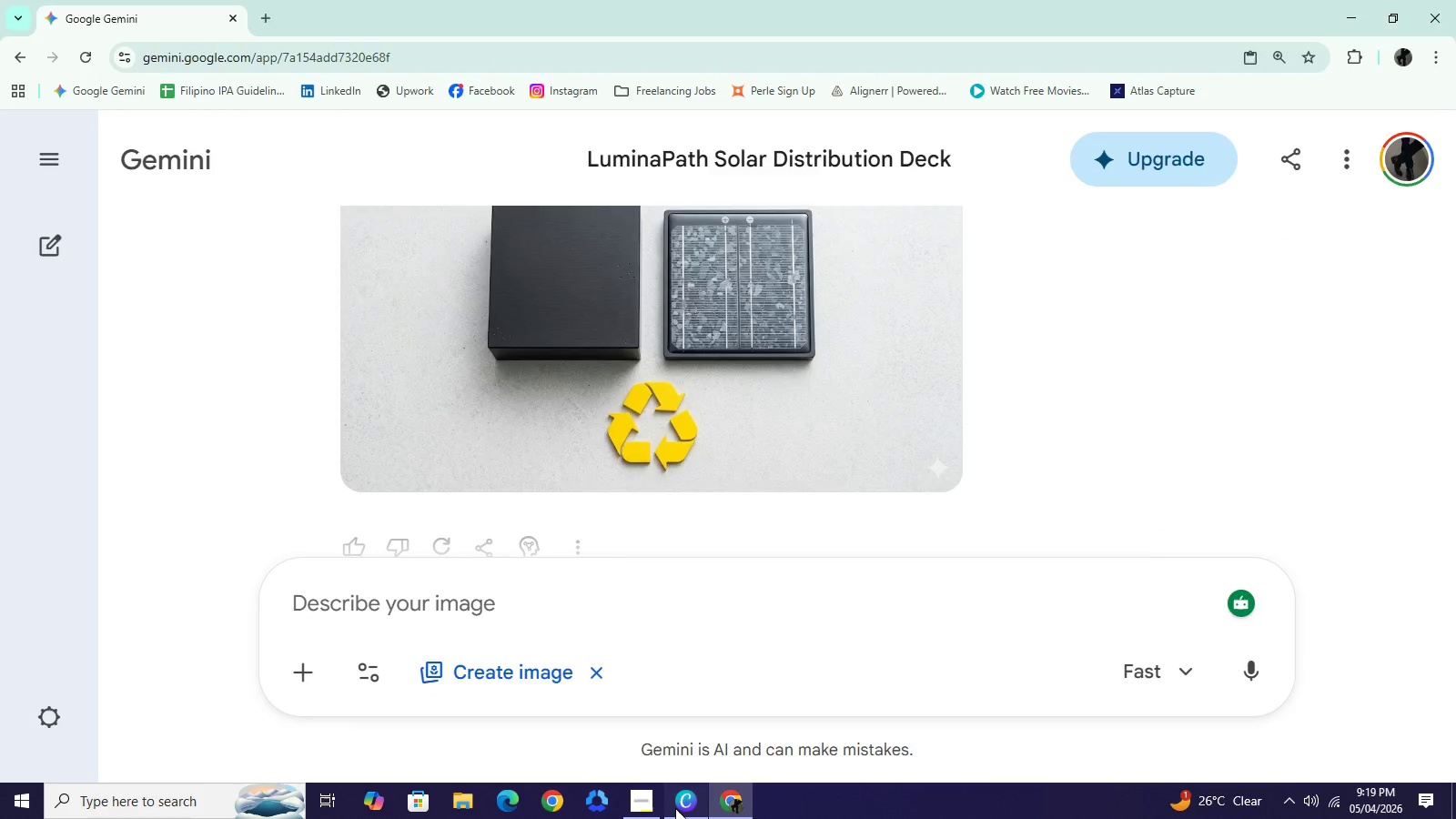 
left_click([675, 808])
 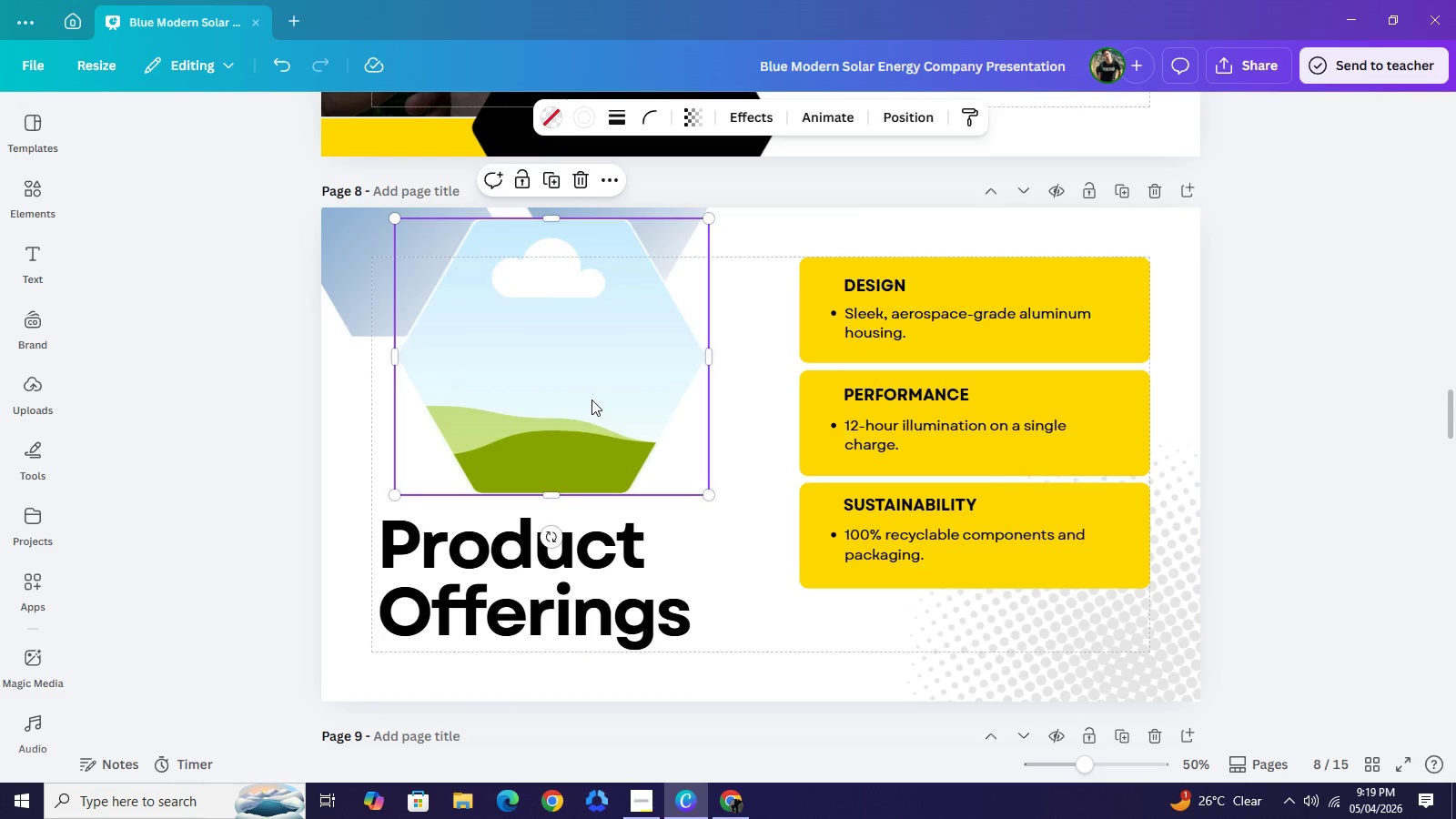 
right_click([592, 399])
 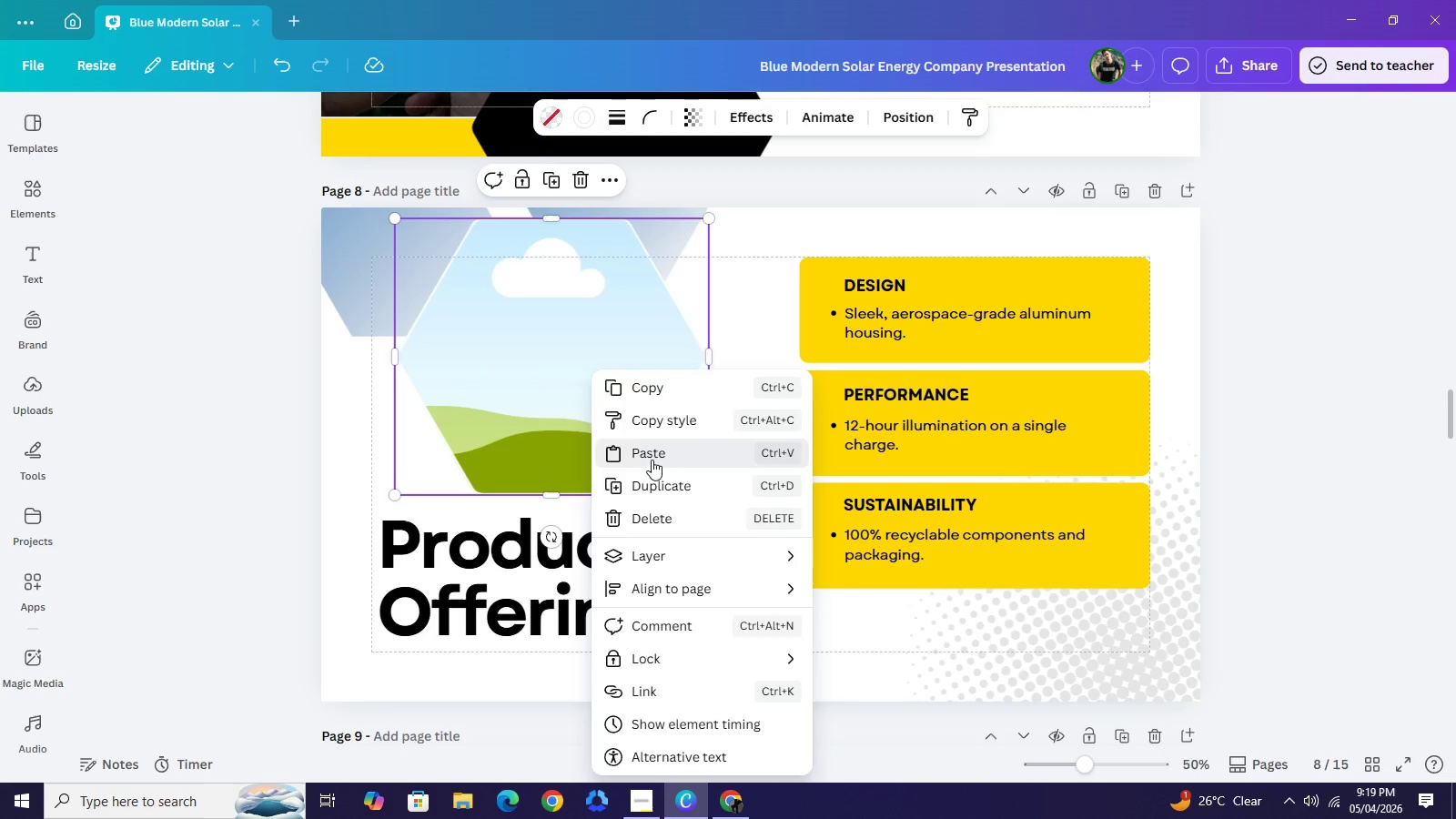 
left_click([652, 460])
 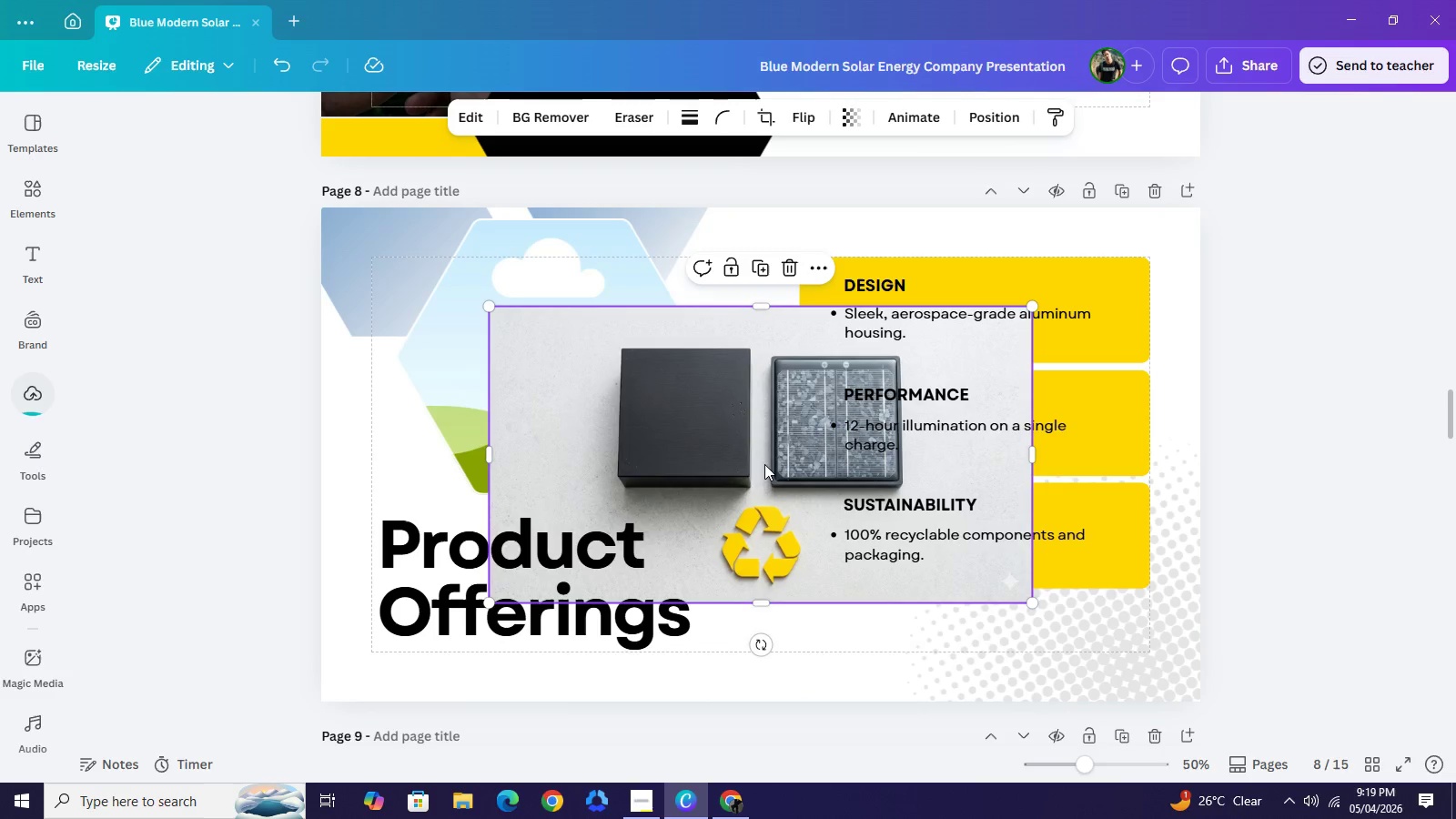 
left_click_drag(start_coordinate=[764, 464], to_coordinate=[575, 350])
 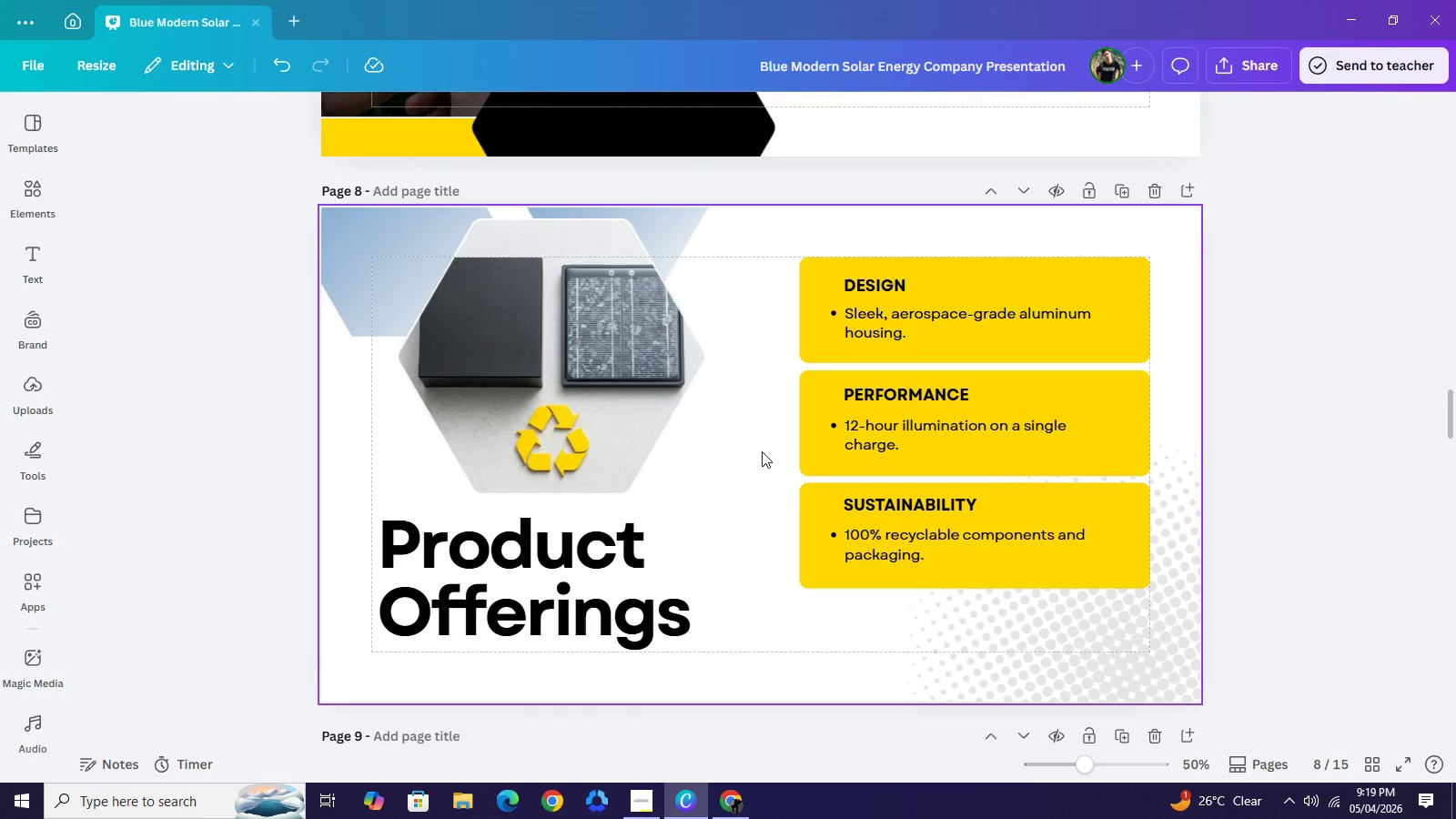 
wait(8.72)
 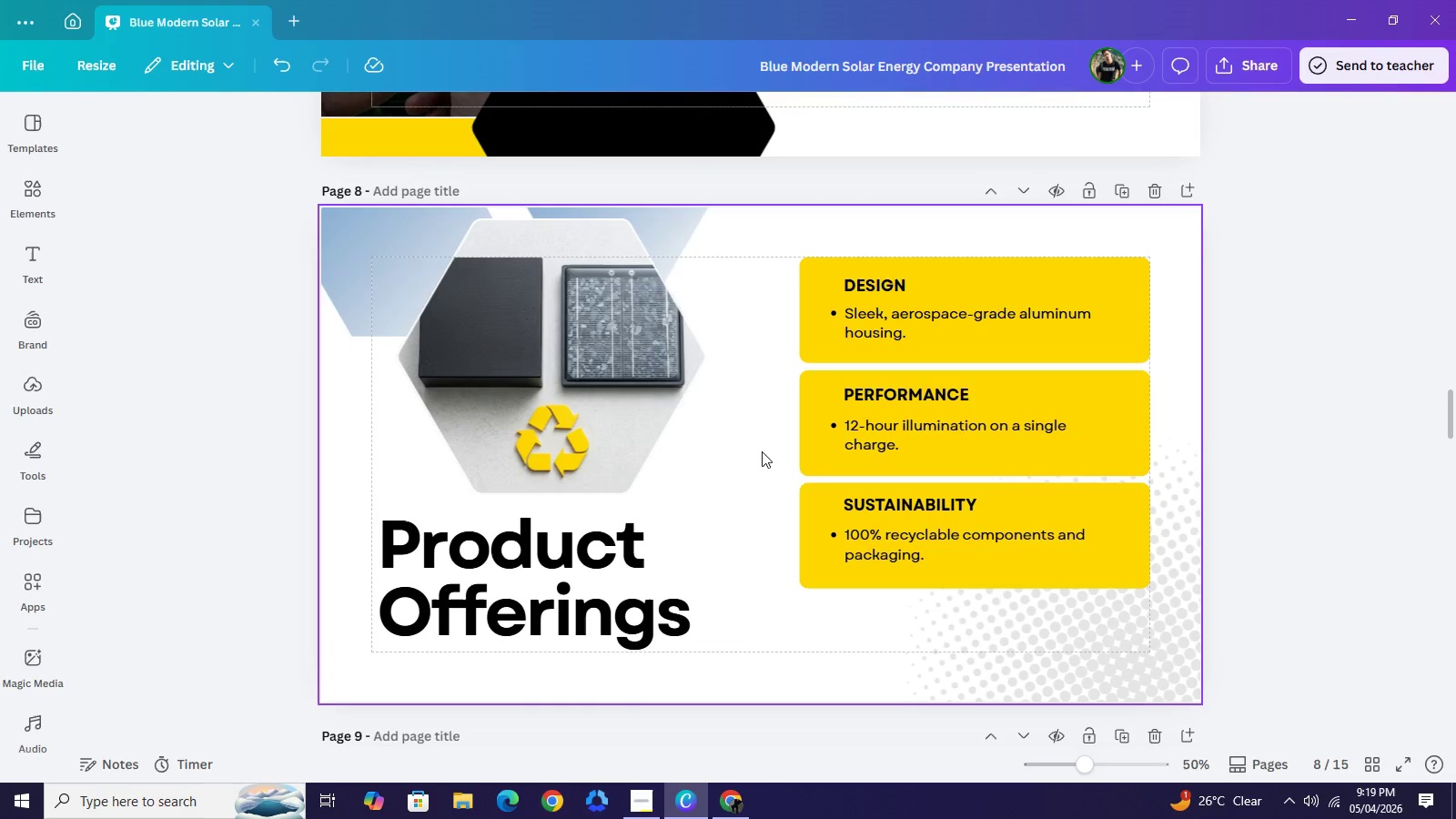 
left_click([683, 217])
 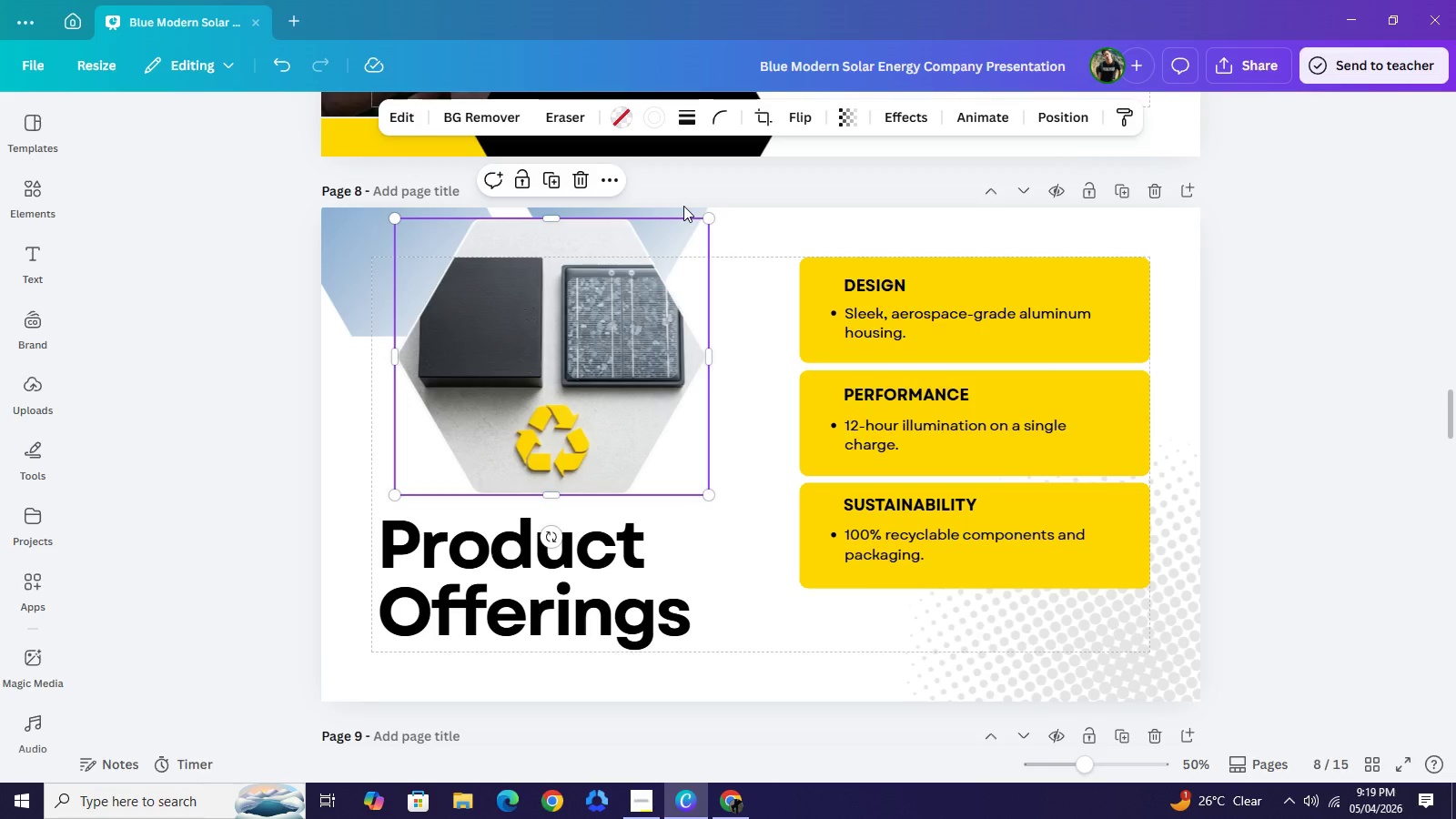 
left_click([683, 206])
 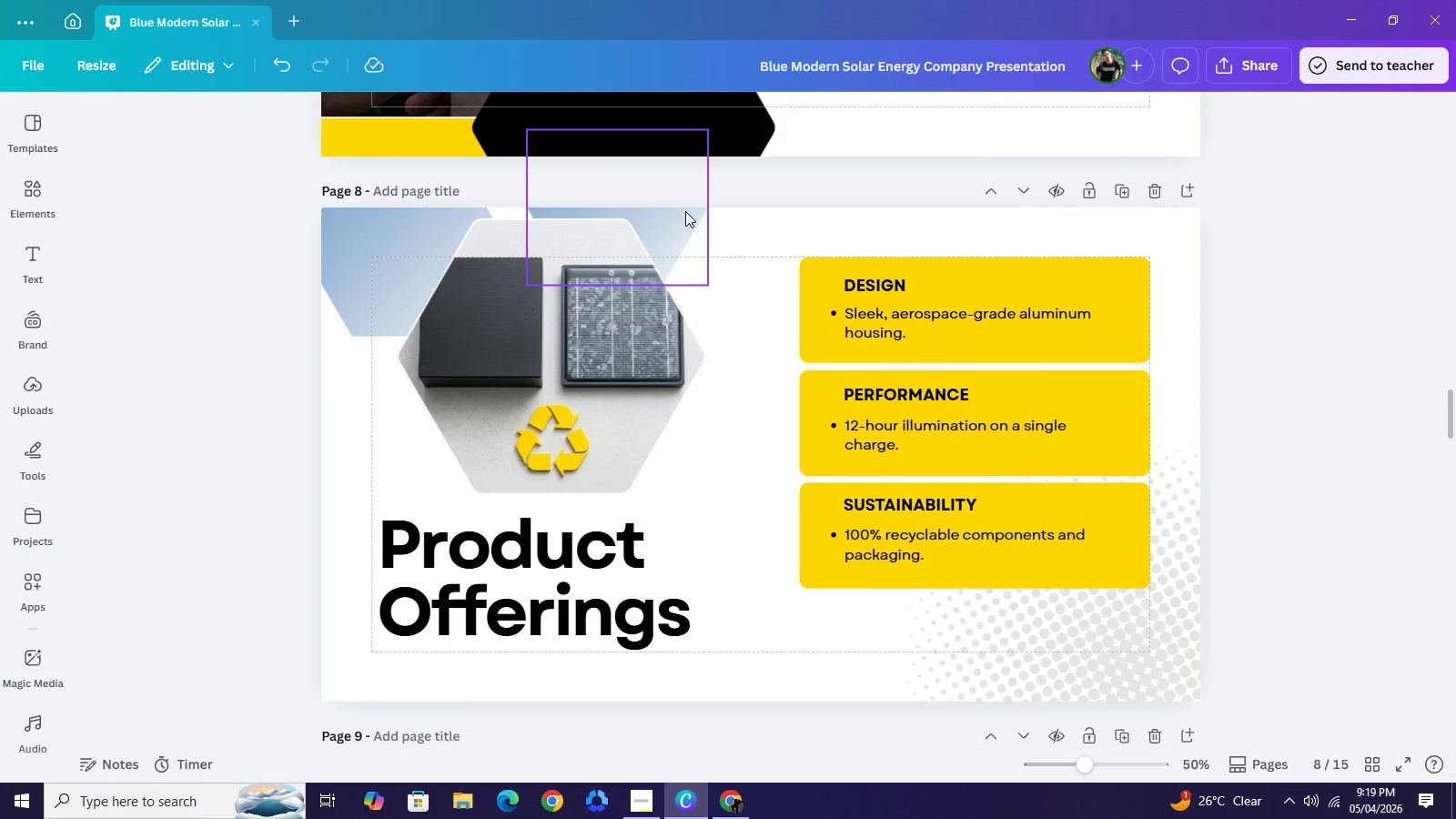 
left_click([685, 211])
 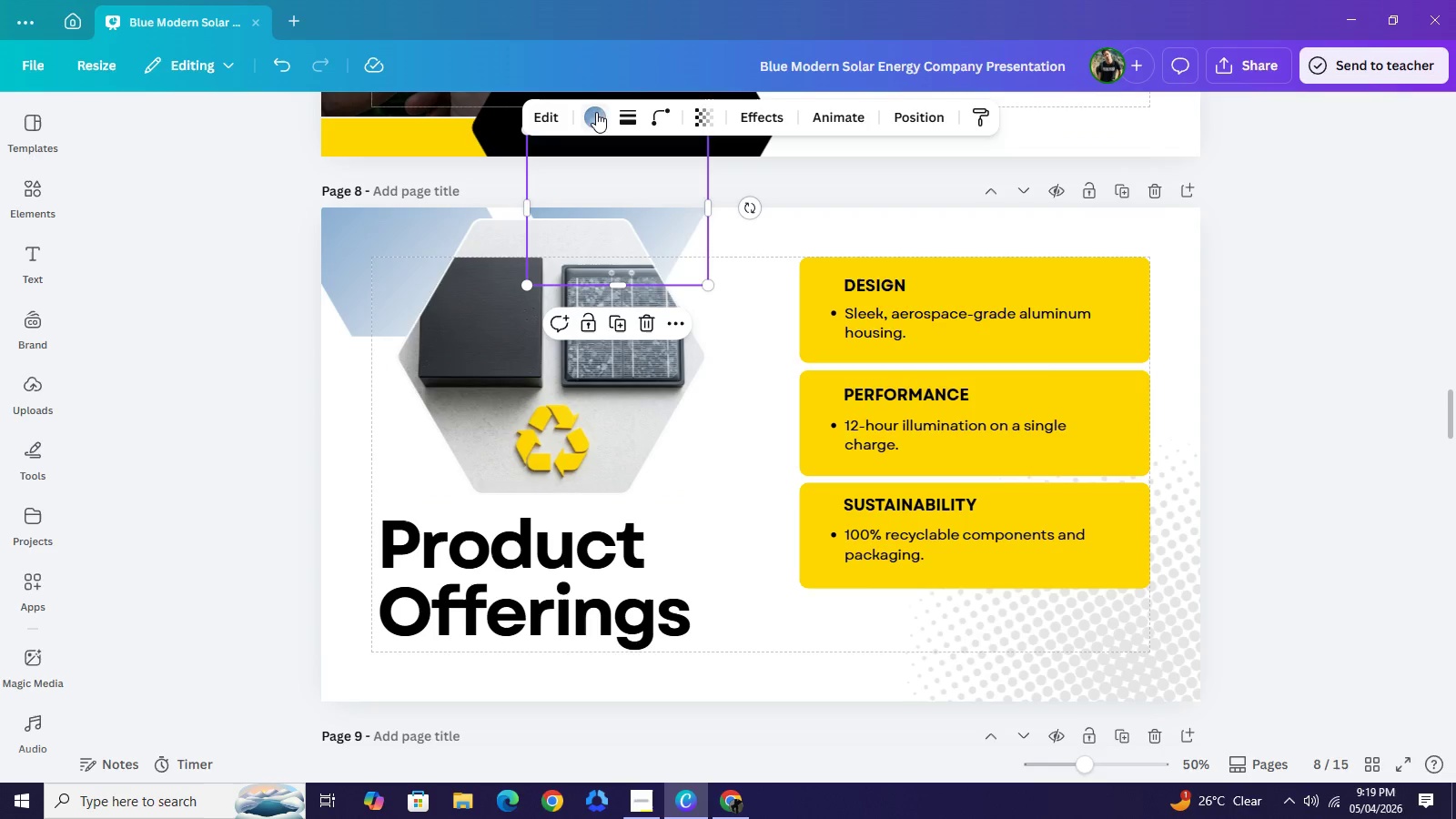 
left_click([596, 112])
 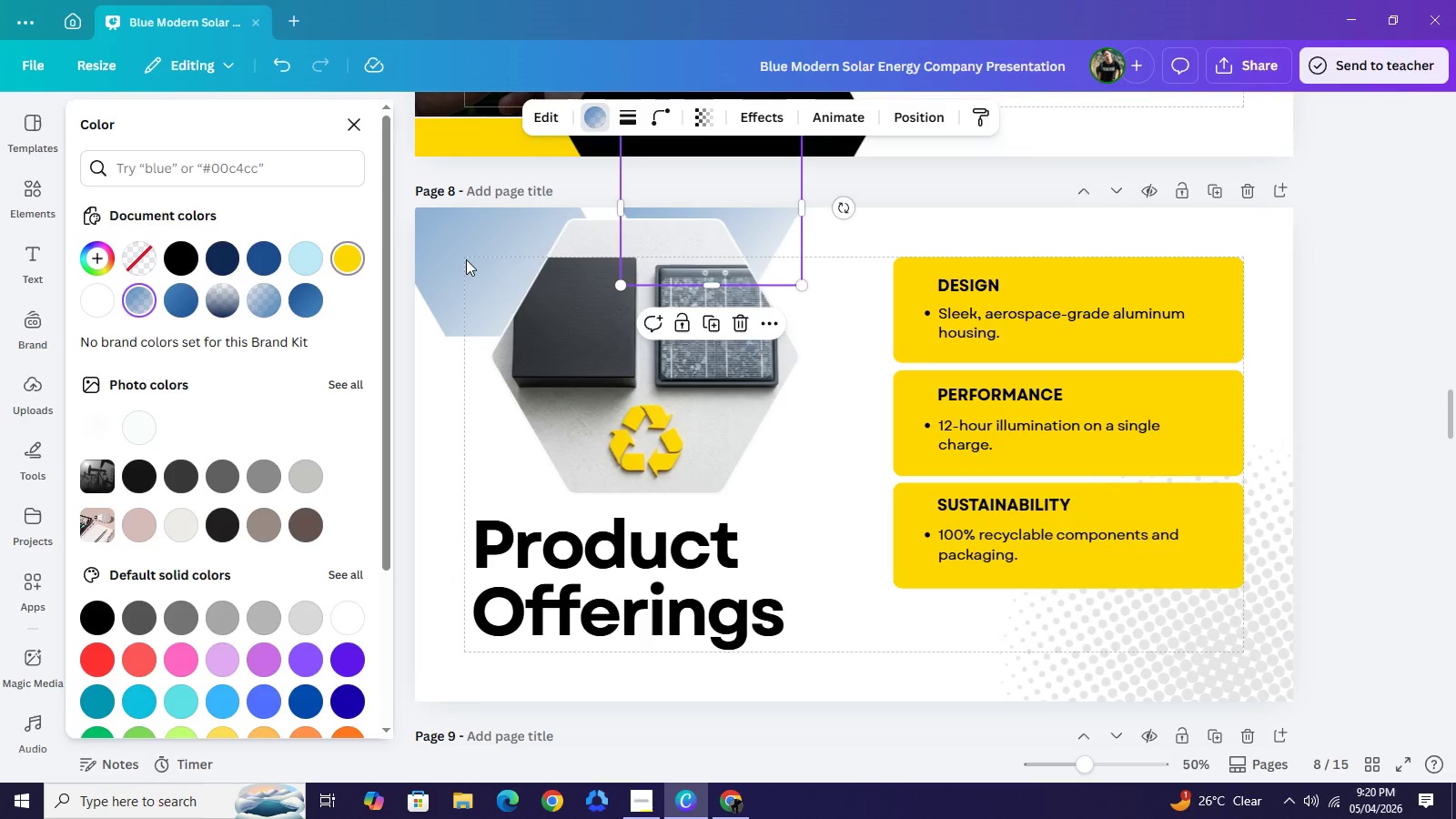 
left_click([483, 242])
 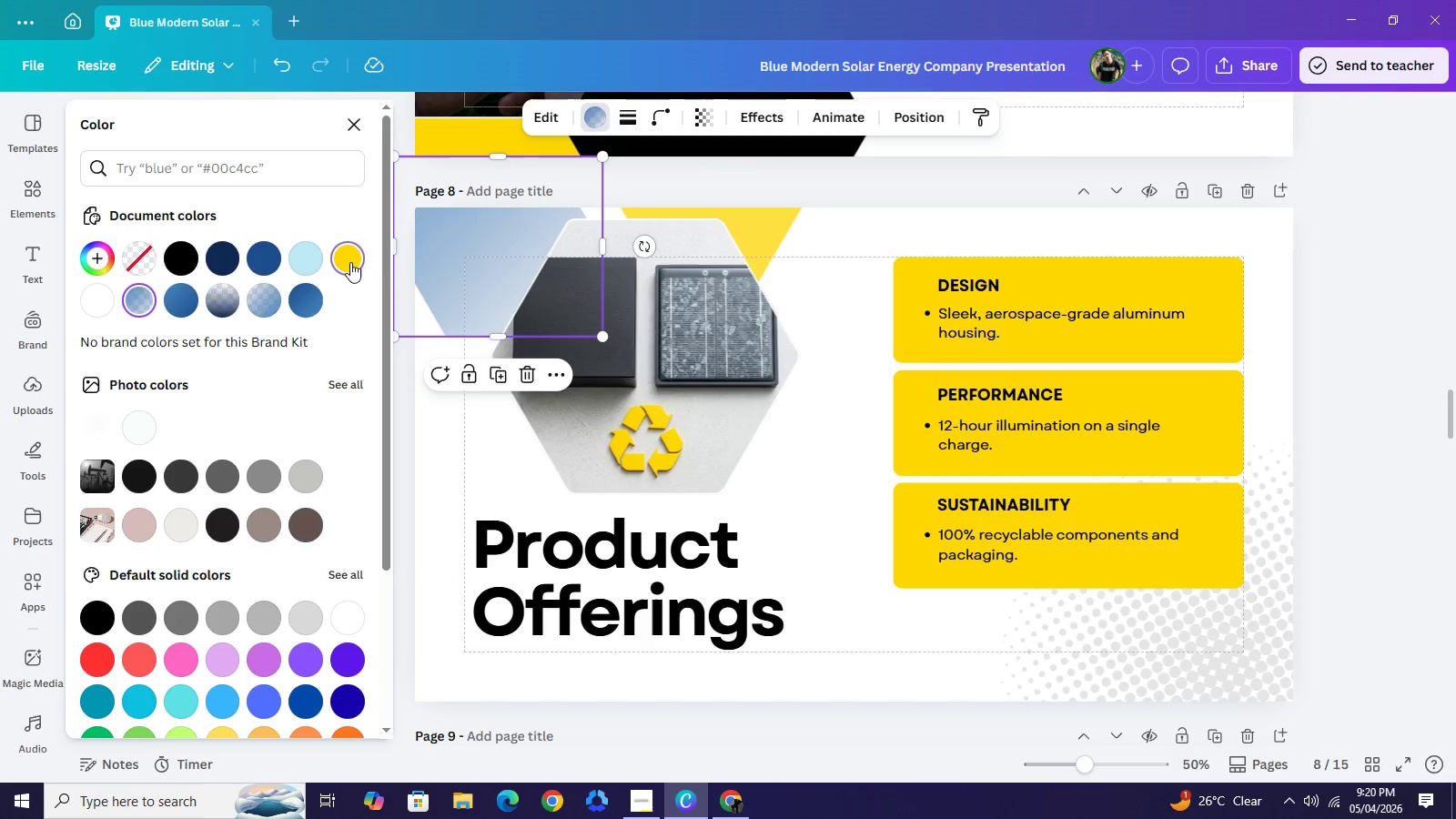 
left_click([350, 262])
 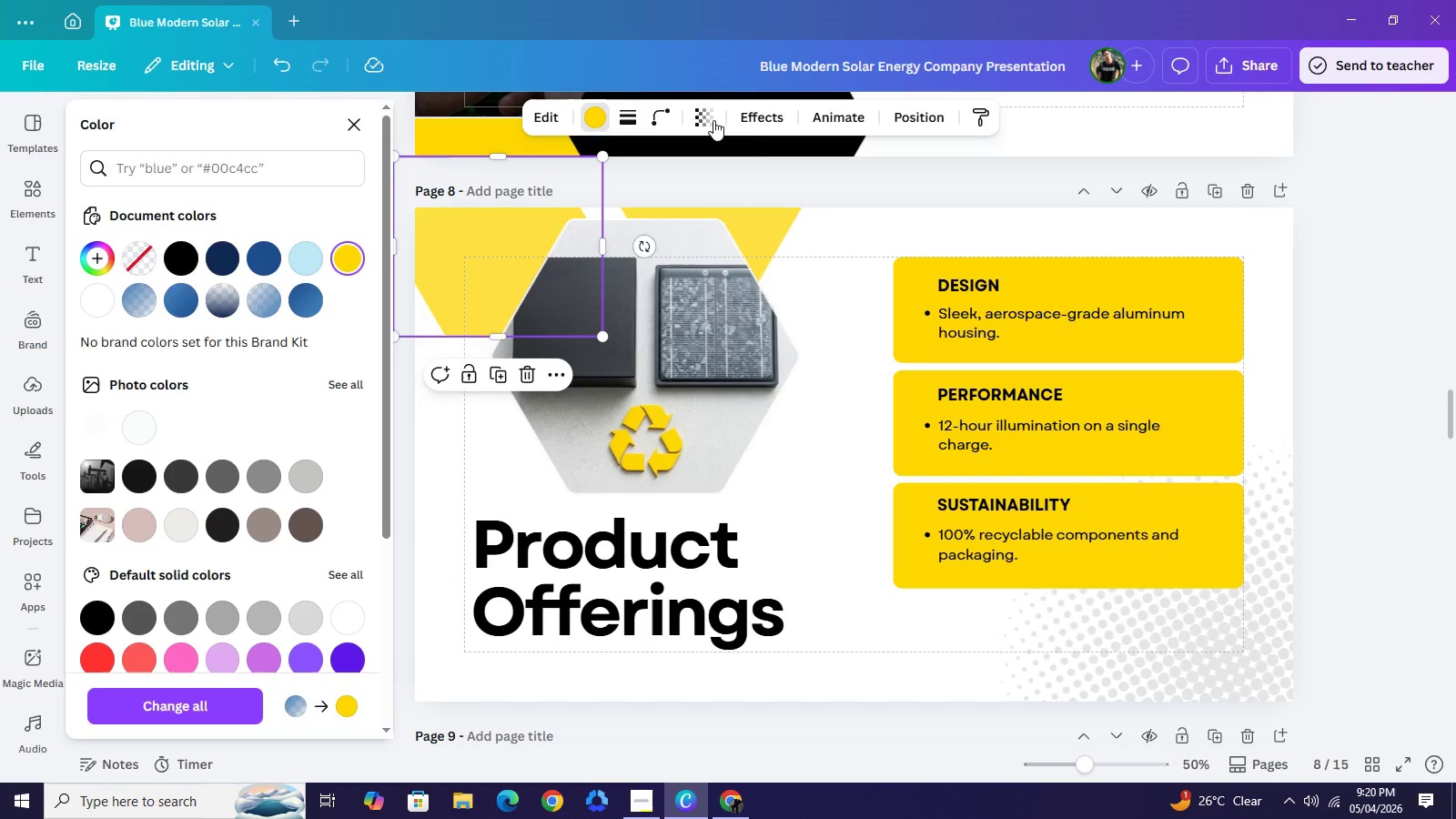 
left_click([713, 120])
 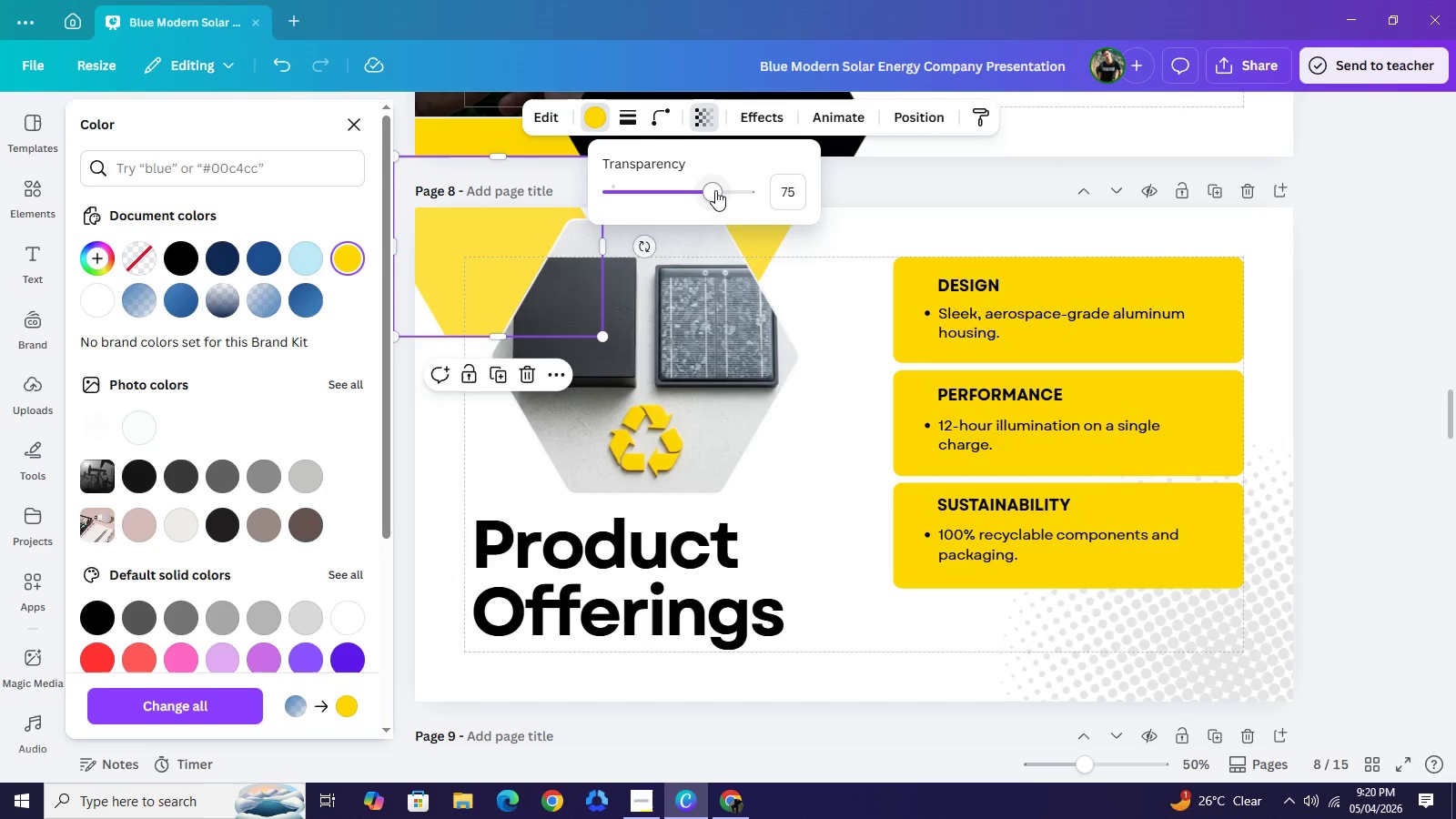 
left_click_drag(start_coordinate=[715, 190], to_coordinate=[774, 206])
 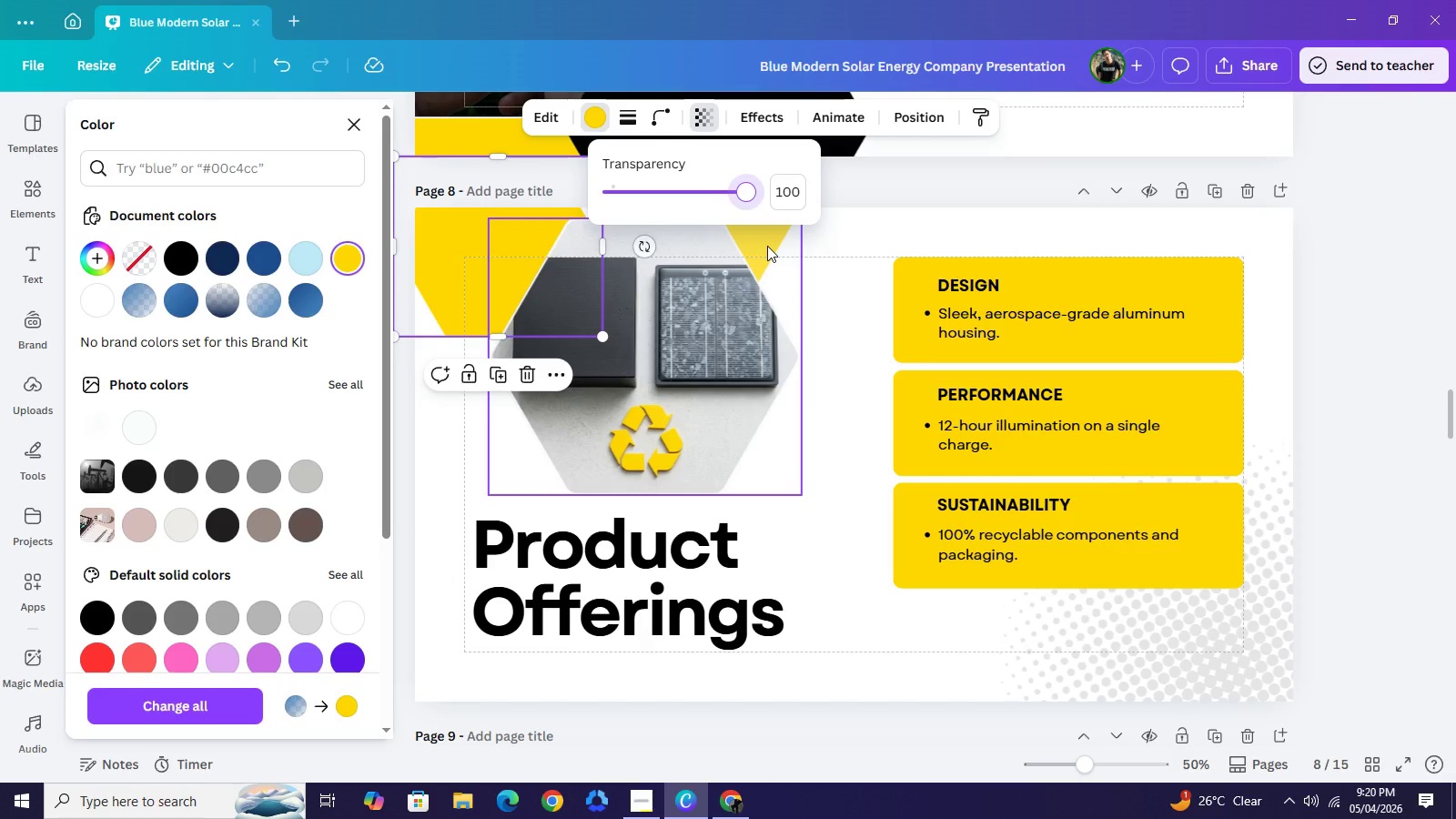 
left_click([767, 246])
 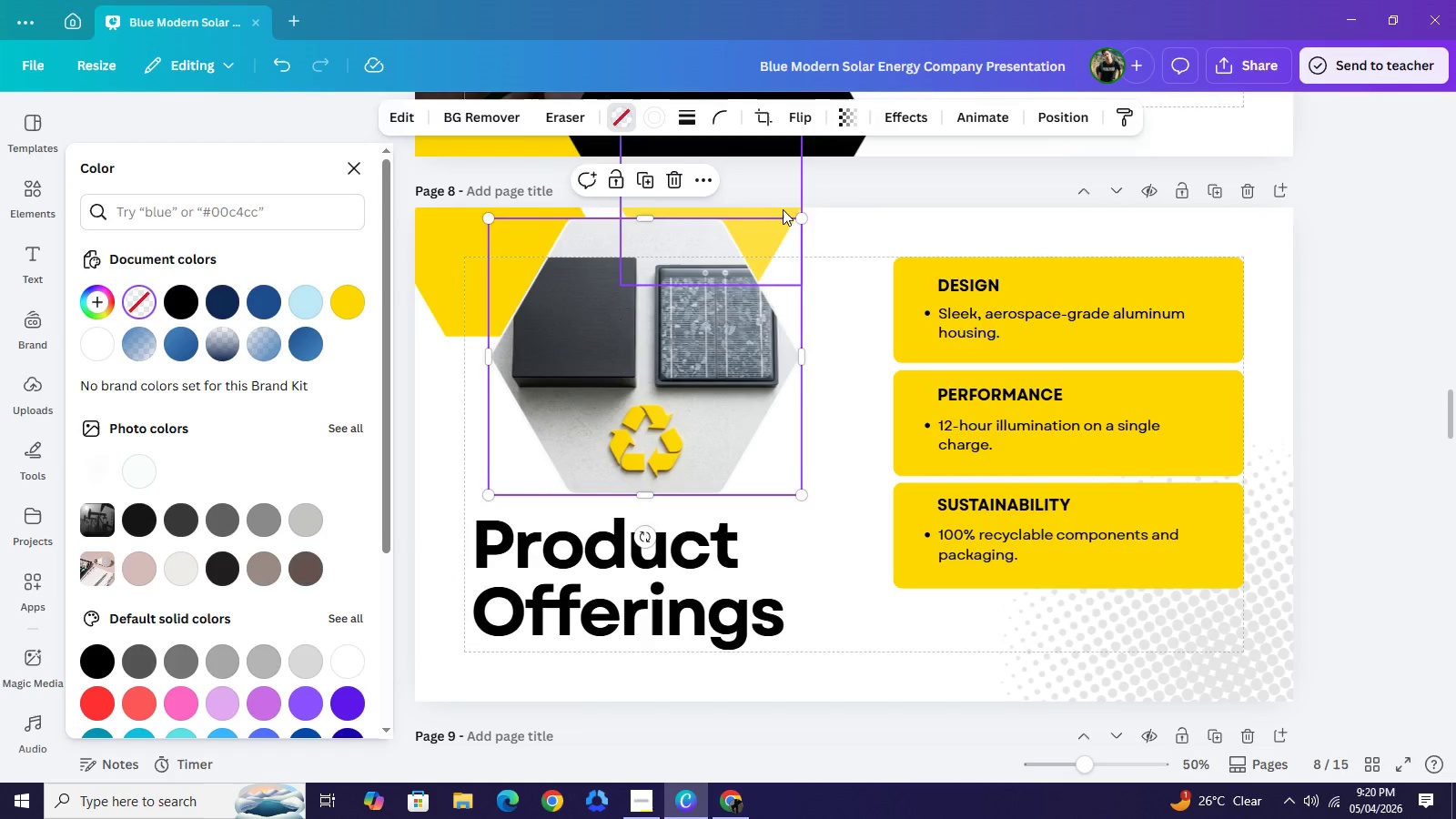 
left_click([783, 209])
 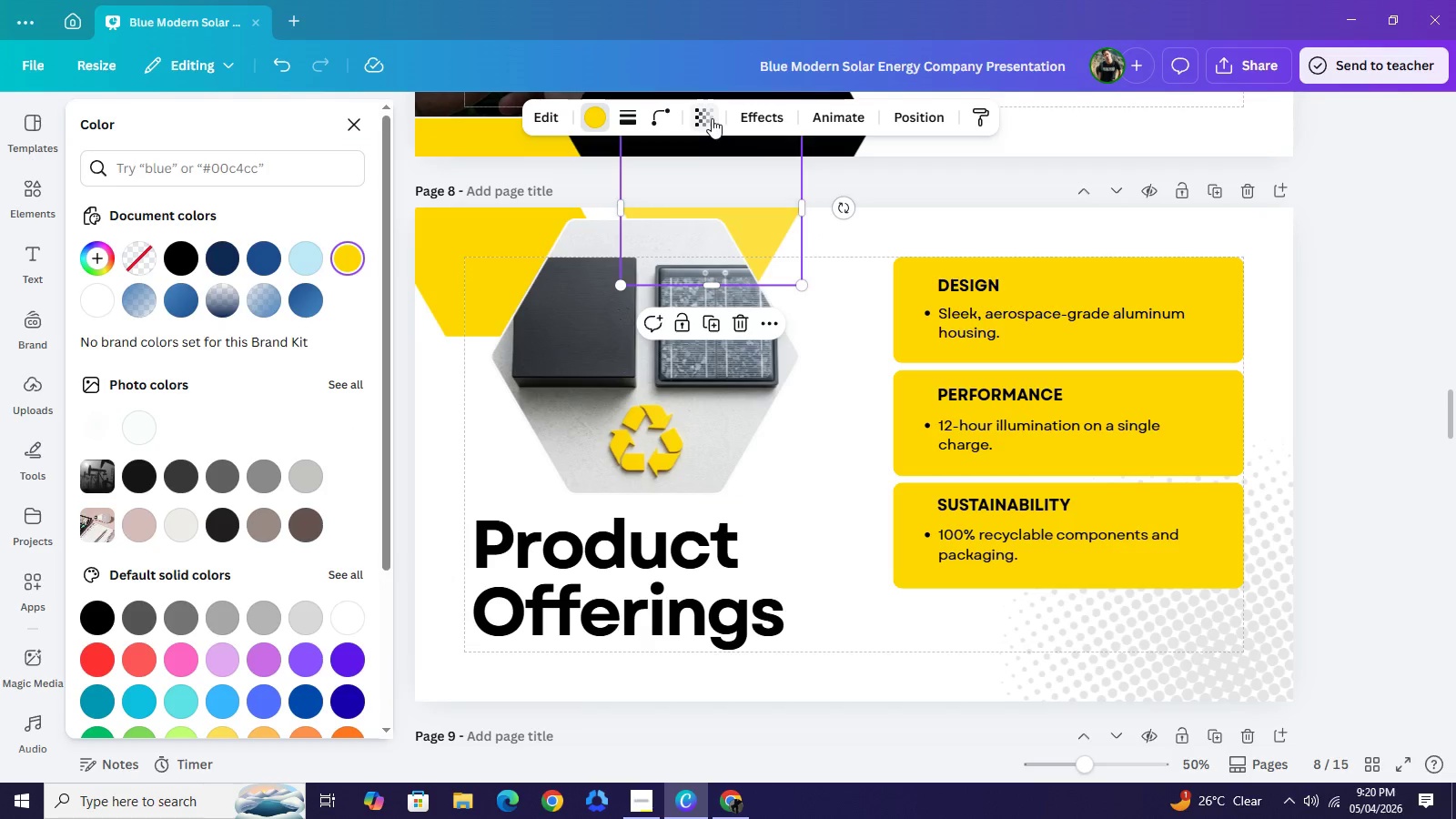 
left_click([712, 118])
 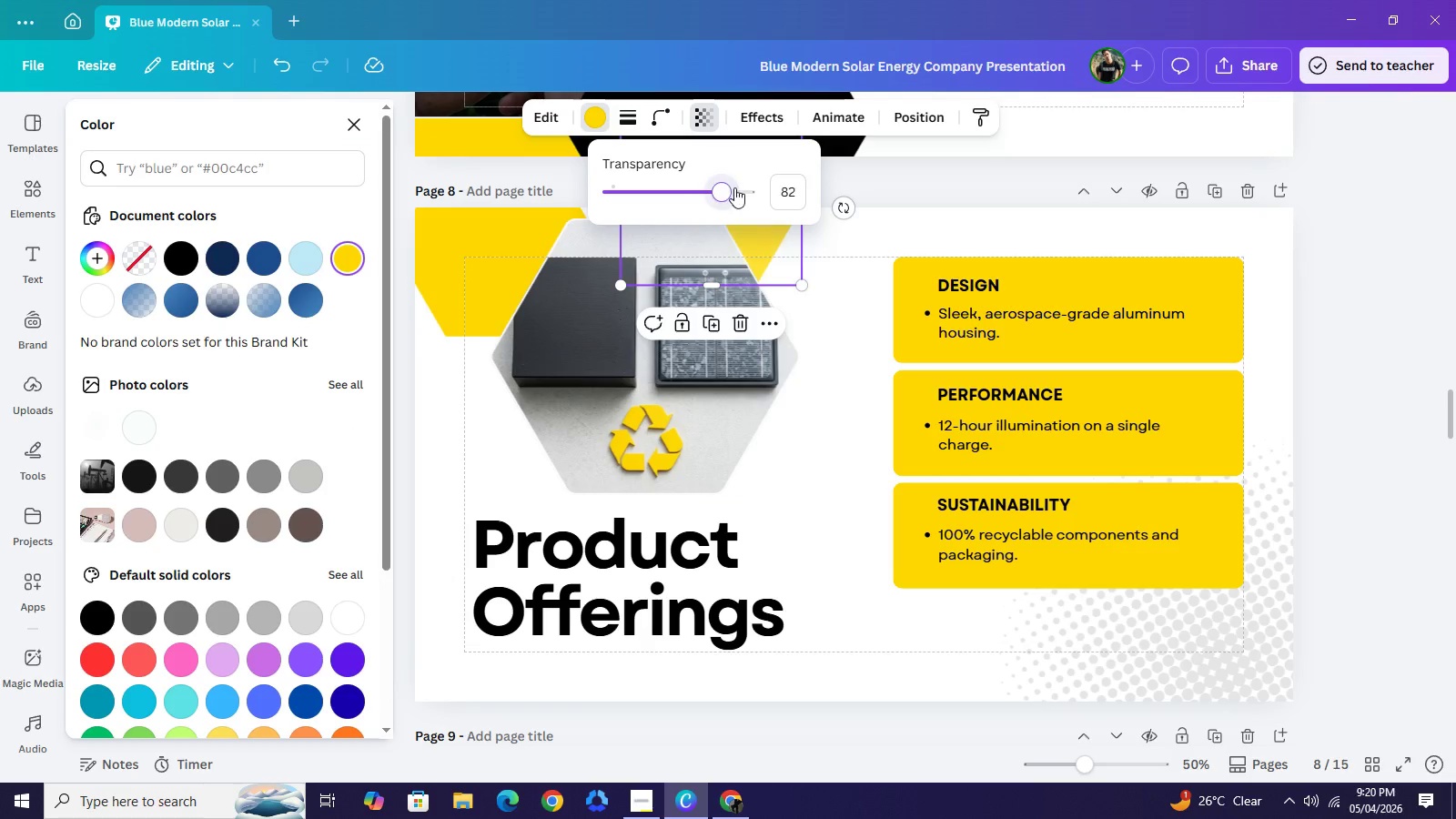 
left_click_drag(start_coordinate=[723, 190], to_coordinate=[826, 185])
 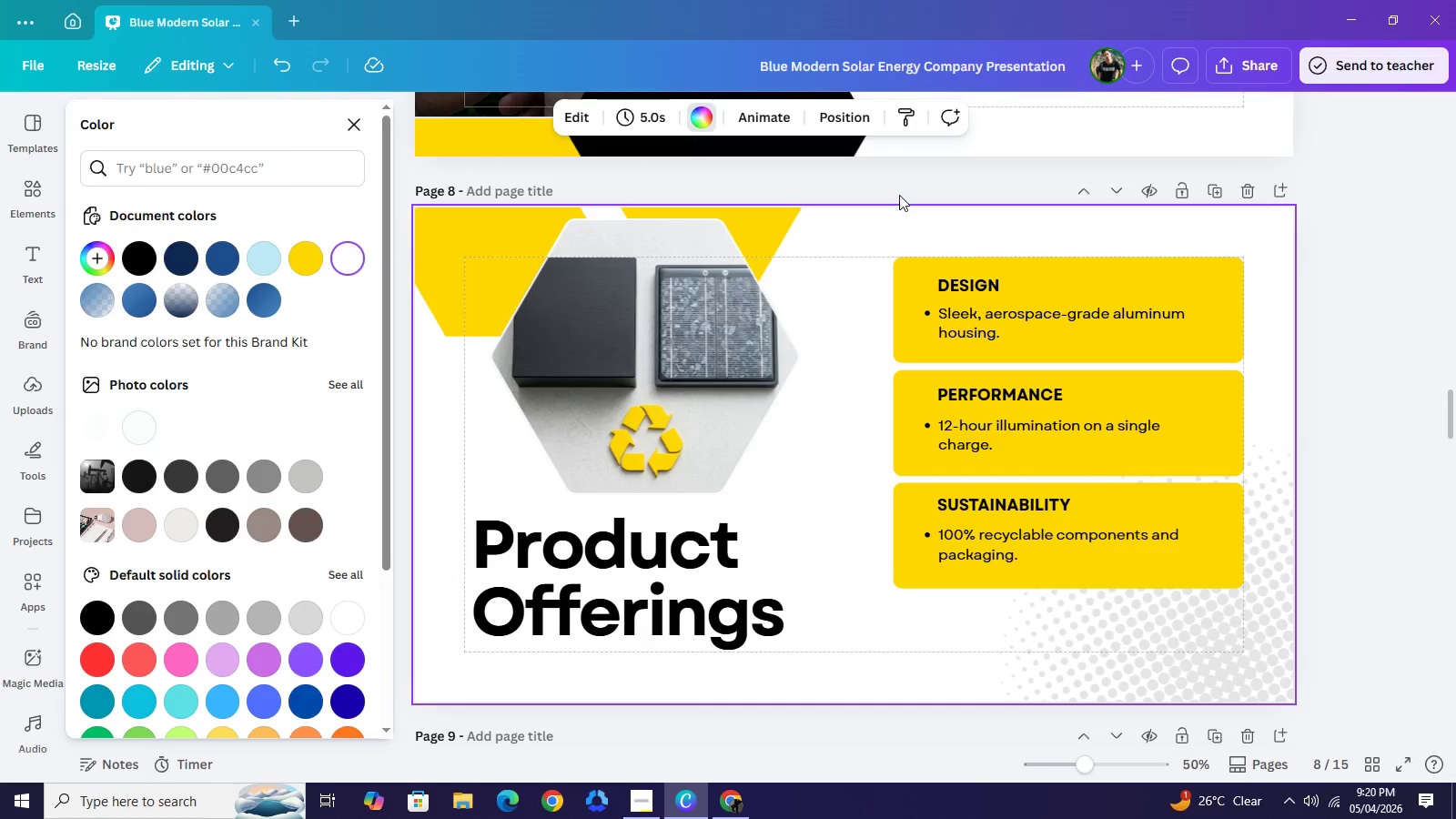 
double_click([899, 196])
 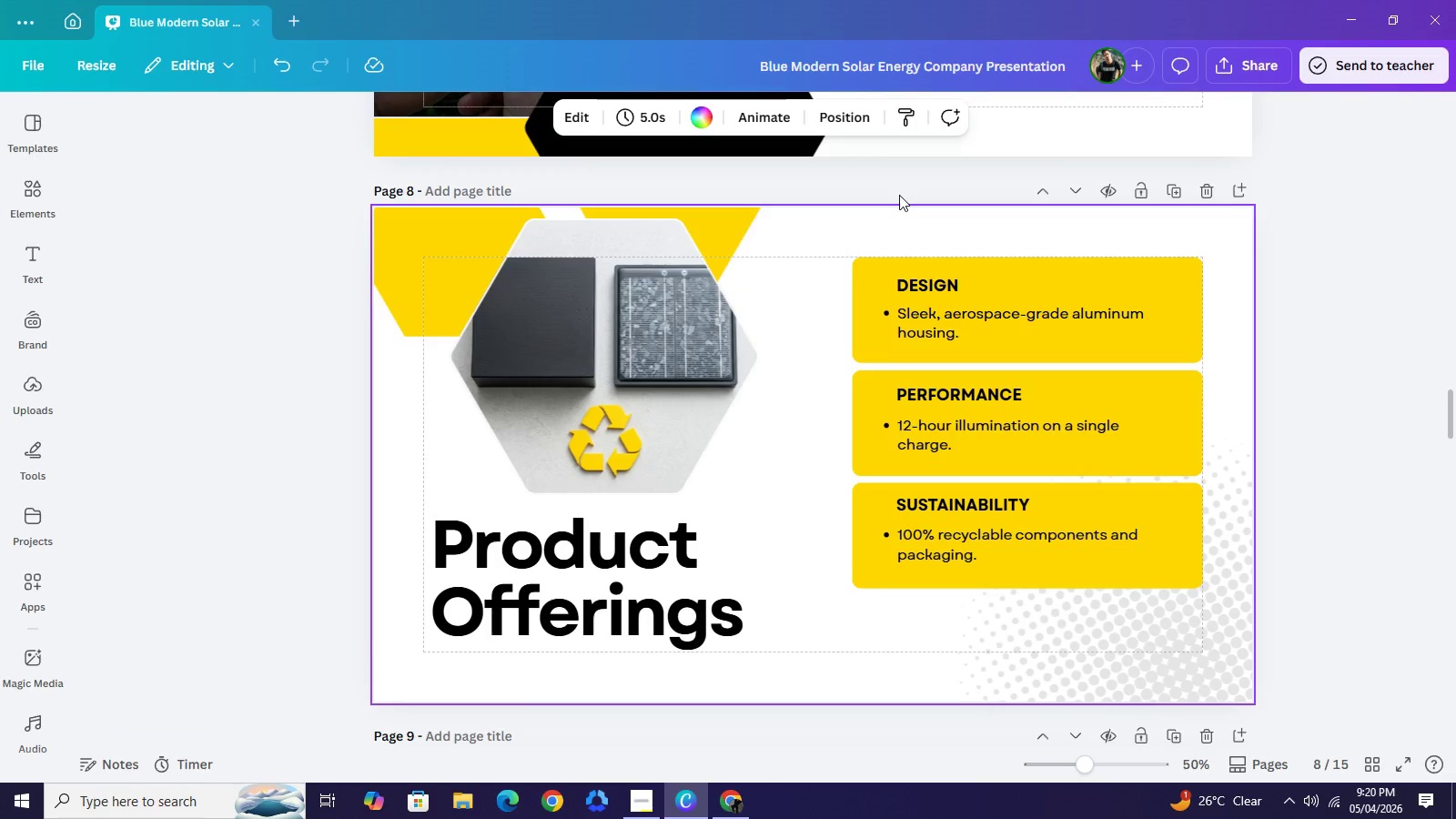 
scroll: coordinate [785, 253], scroll_direction: up, amount: 5.0
 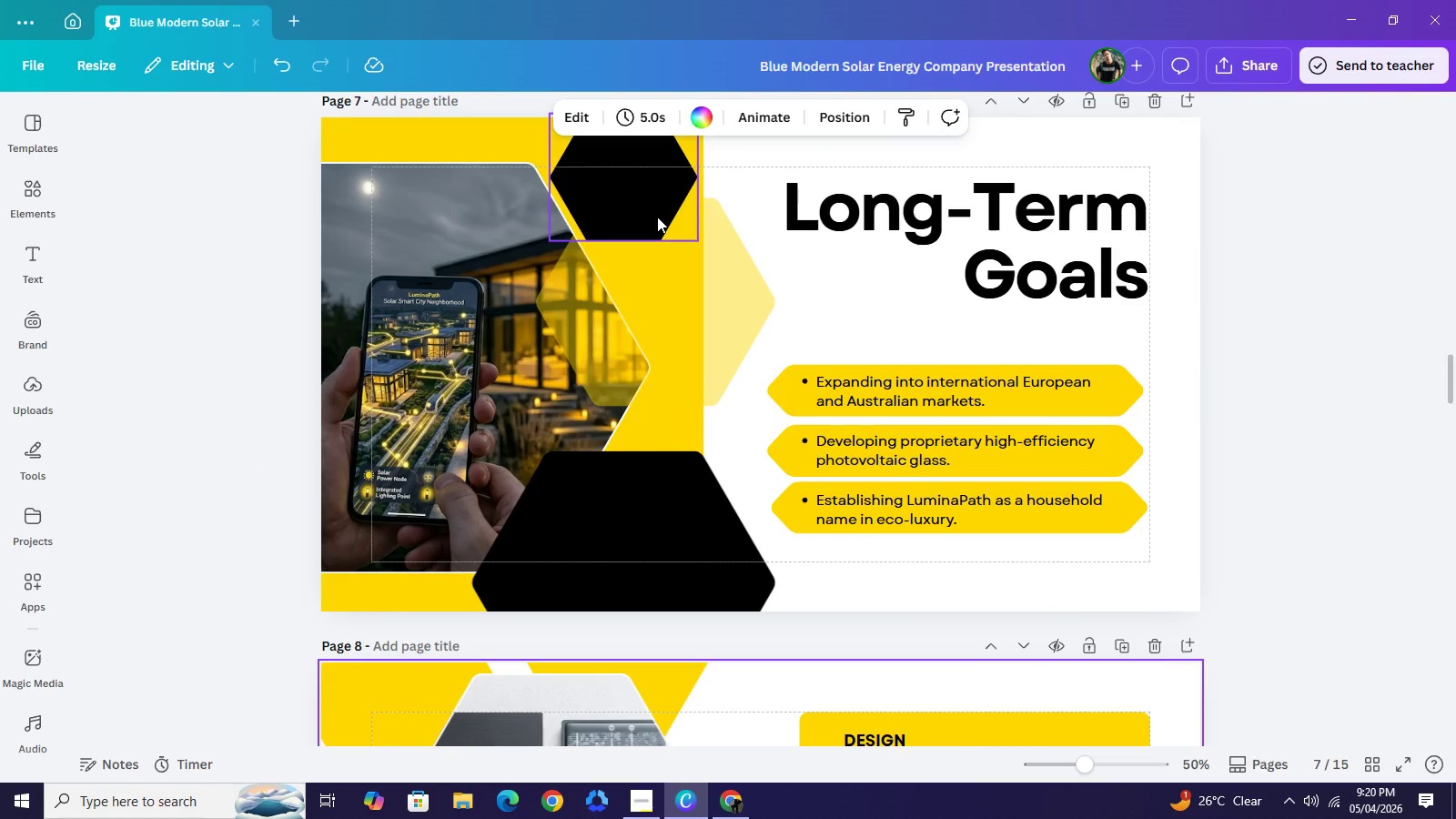 
left_click([657, 217])
 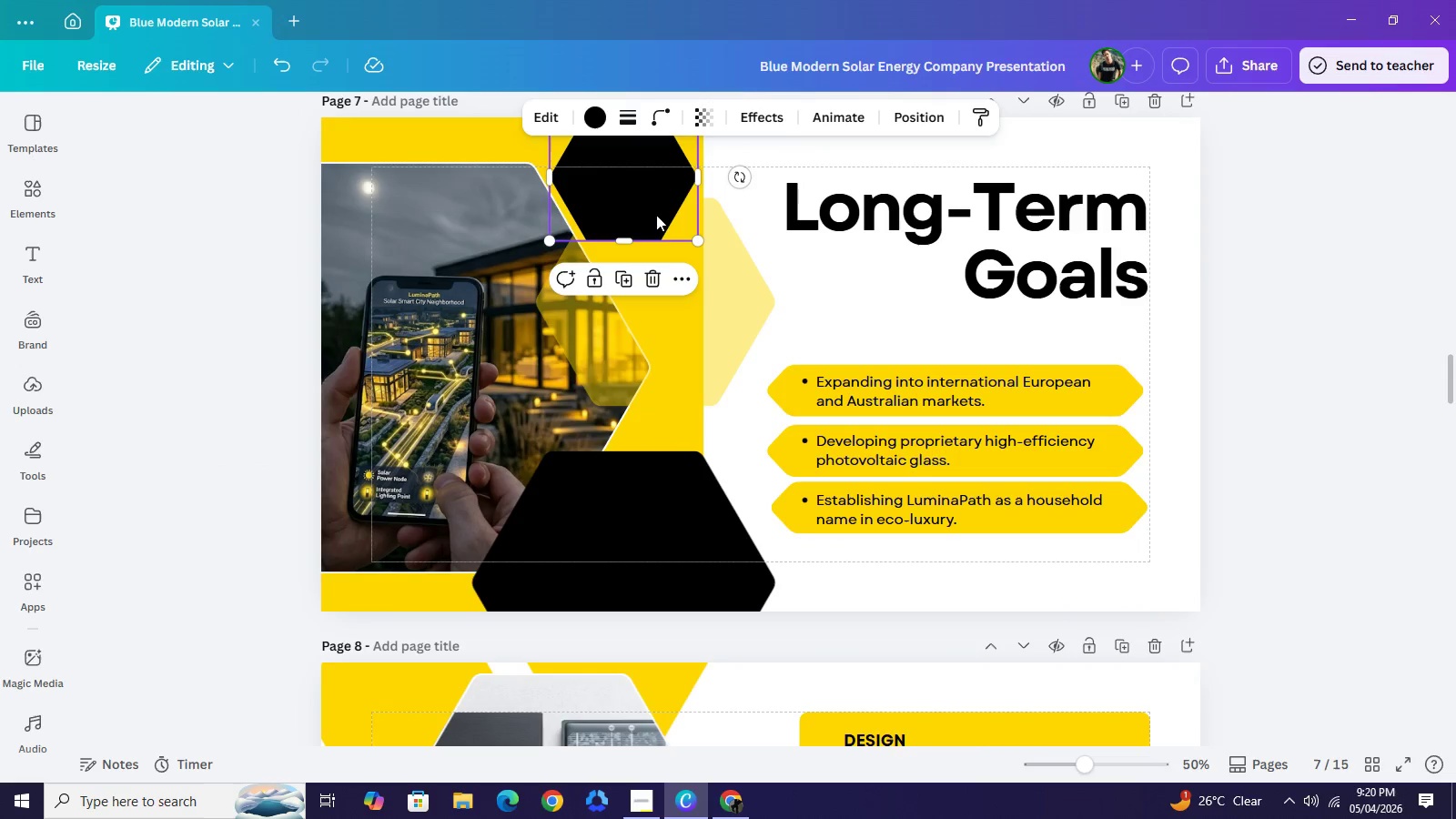 
key(Control+C)
 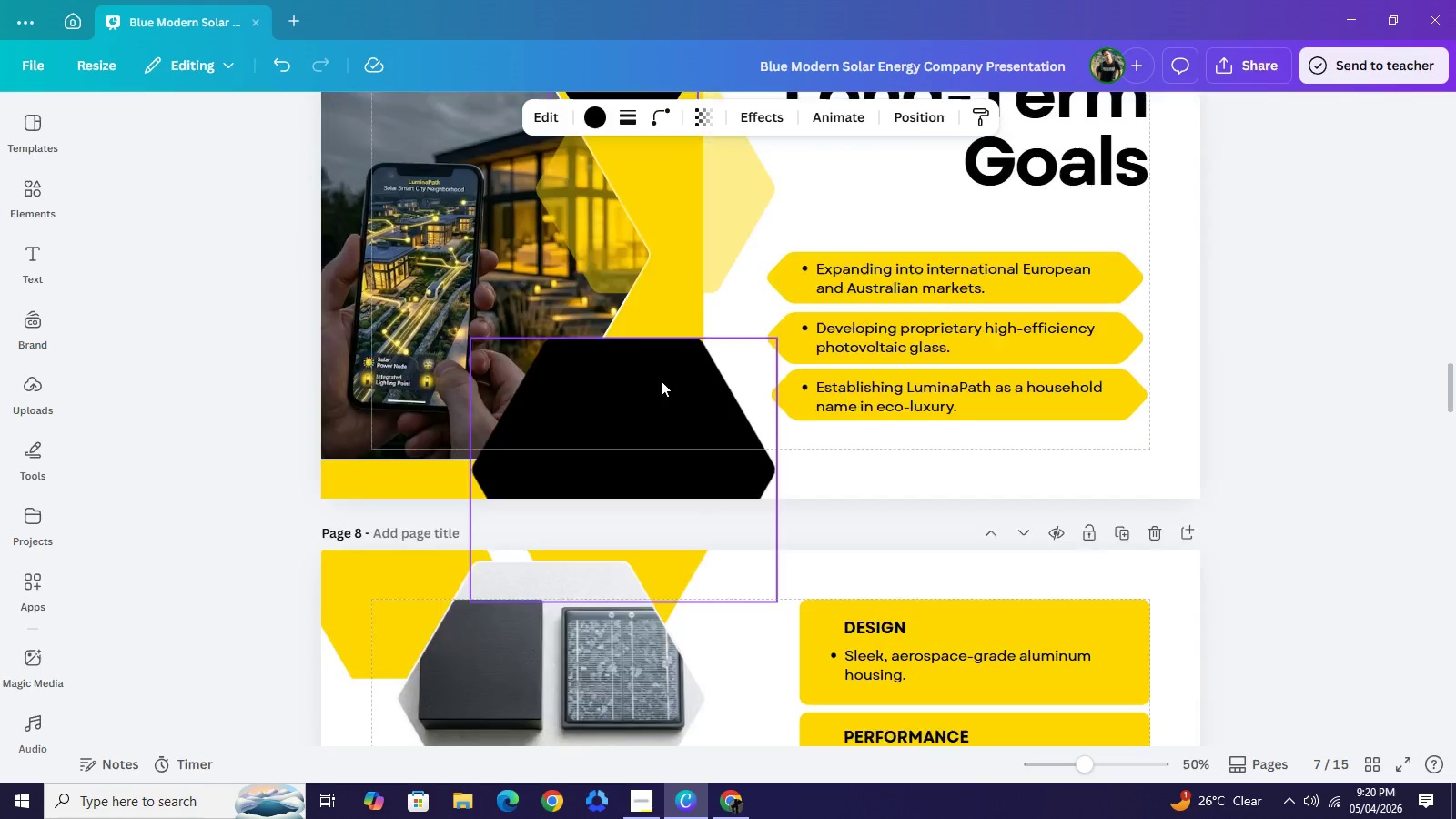 
scroll: coordinate [661, 379], scroll_direction: down, amount: 4.0
 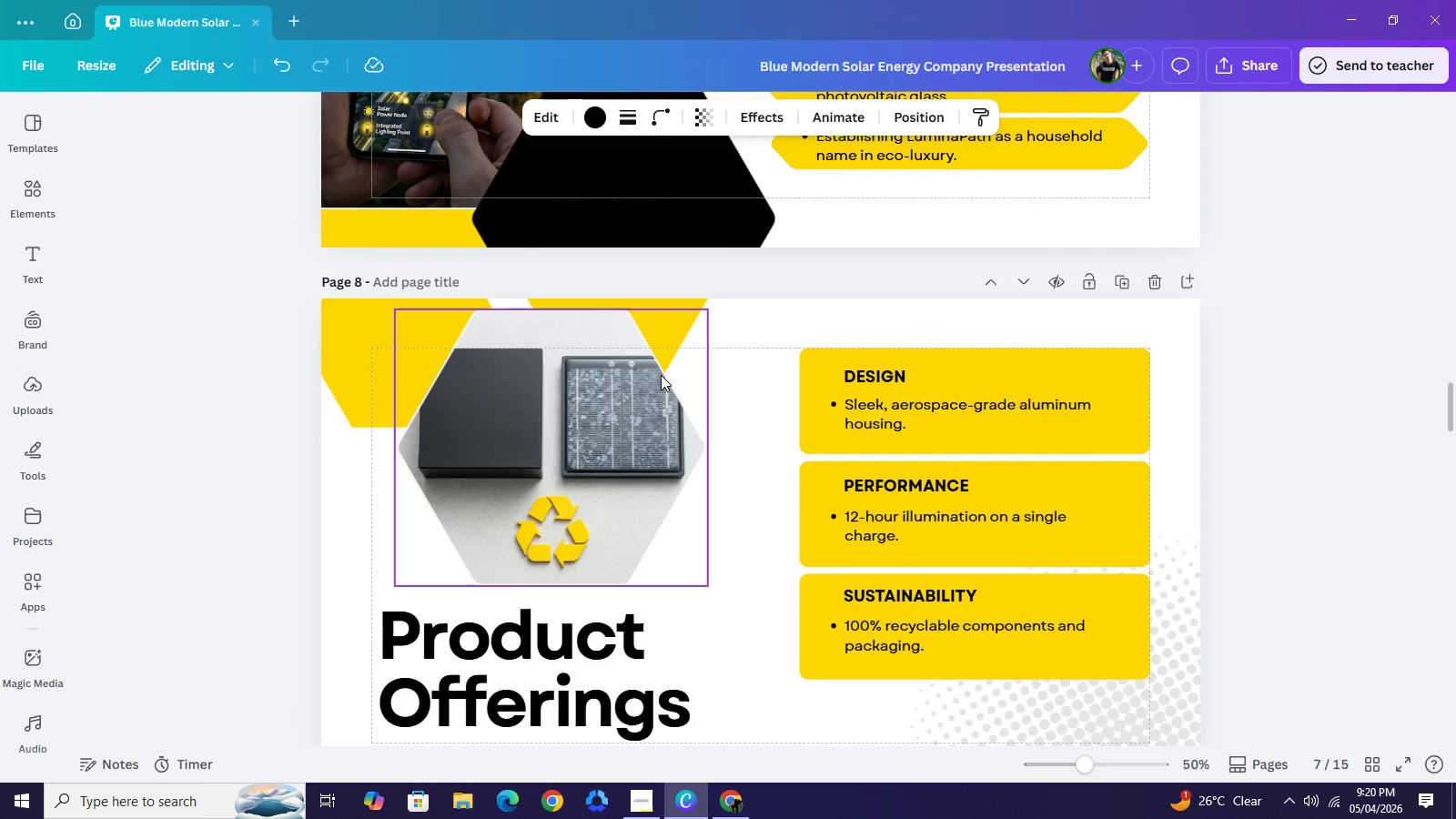 
key(Control+V)
 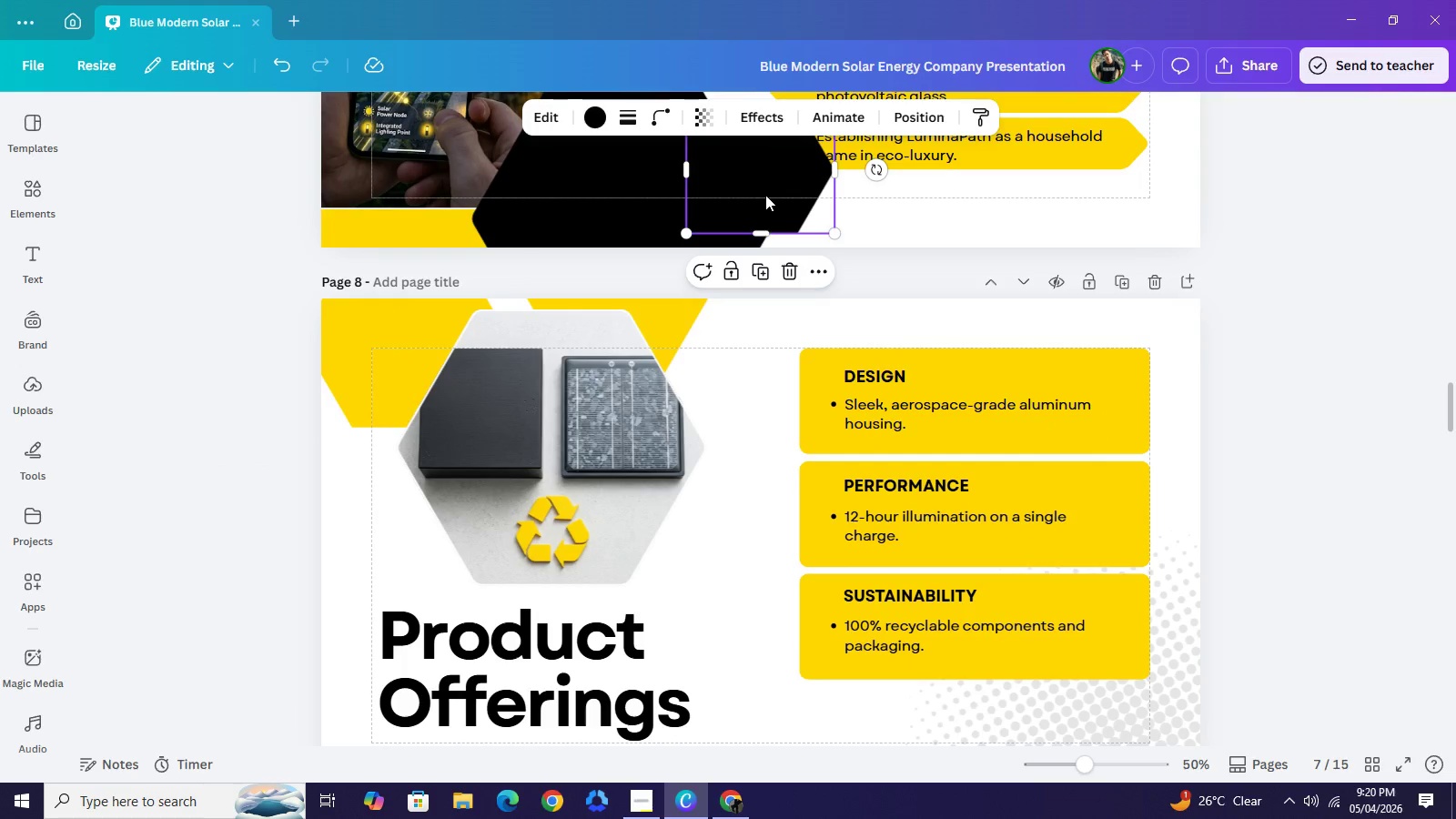 
left_click_drag(start_coordinate=[765, 195], to_coordinate=[643, 558])
 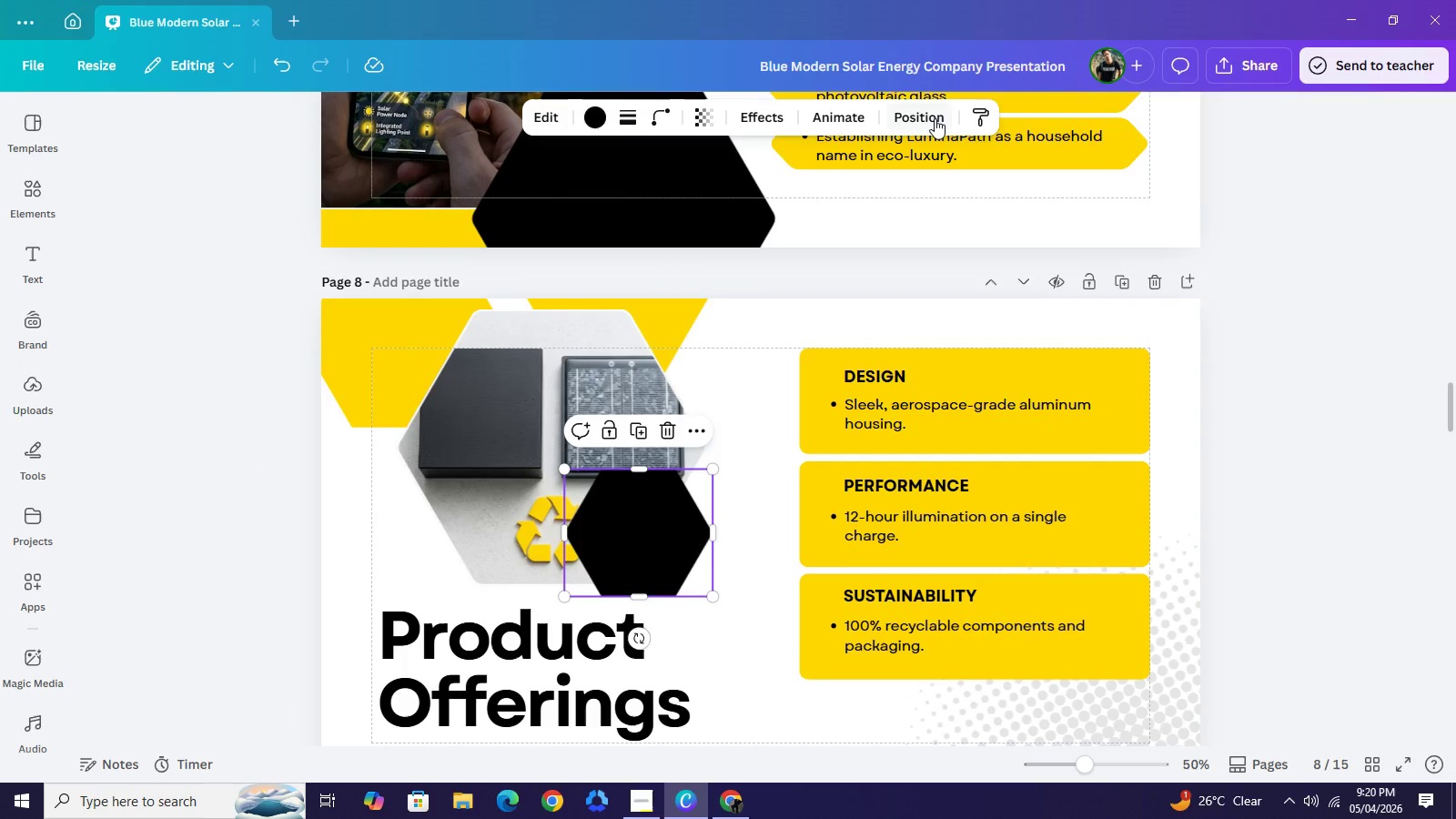 
left_click([935, 118])
 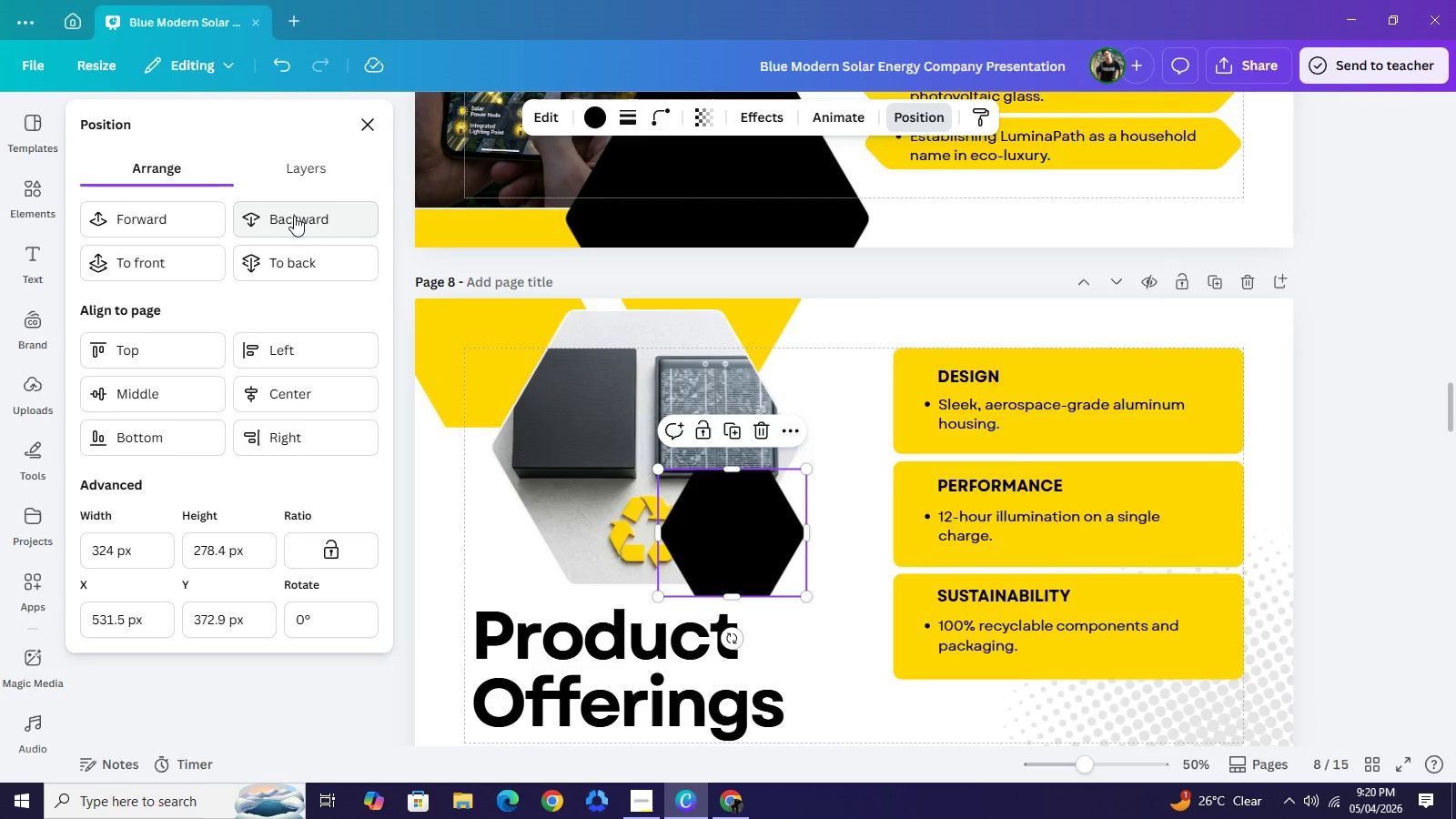 
left_click([294, 216])
 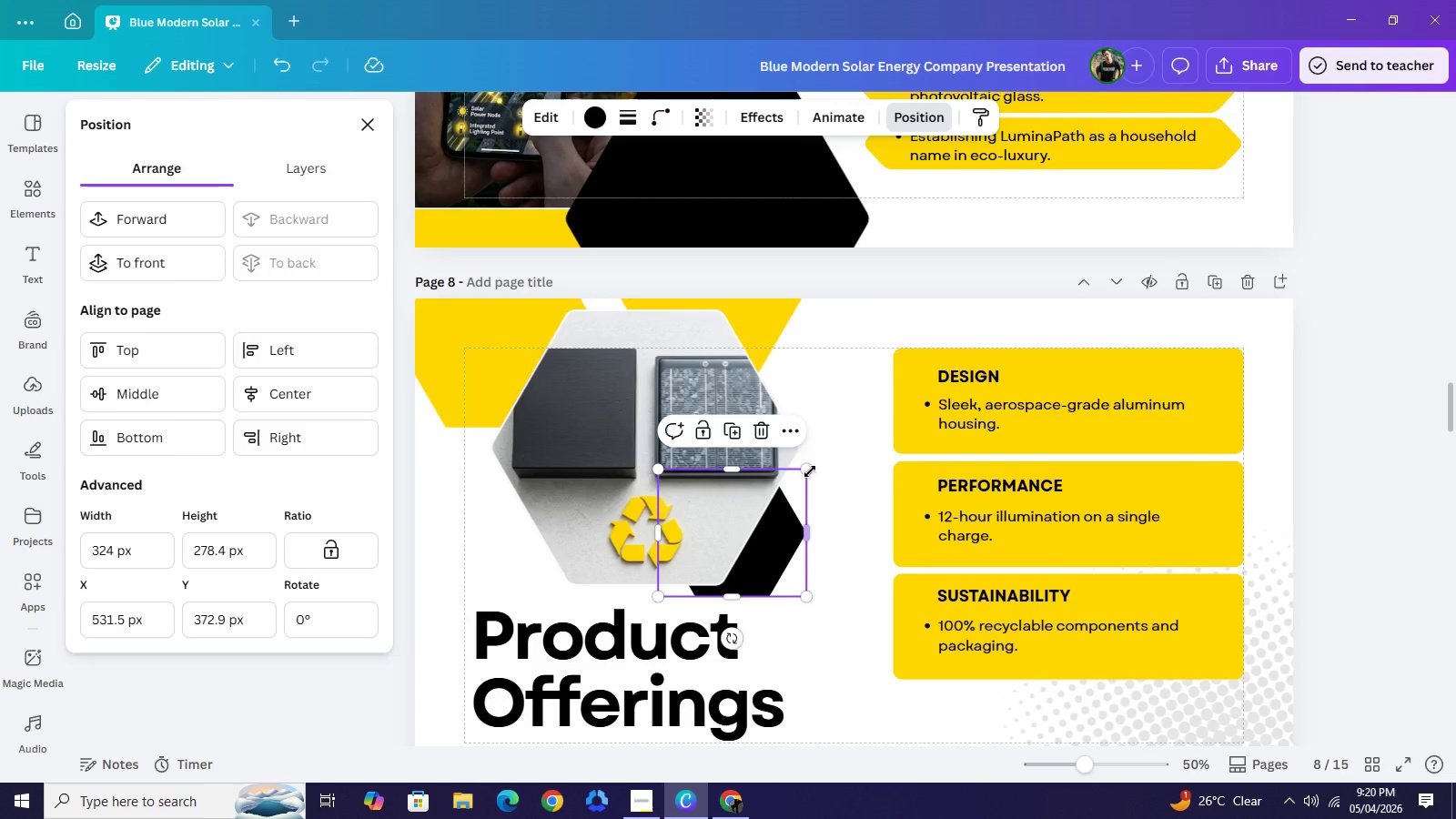 
left_click_drag(start_coordinate=[809, 470], to_coordinate=[839, 452])
 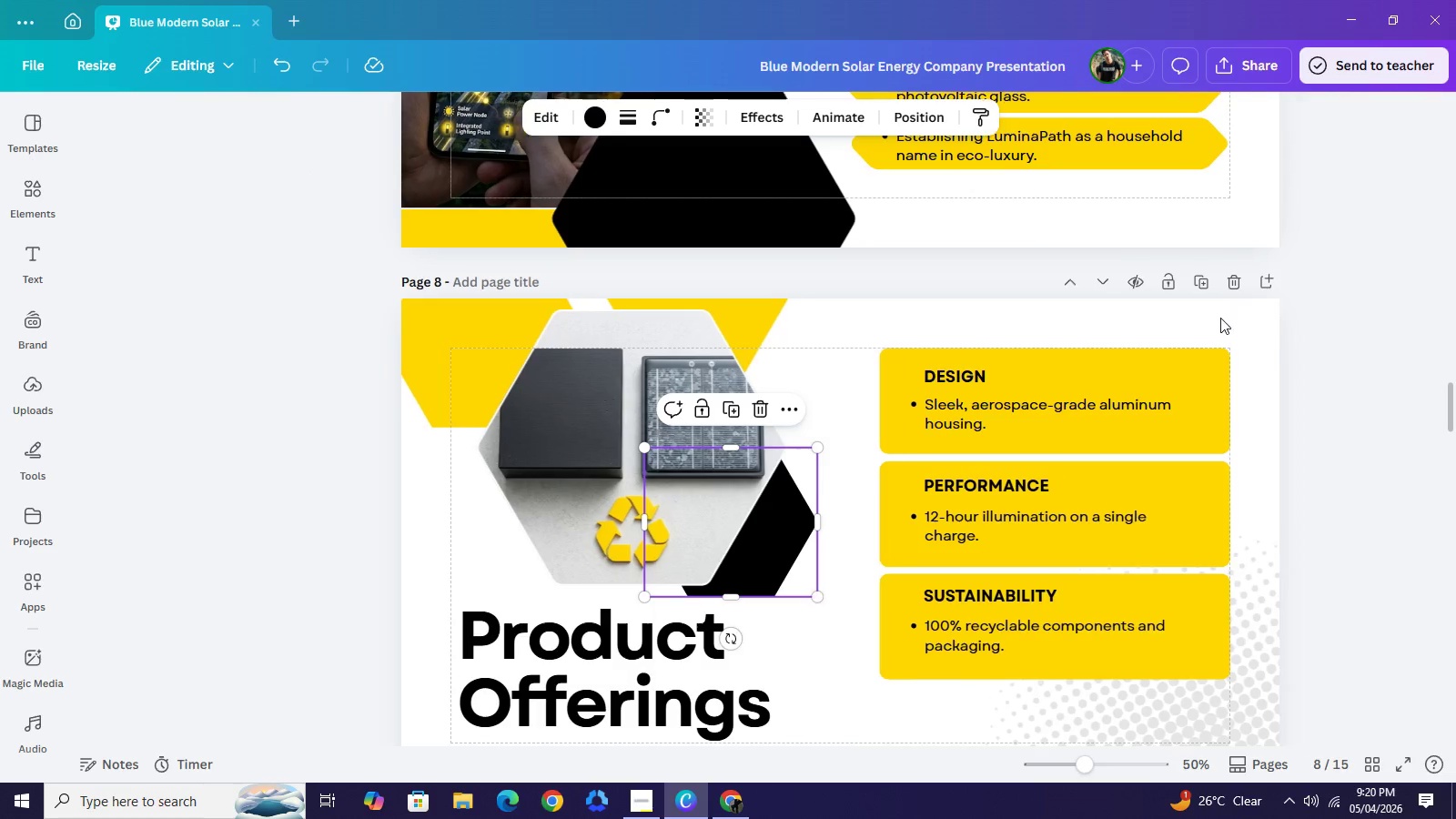 
scroll: coordinate [1220, 318], scroll_direction: up, amount: 7.0
 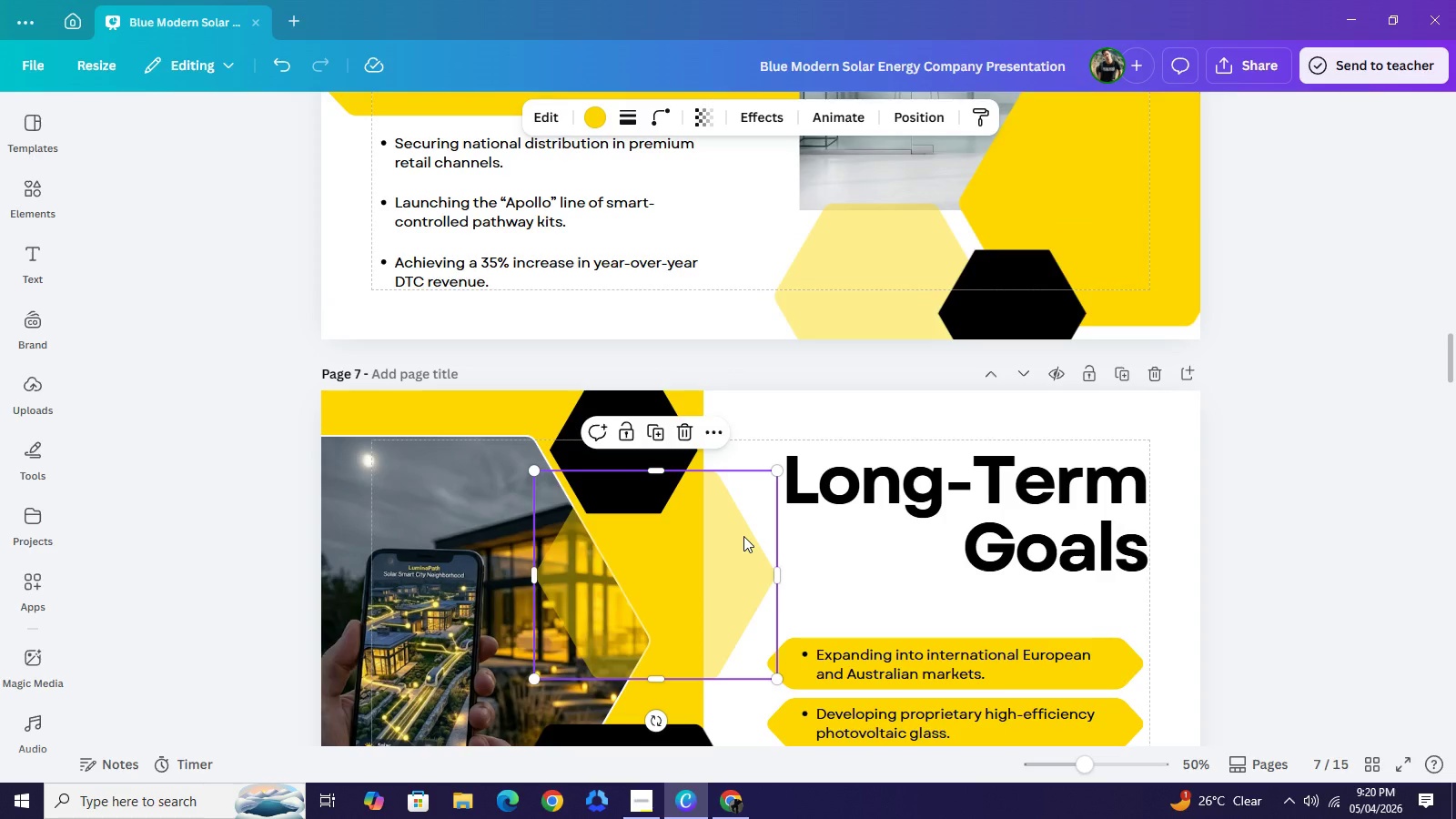 
key(Control+C)
 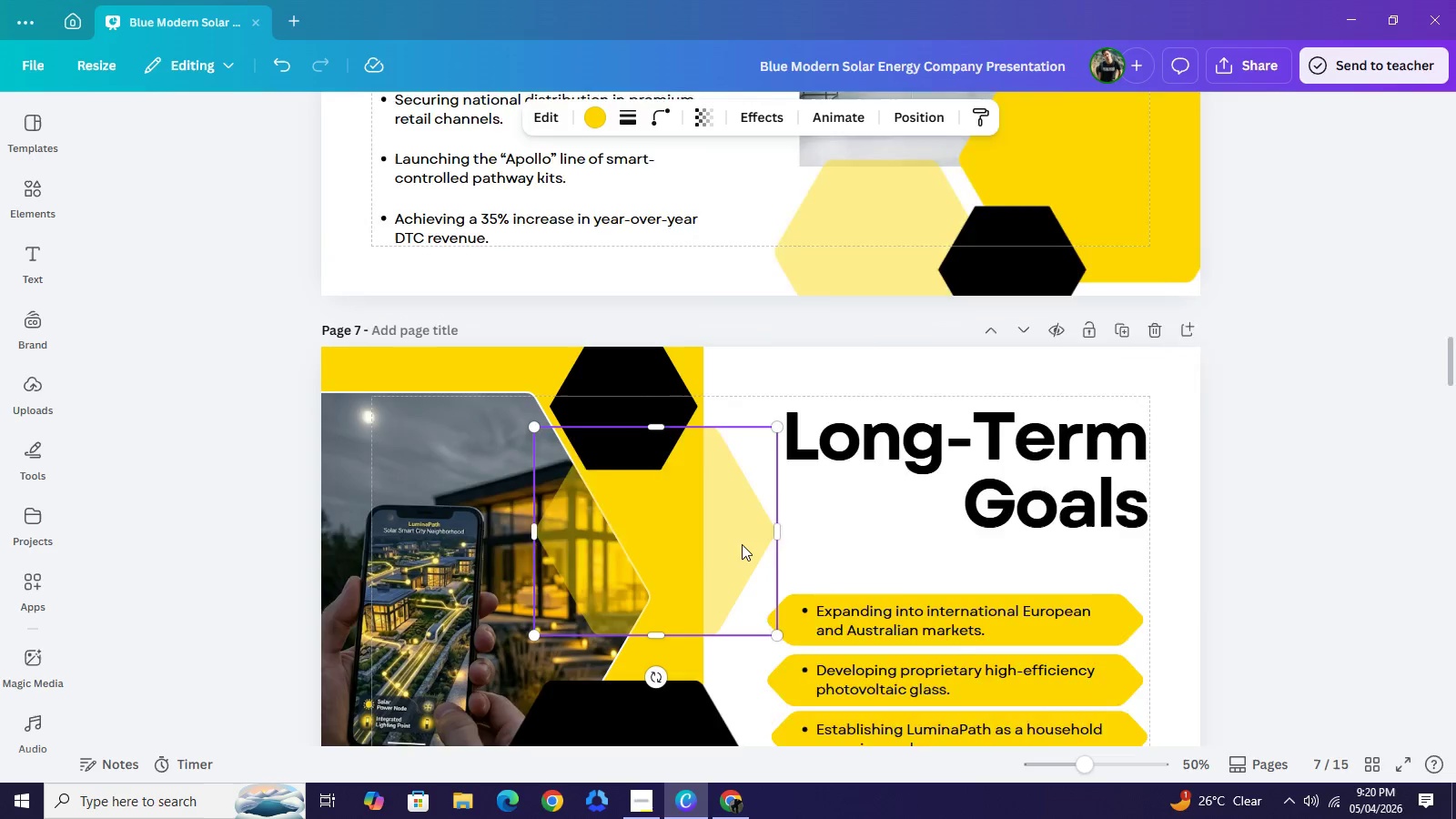 
scroll: coordinate [742, 544], scroll_direction: down, amount: 7.0
 